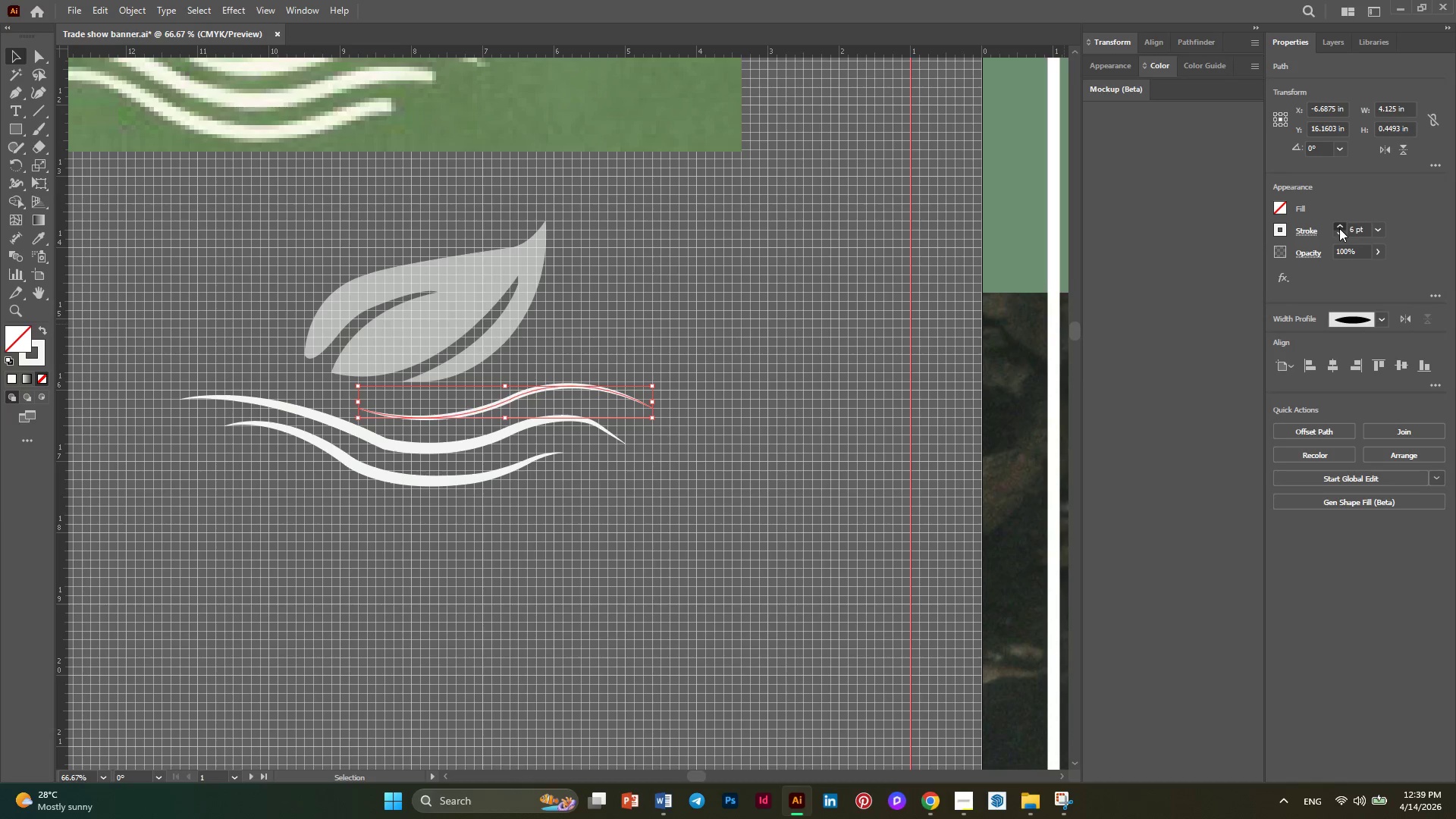 
triple_click([1339, 228])
 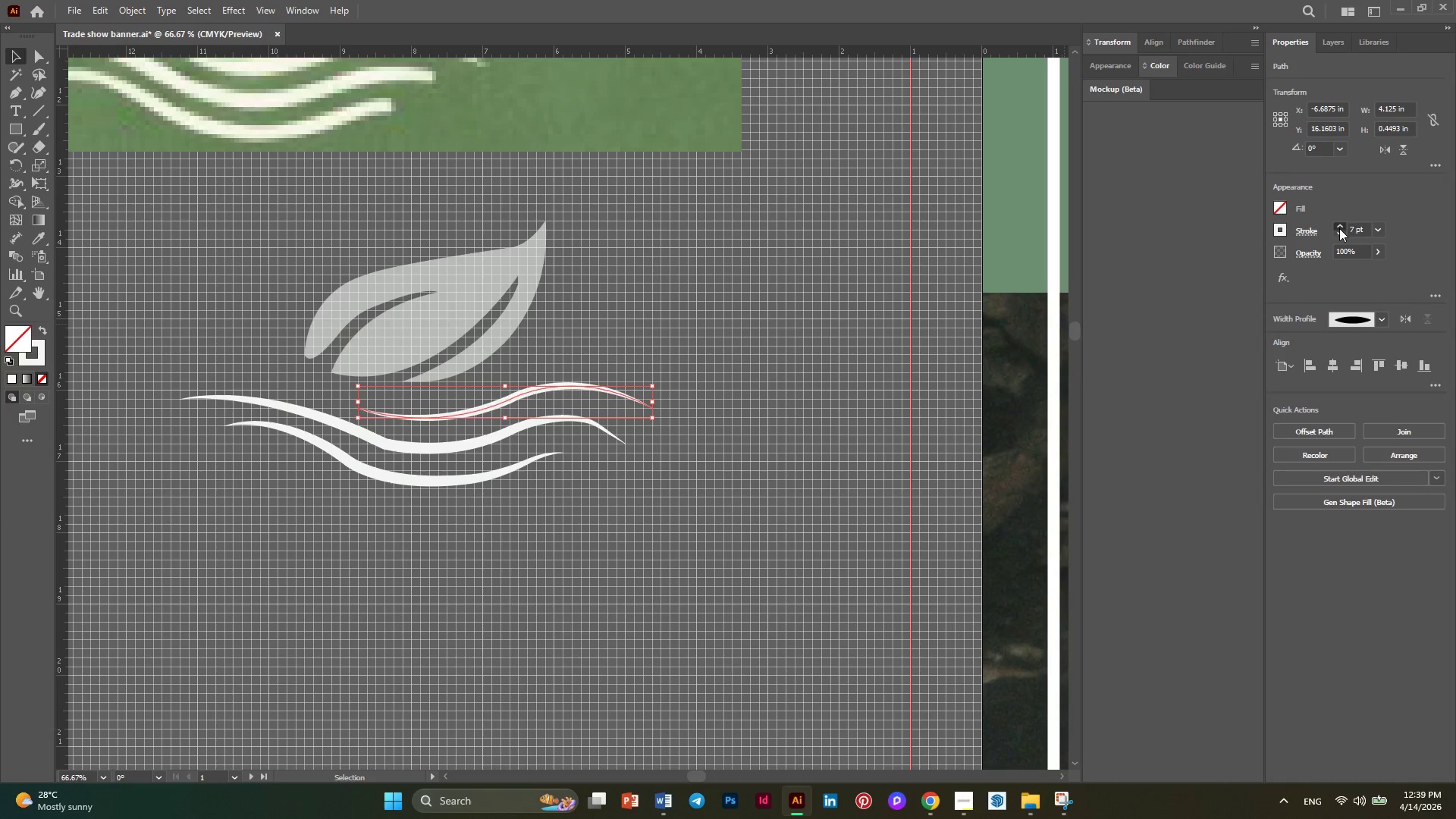 
triple_click([1339, 228])
 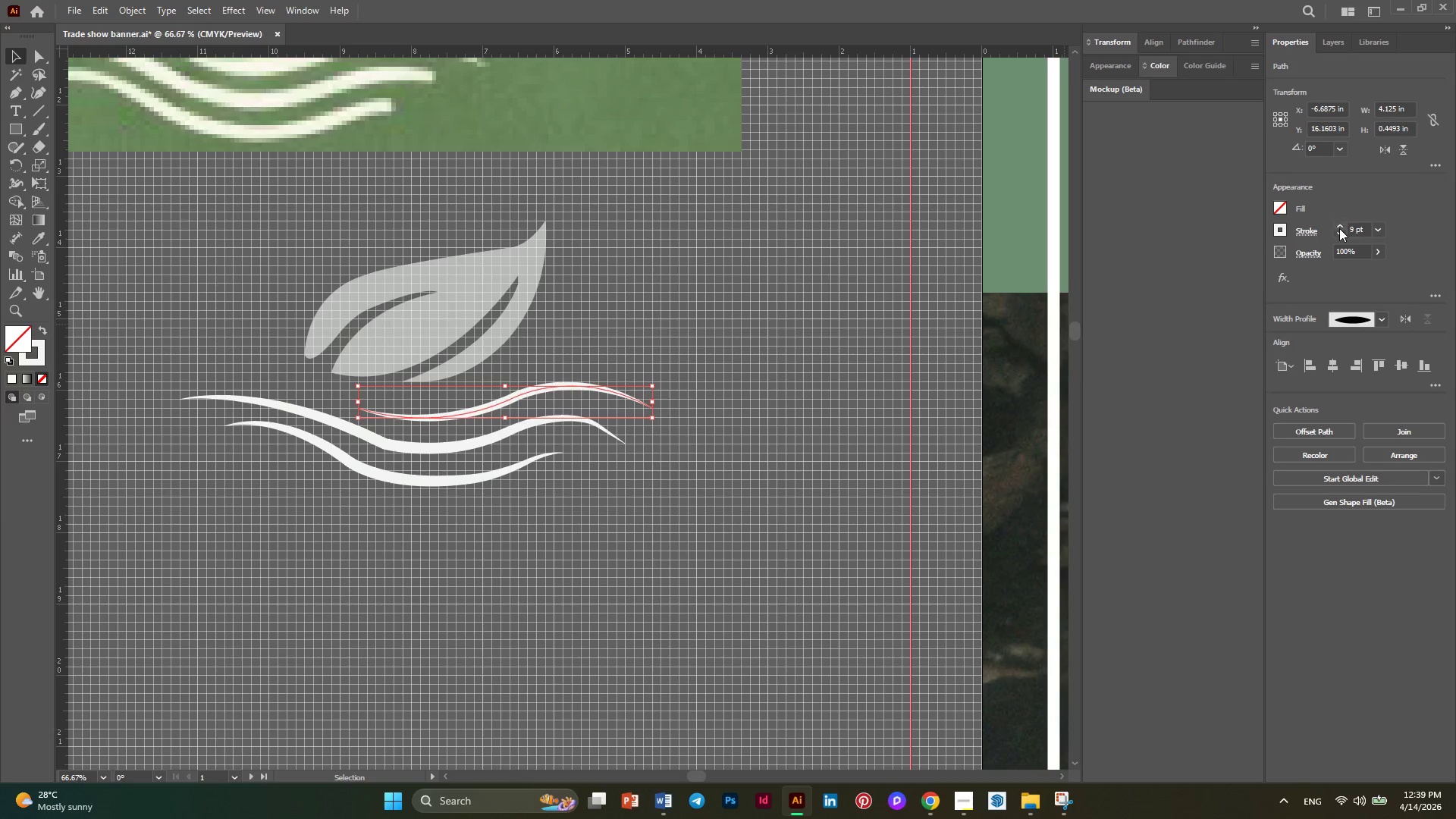 
triple_click([1339, 228])
 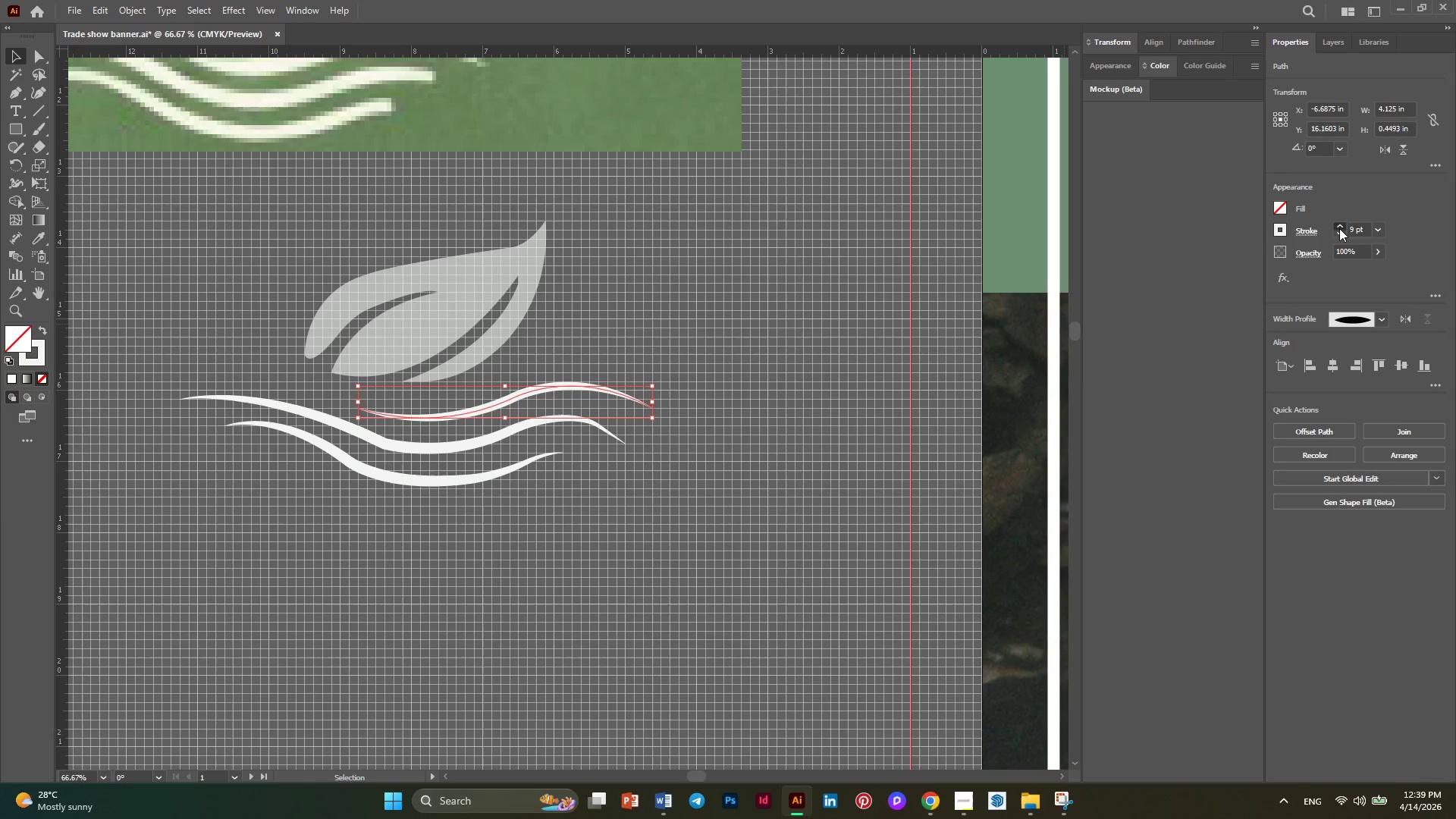 
triple_click([1339, 228])
 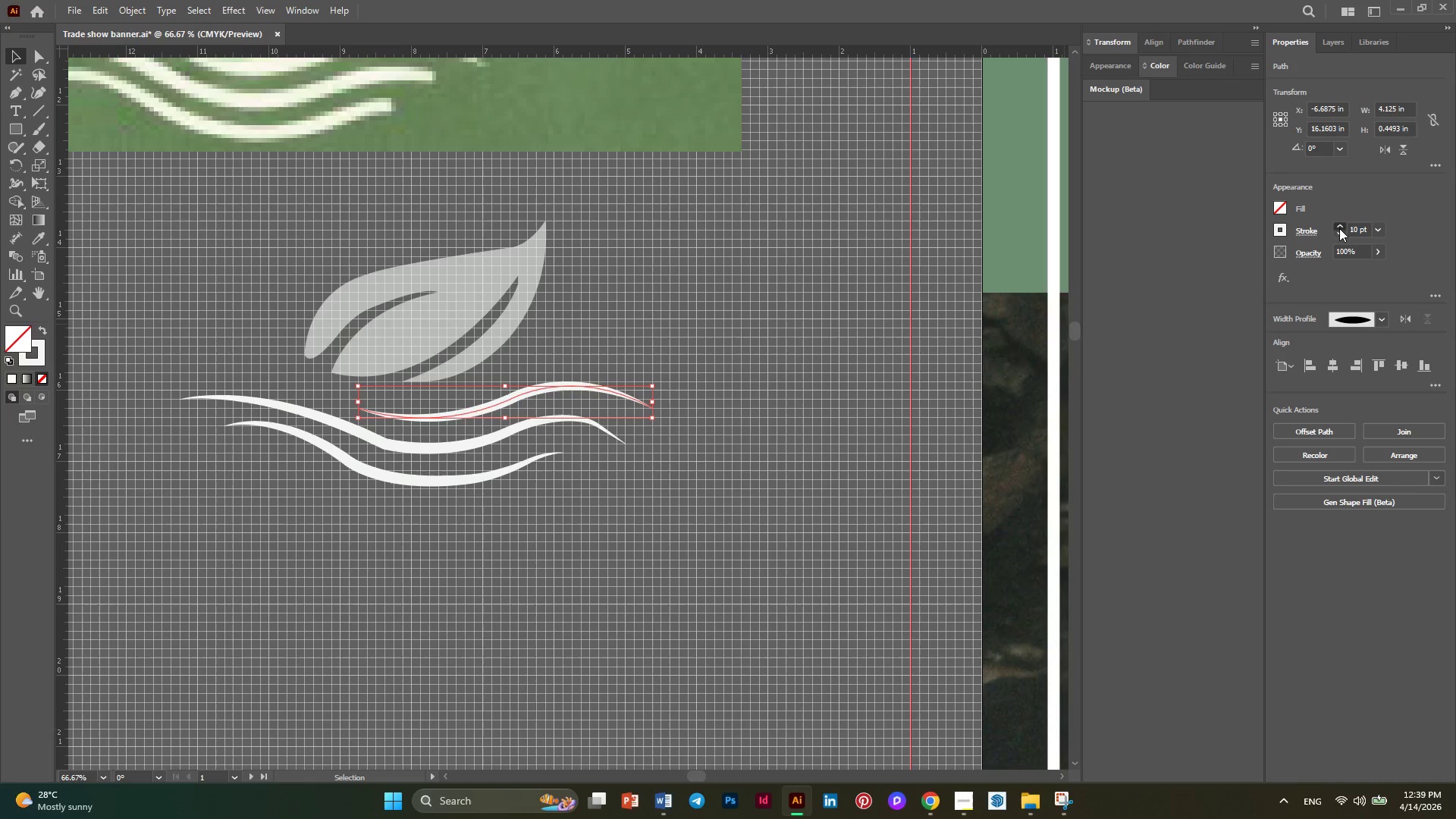 
triple_click([1339, 228])
 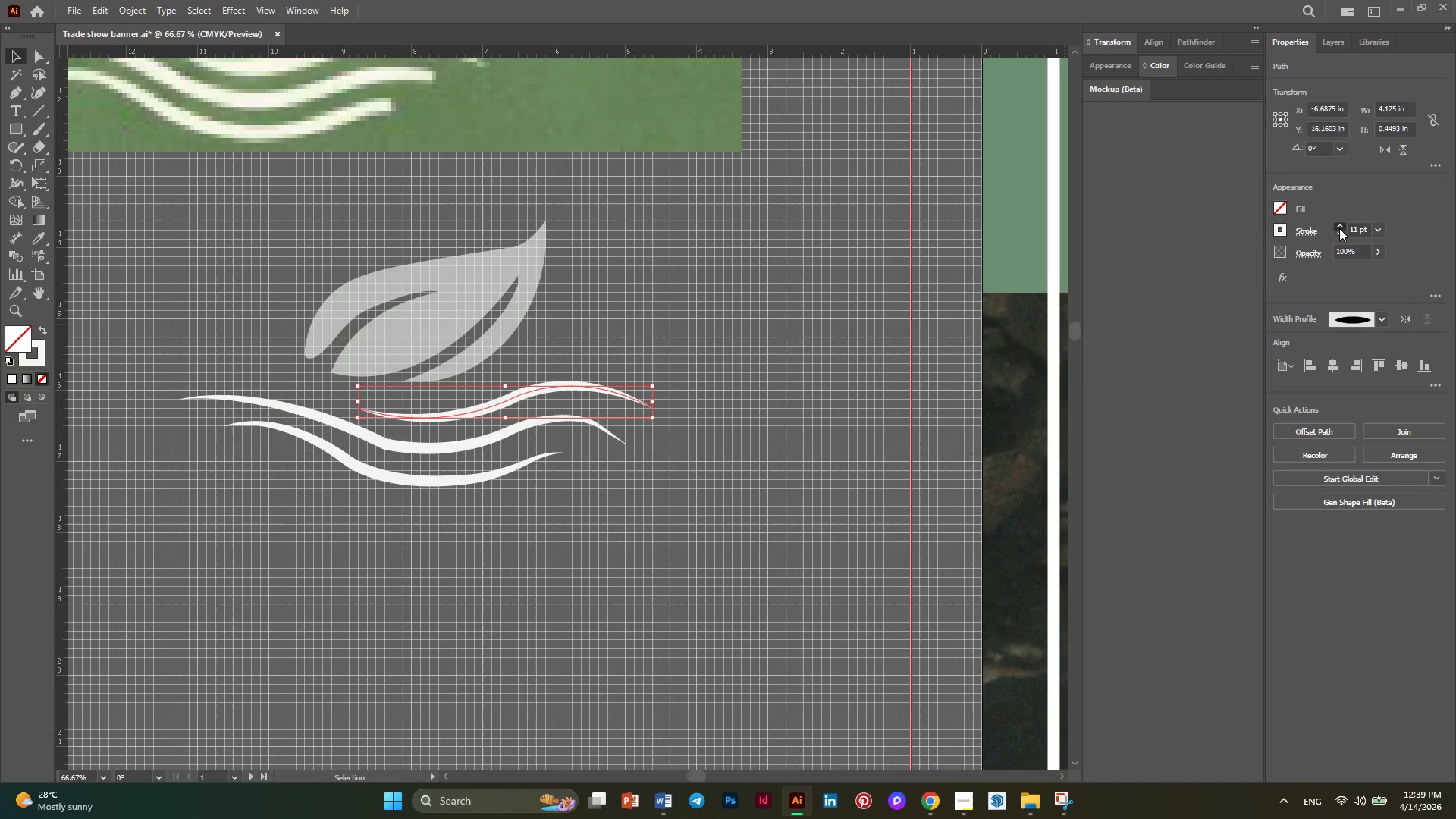 
triple_click([1339, 228])
 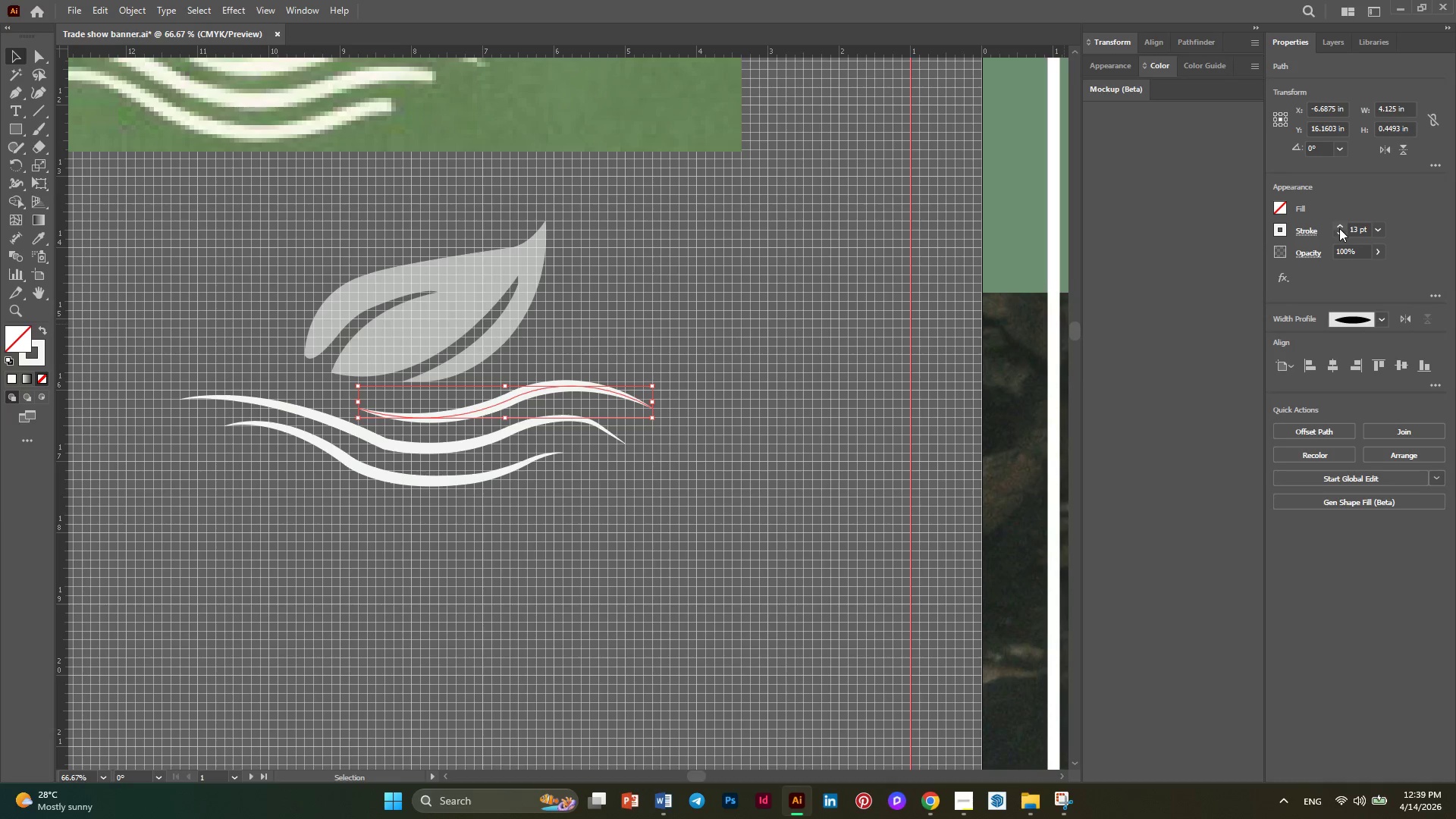 
triple_click([1339, 228])
 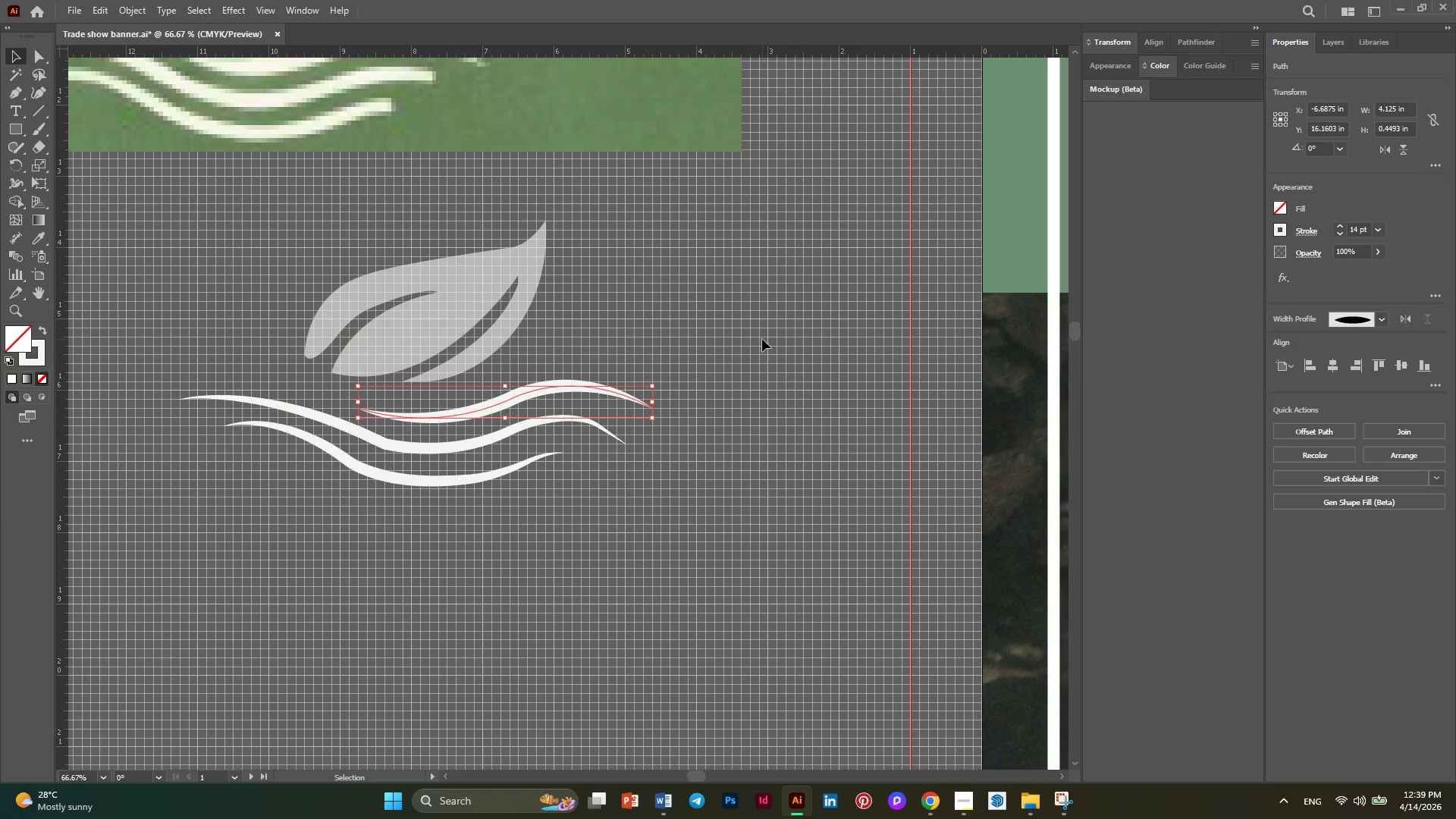 
left_click([762, 339])
 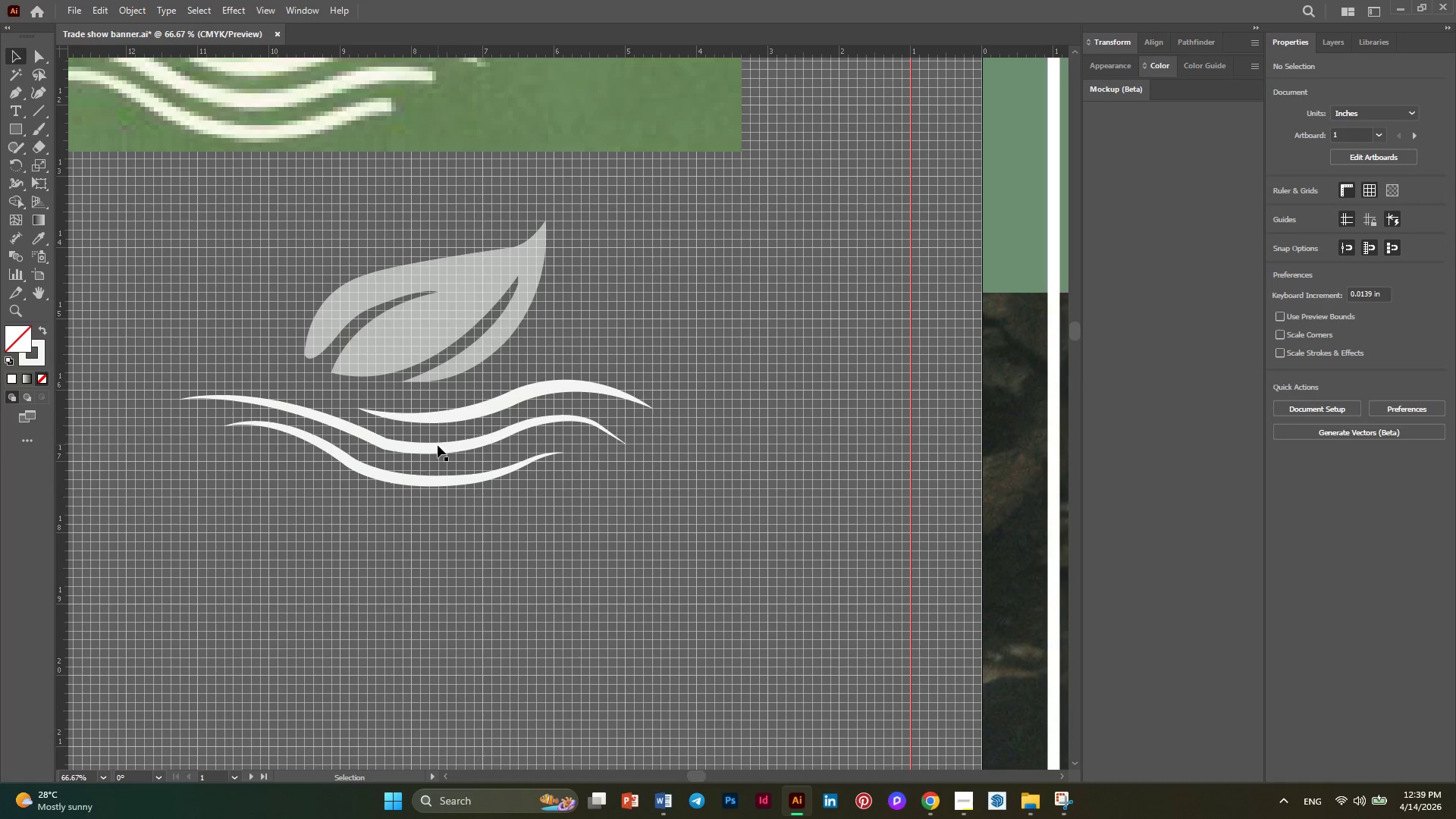 
left_click([438, 447])
 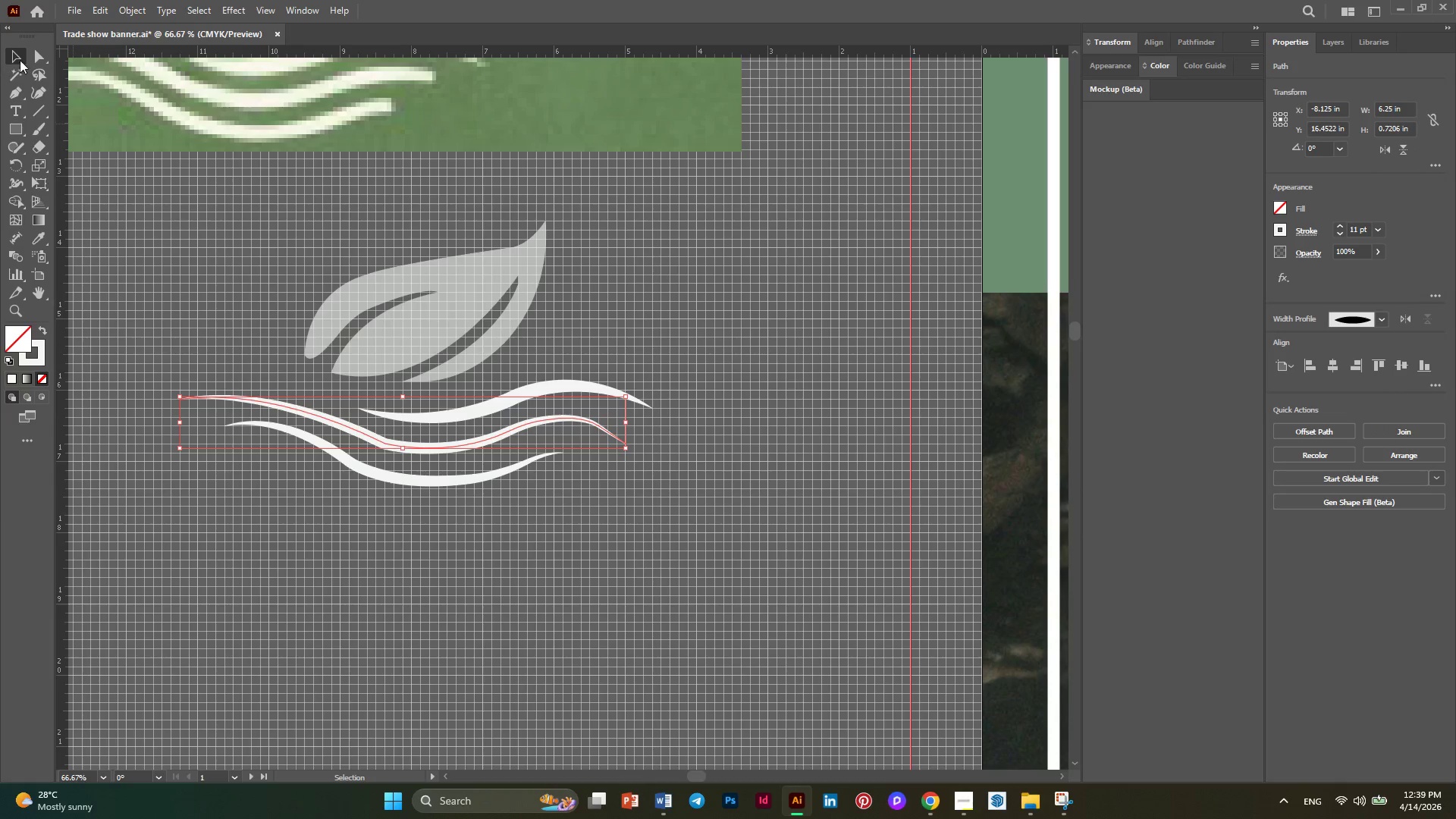 
left_click([30, 59])
 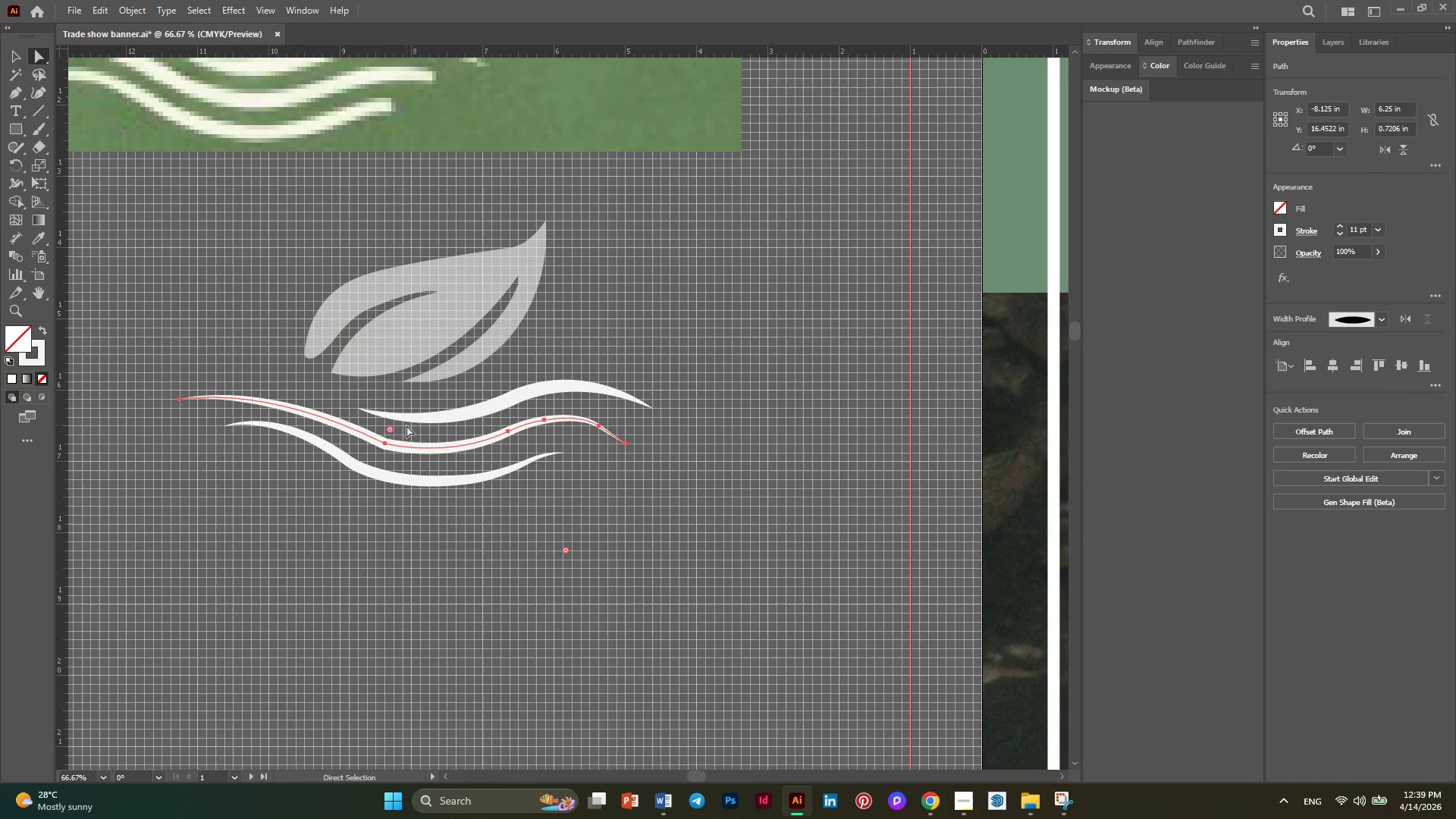 
key(Alt+AltLeft)
 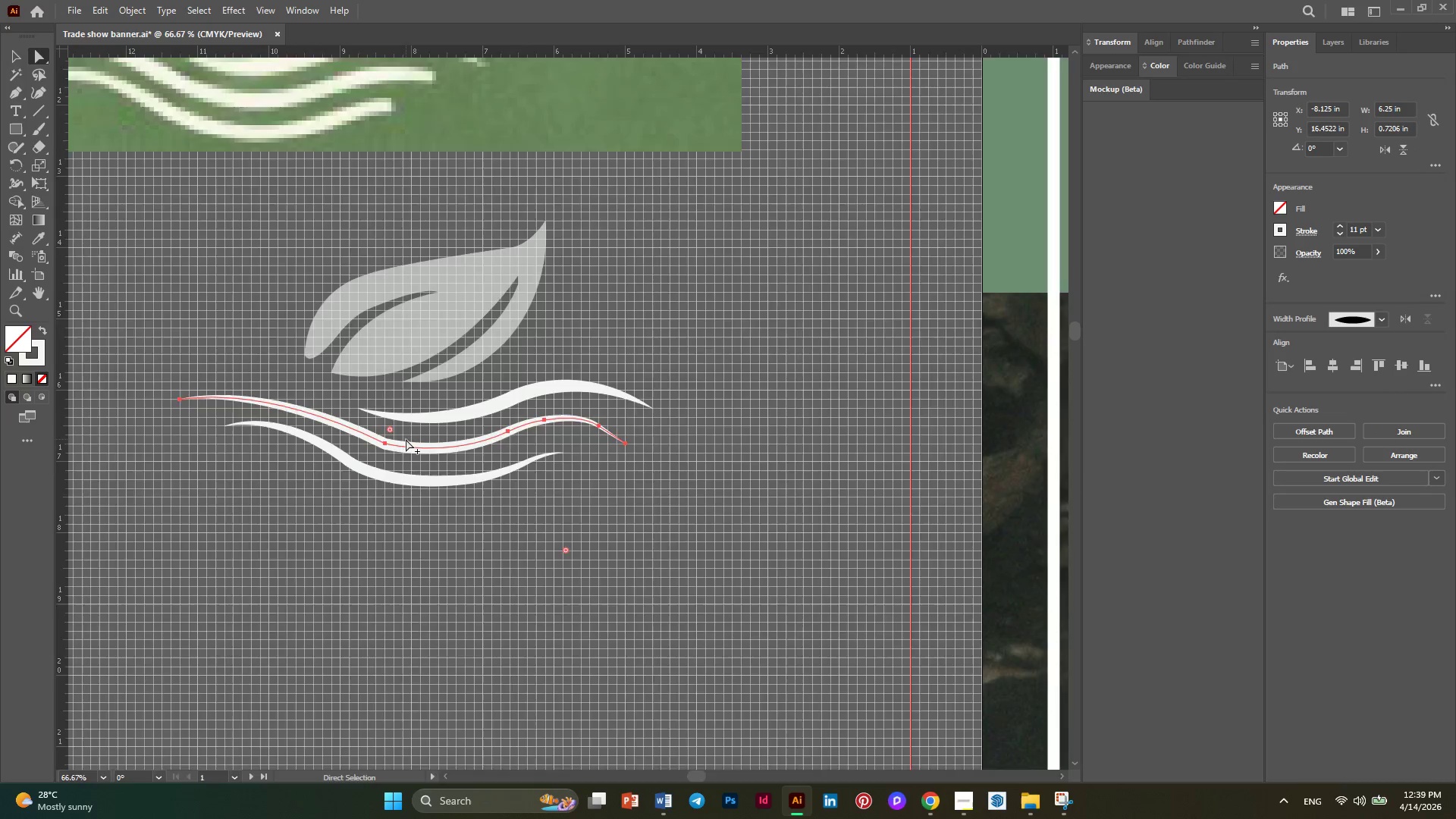 
scroll: coordinate [406, 439], scroll_direction: up, amount: 3.0
 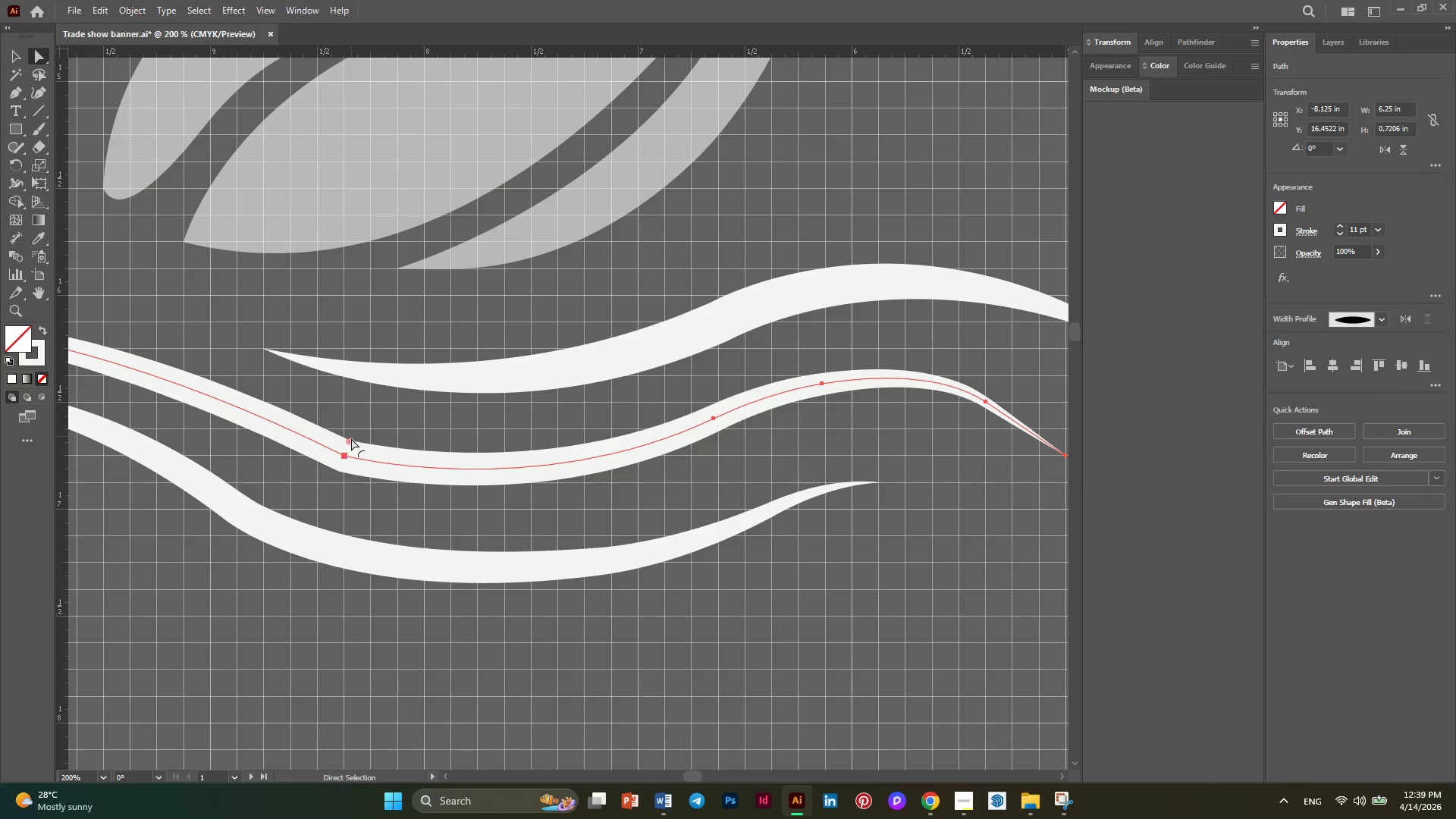 
left_click_drag(start_coordinate=[351, 438], to_coordinate=[404, 309])
 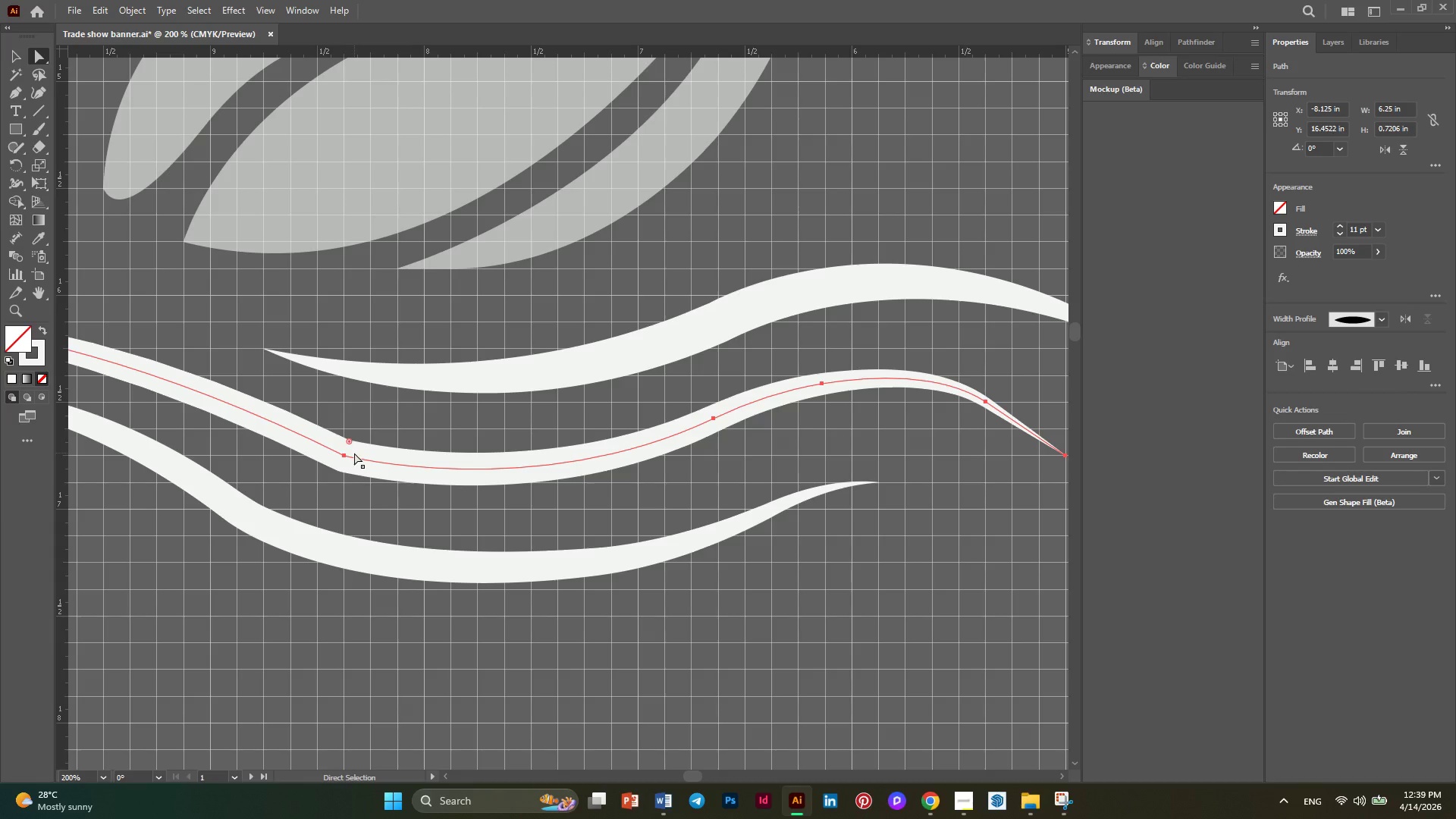 
left_click([348, 442])
 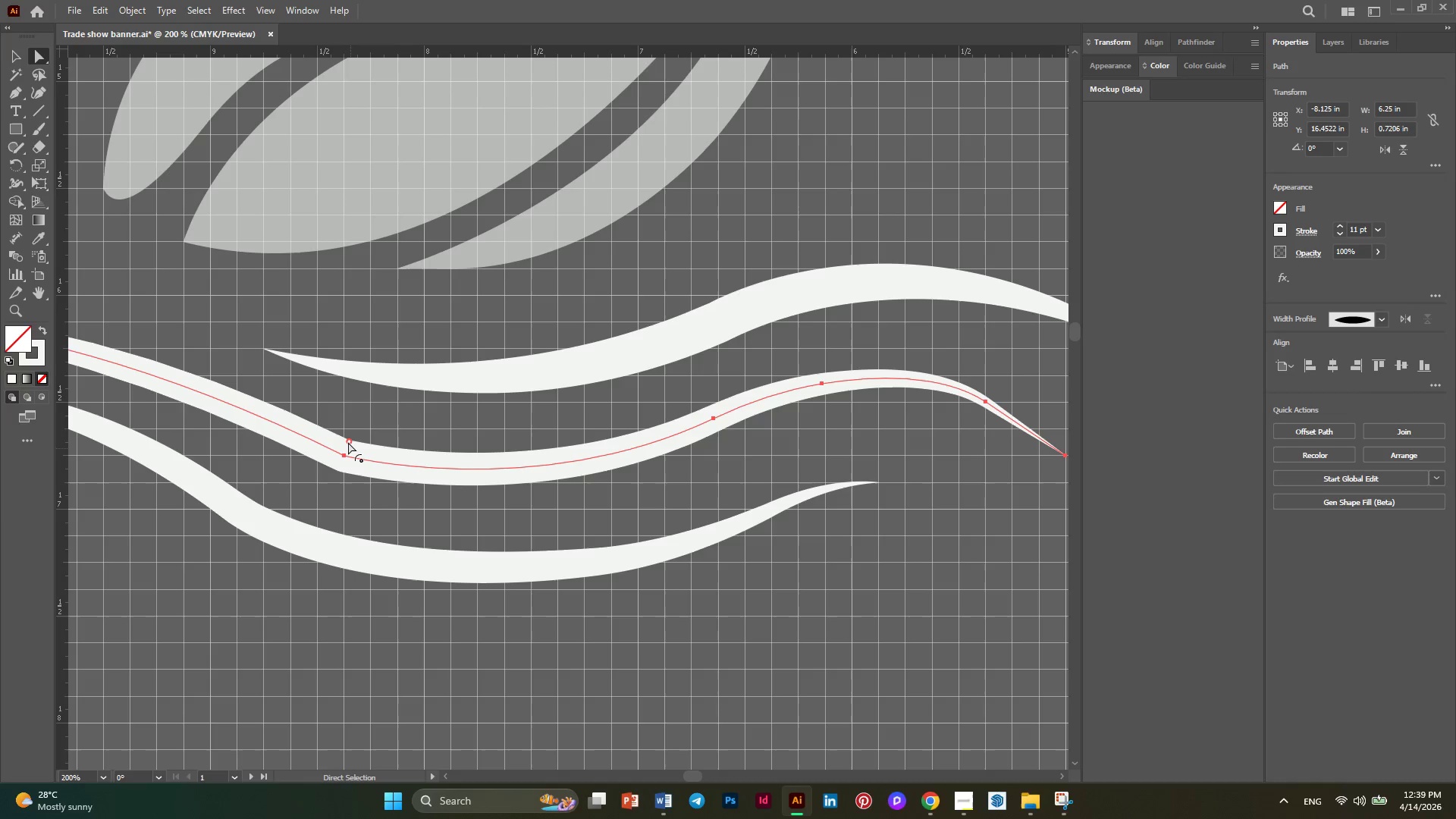 
left_click_drag(start_coordinate=[348, 442], to_coordinate=[901, 83])
 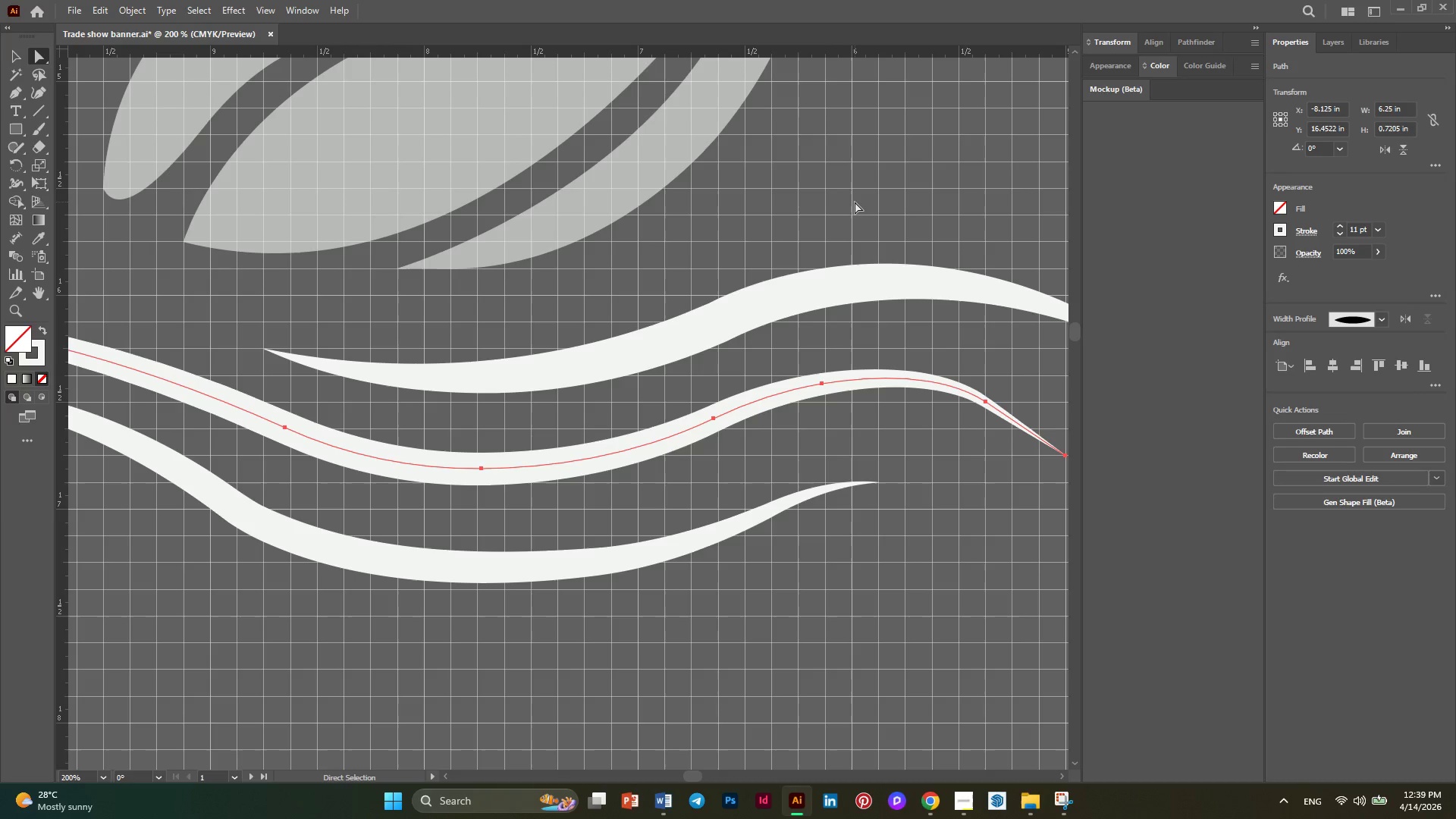 
left_click([853, 203])
 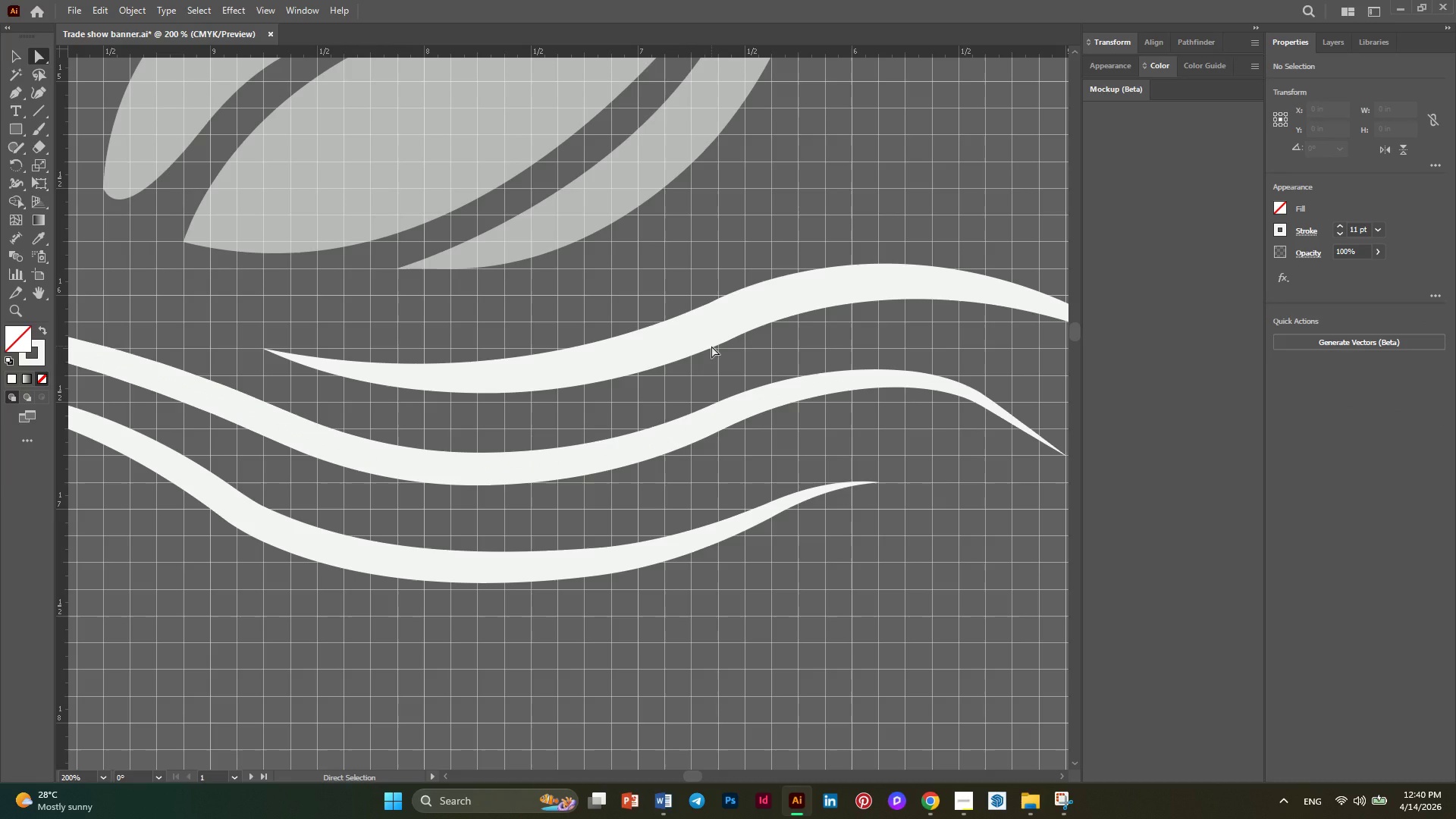 
hold_key(key=AltLeft, duration=0.33)
scroll: coordinate [711, 348], scroll_direction: down, amount: 1.0
 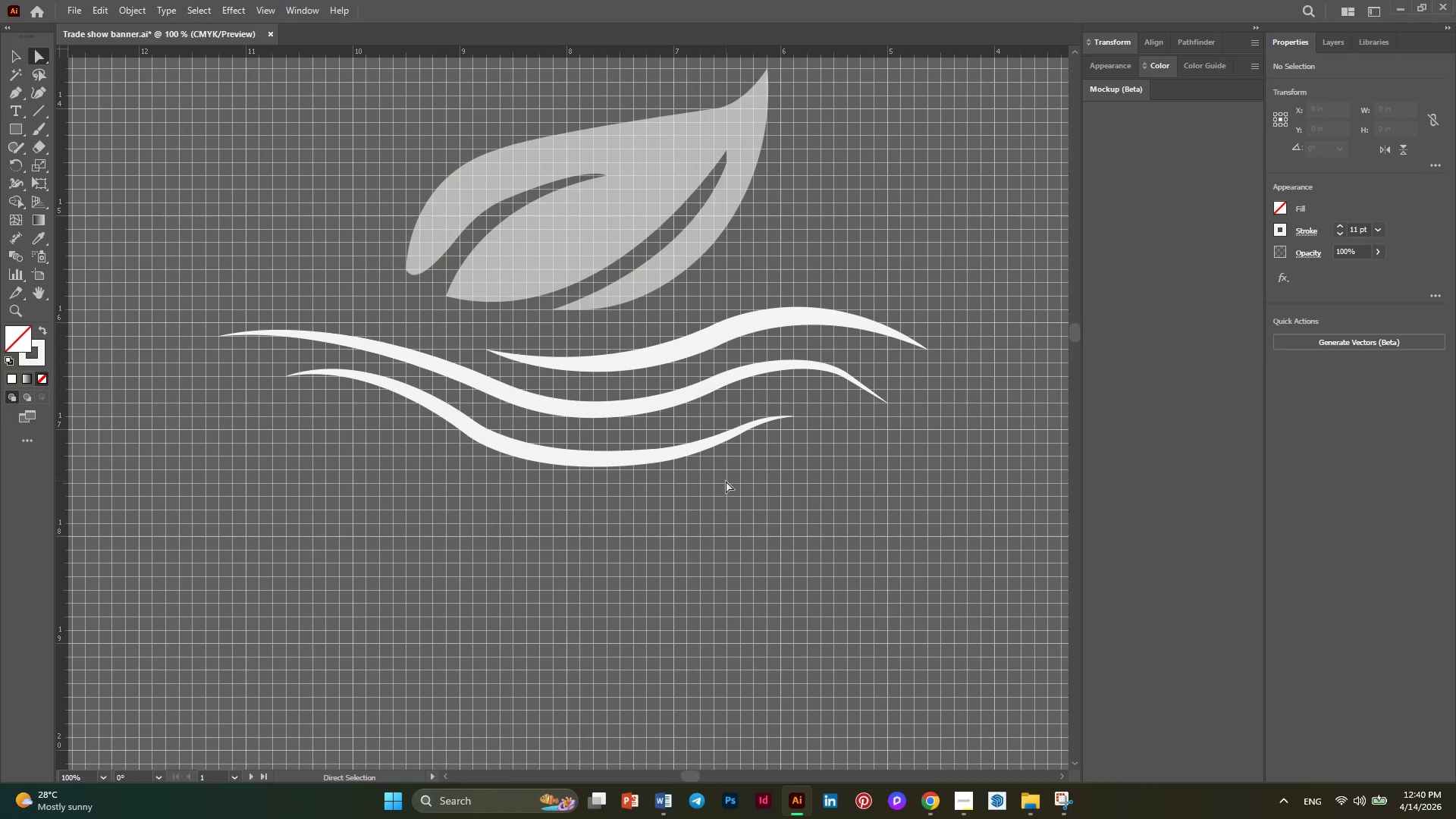 
hold_key(key=AltLeft, duration=0.39)
scroll: coordinate [726, 481], scroll_direction: none, amount: 0.0
 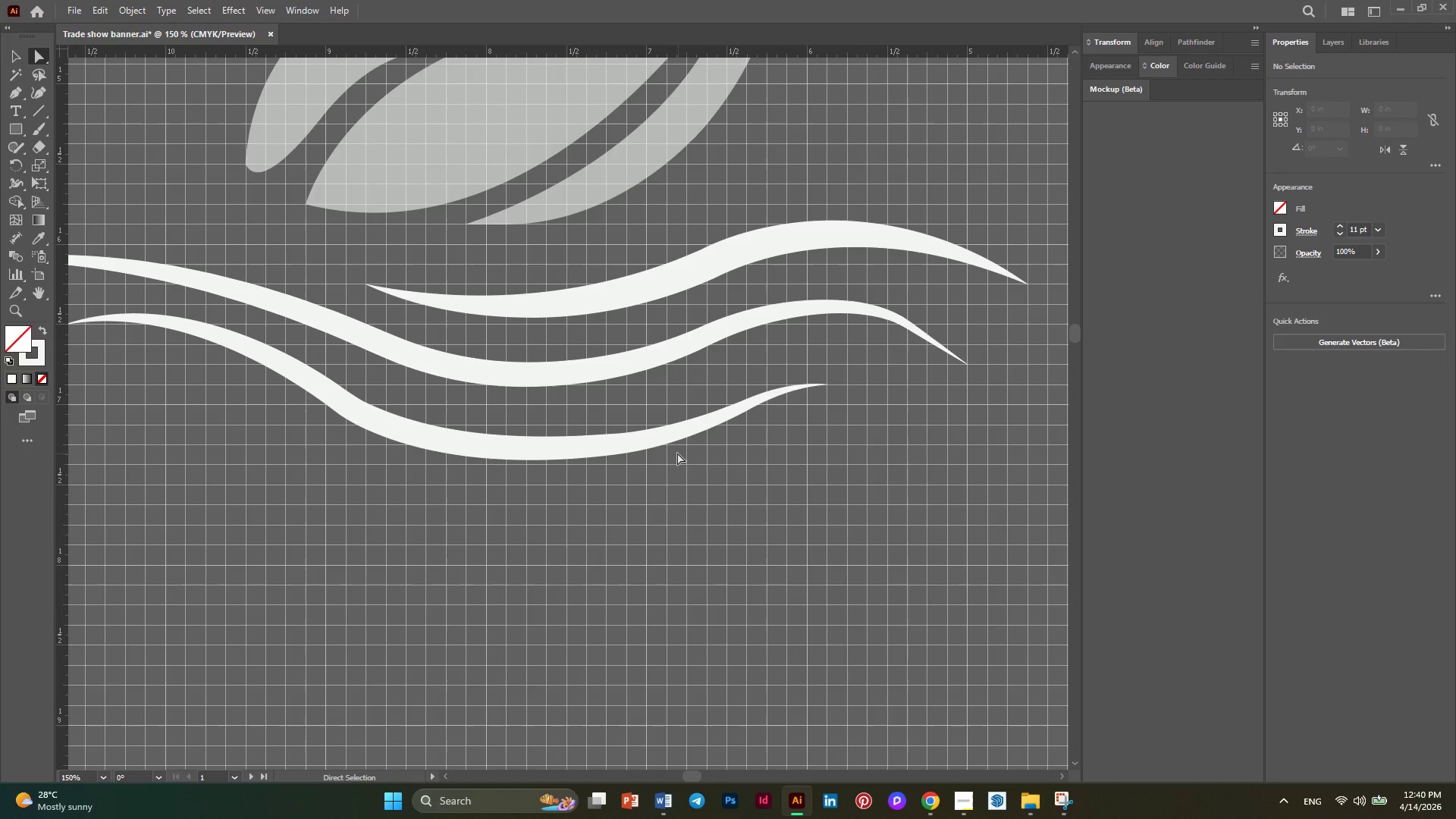 
key(Alt+AltLeft)
 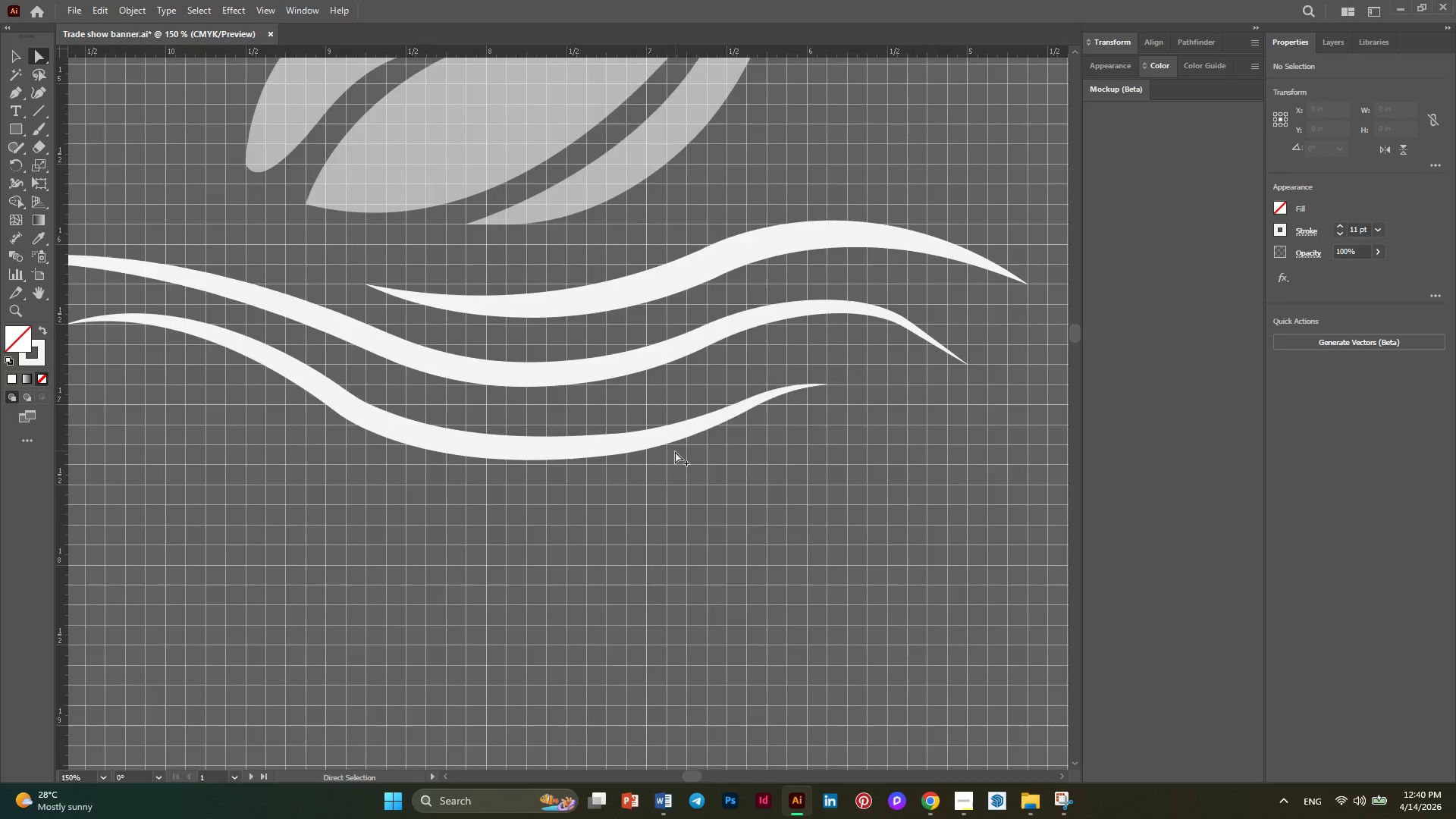 
scroll: coordinate [675, 453], scroll_direction: down, amount: 1.0
 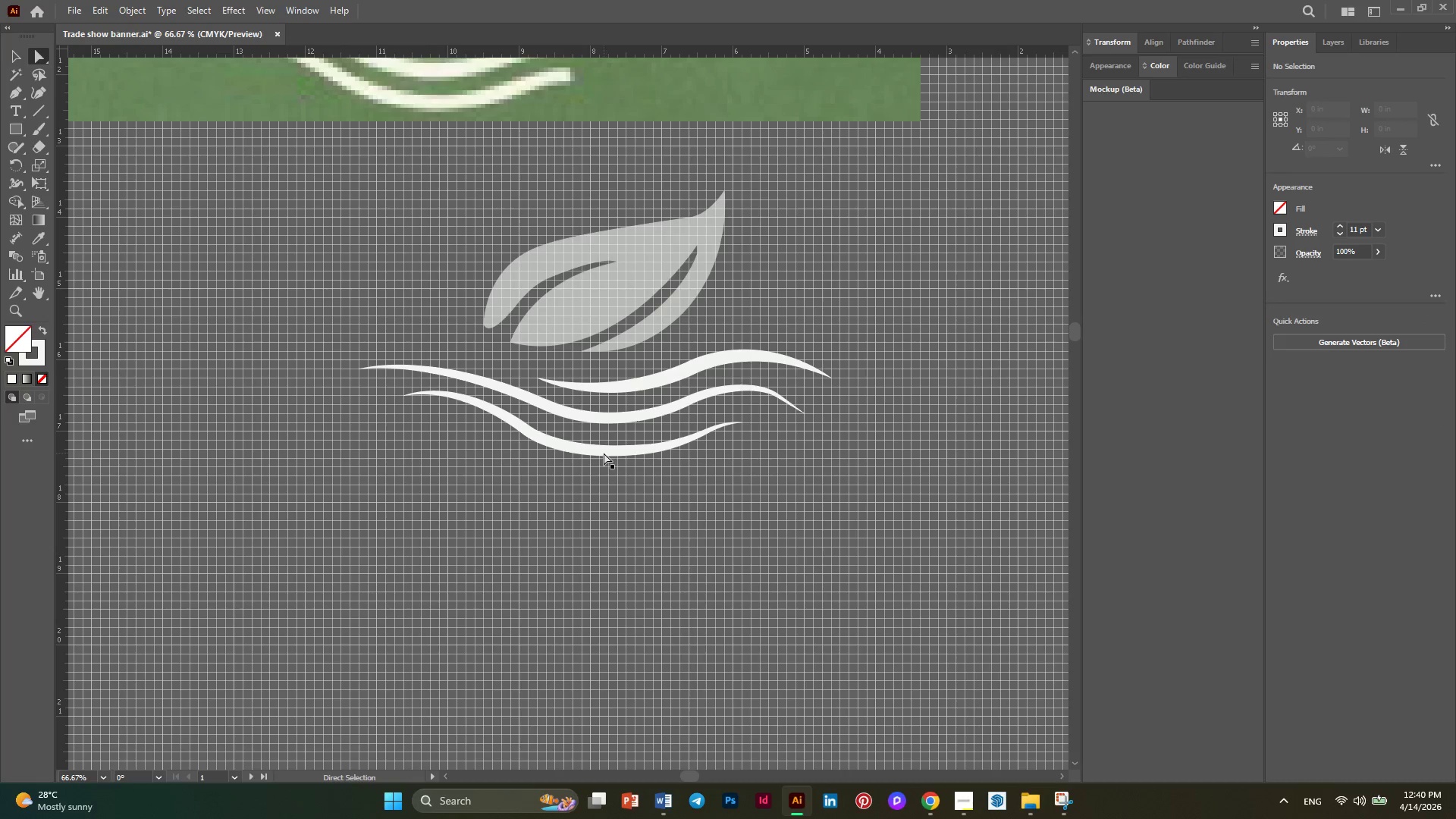 
left_click([604, 453])
 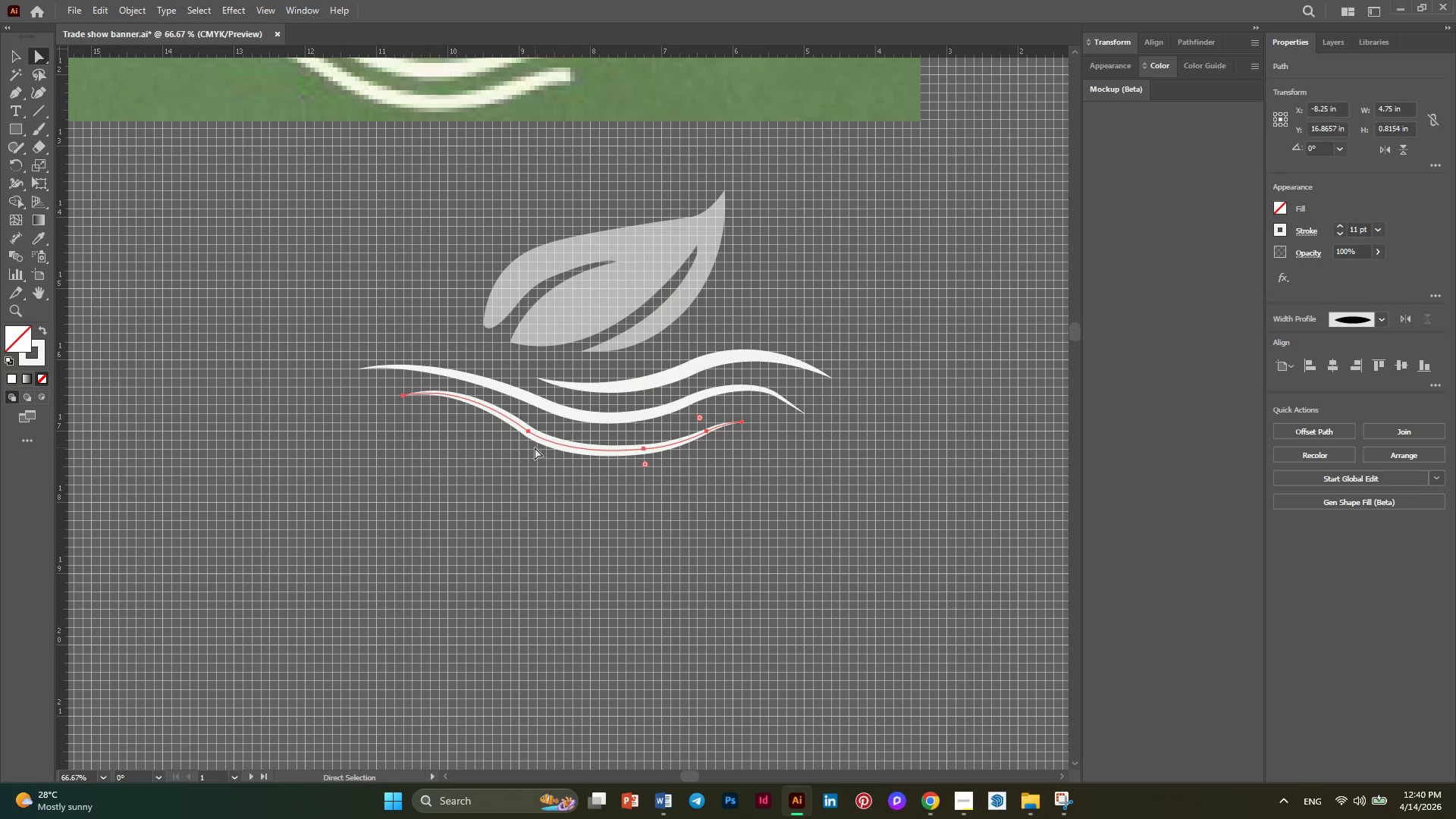 
key(Alt+AltLeft)
 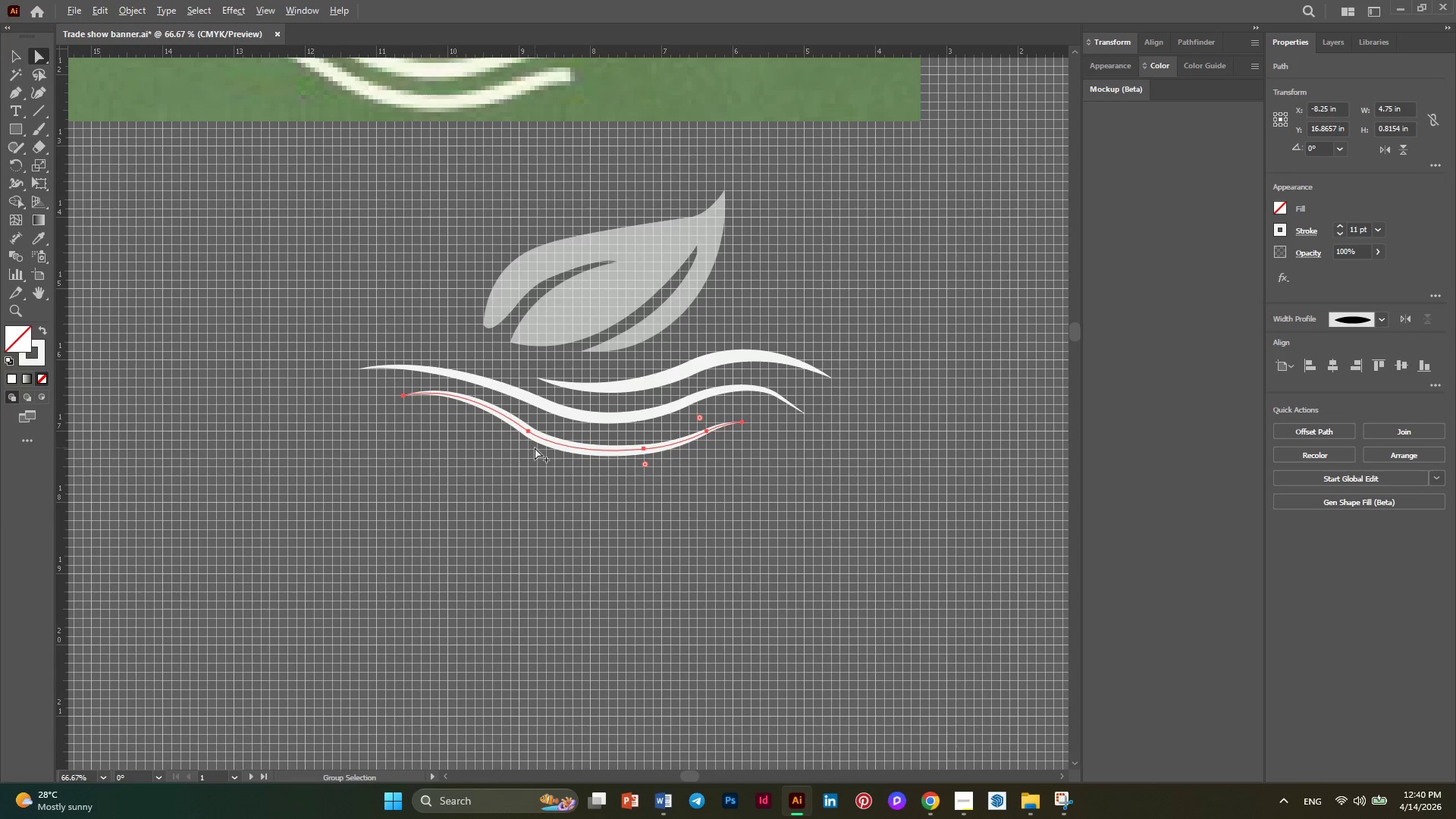 
scroll: coordinate [535, 447], scroll_direction: up, amount: 2.0
 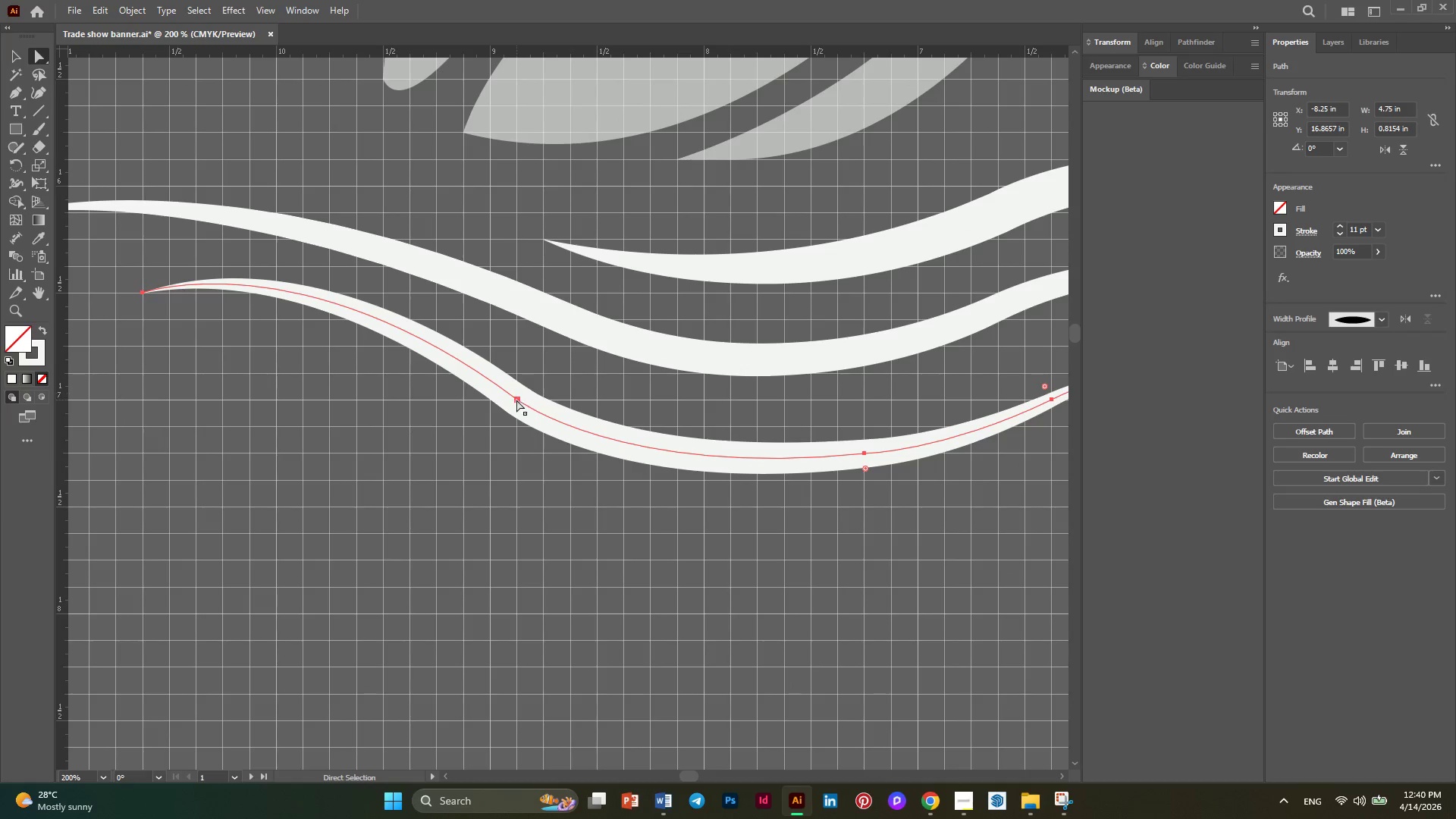 
left_click([516, 401])
 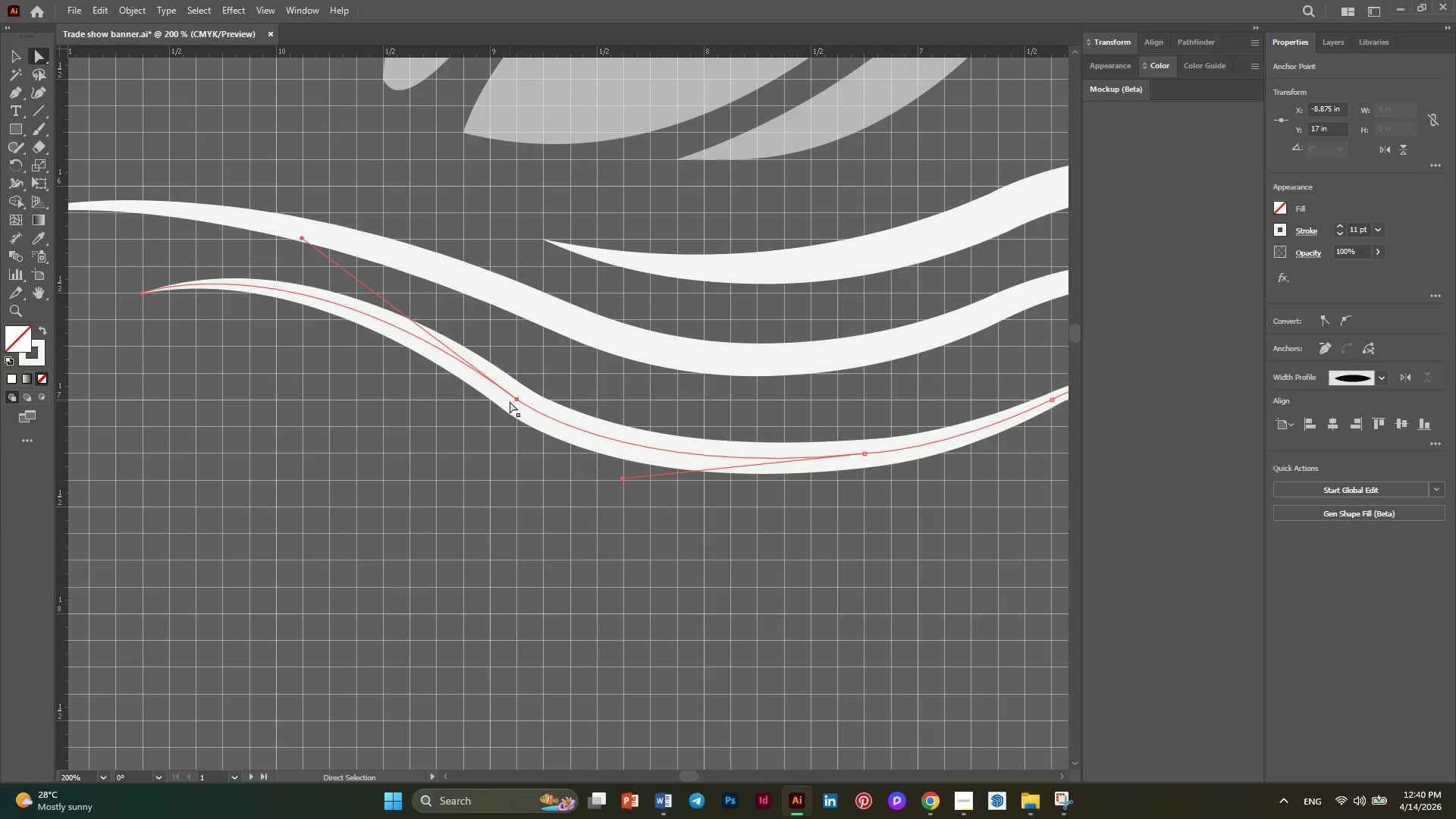 
left_click([515, 399])
 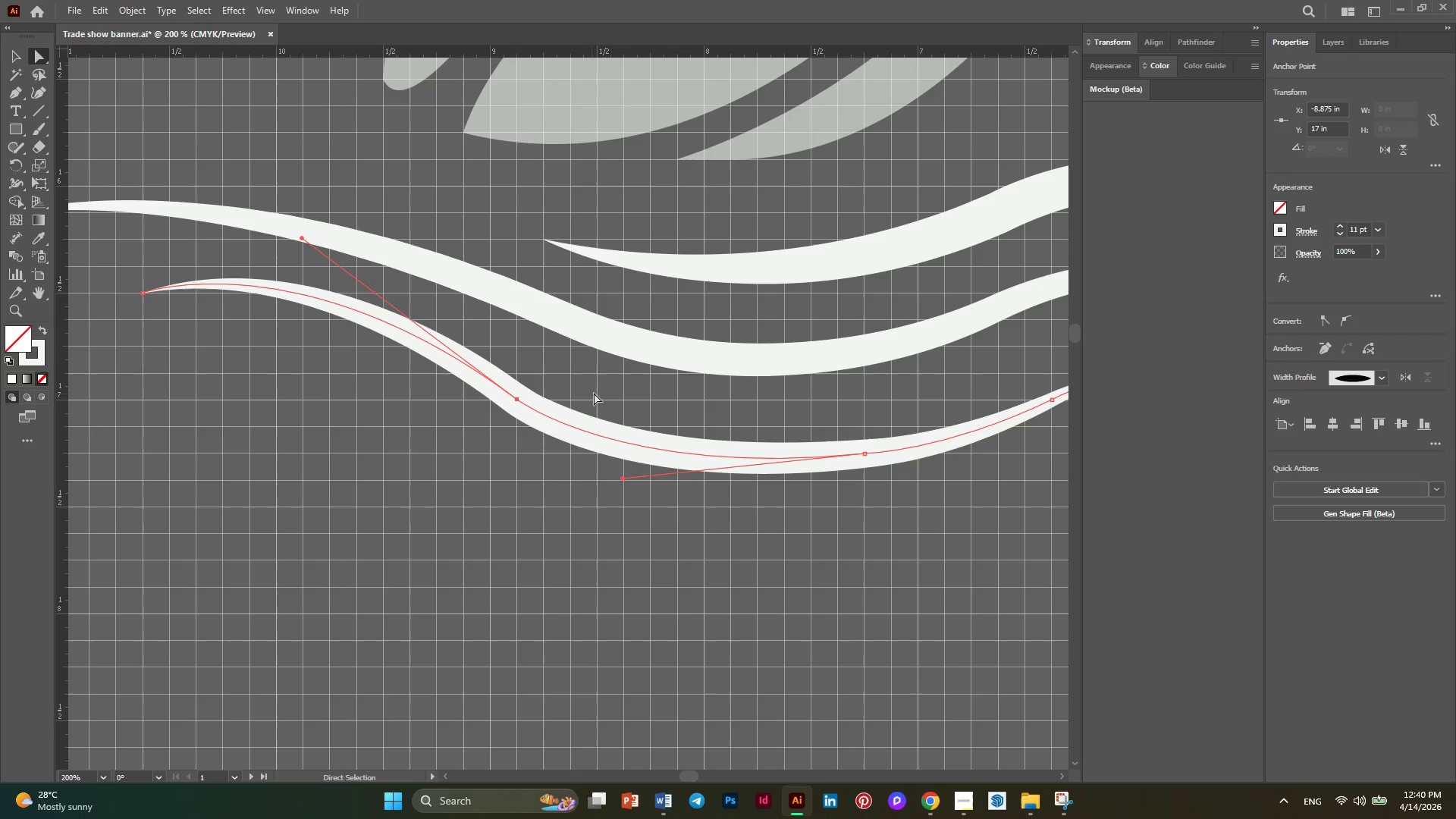 
key(Alt+AltLeft)
 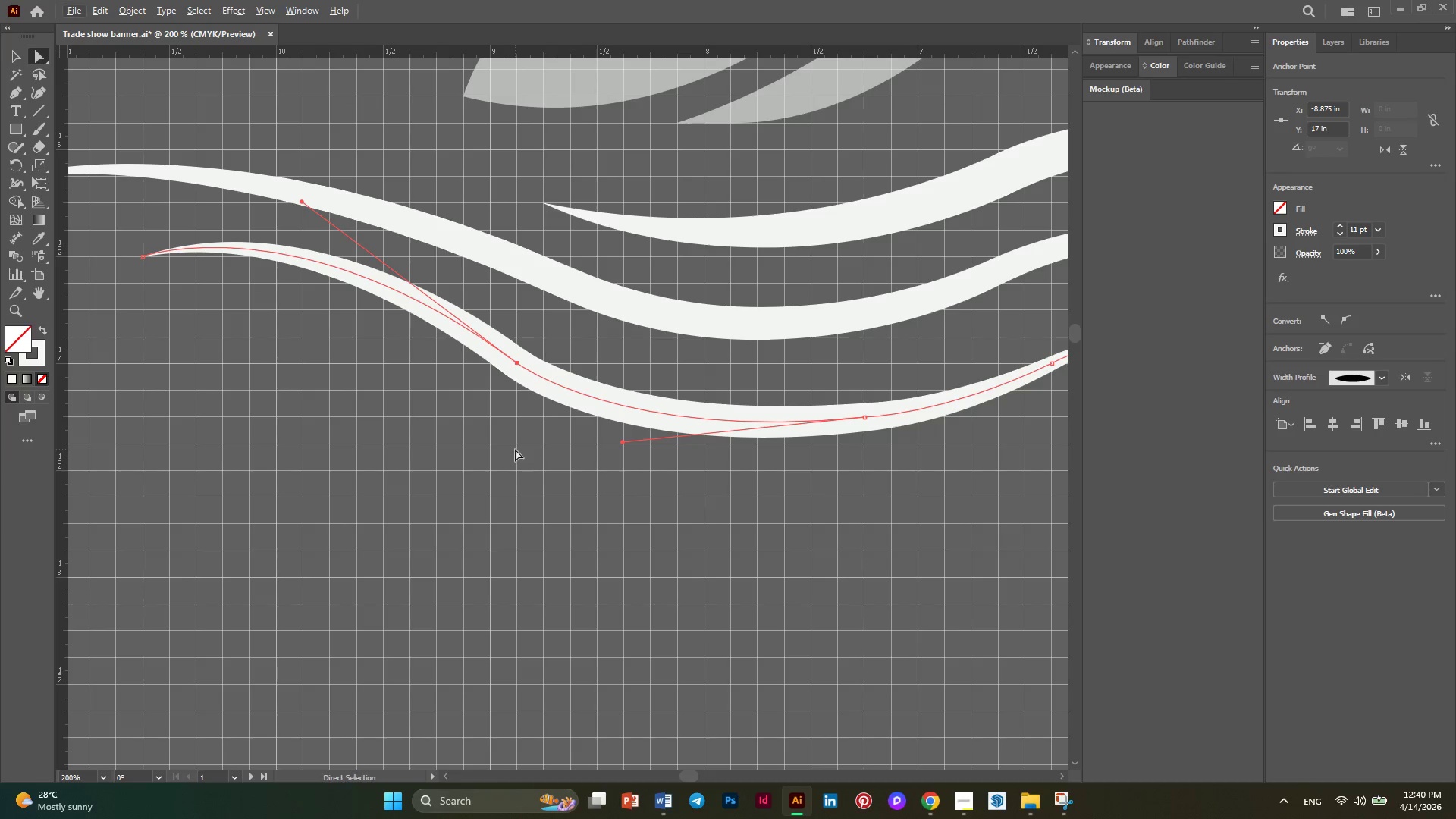 
key(Alt+AltLeft)
 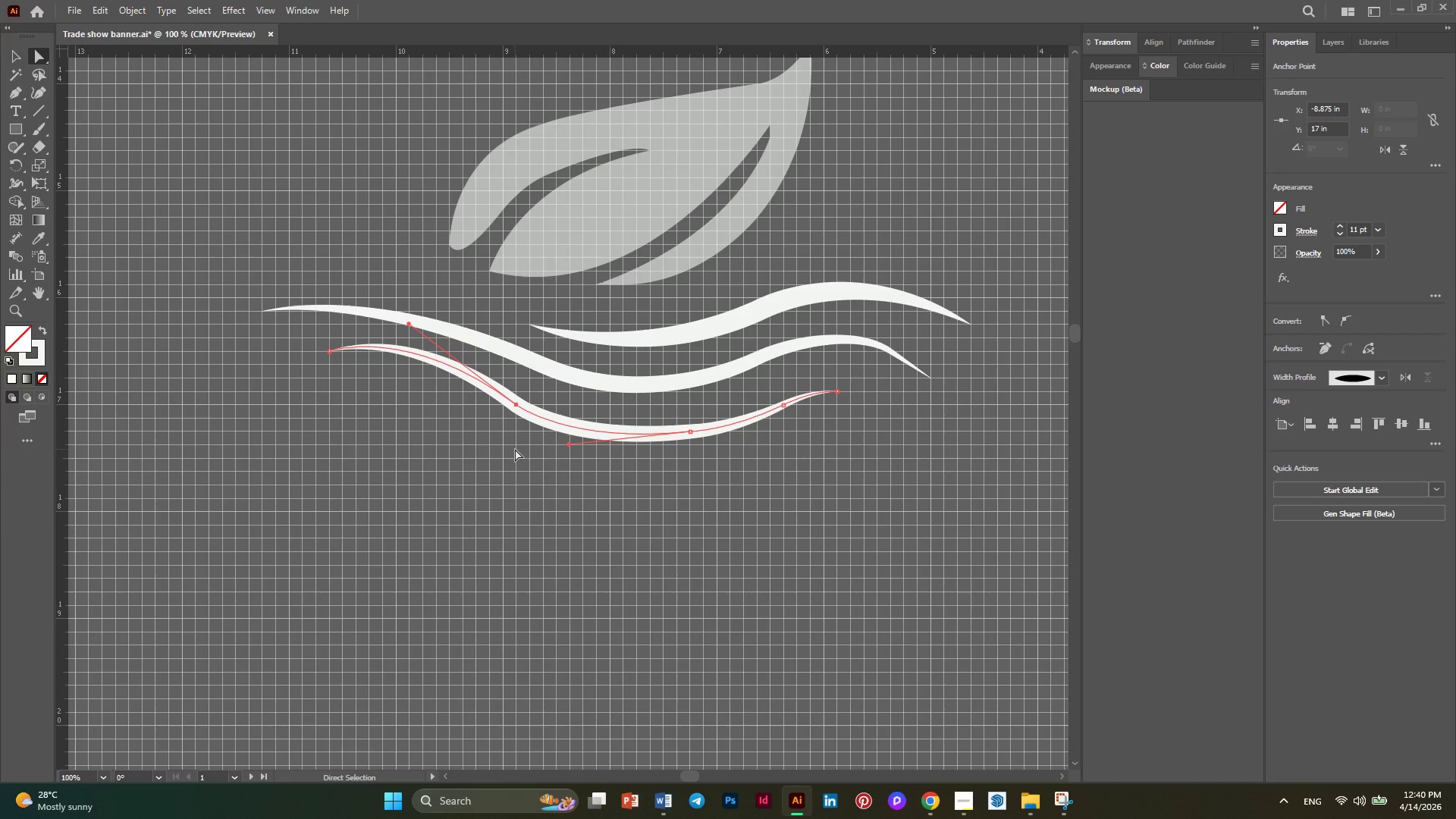 
key(Alt+AltLeft)
 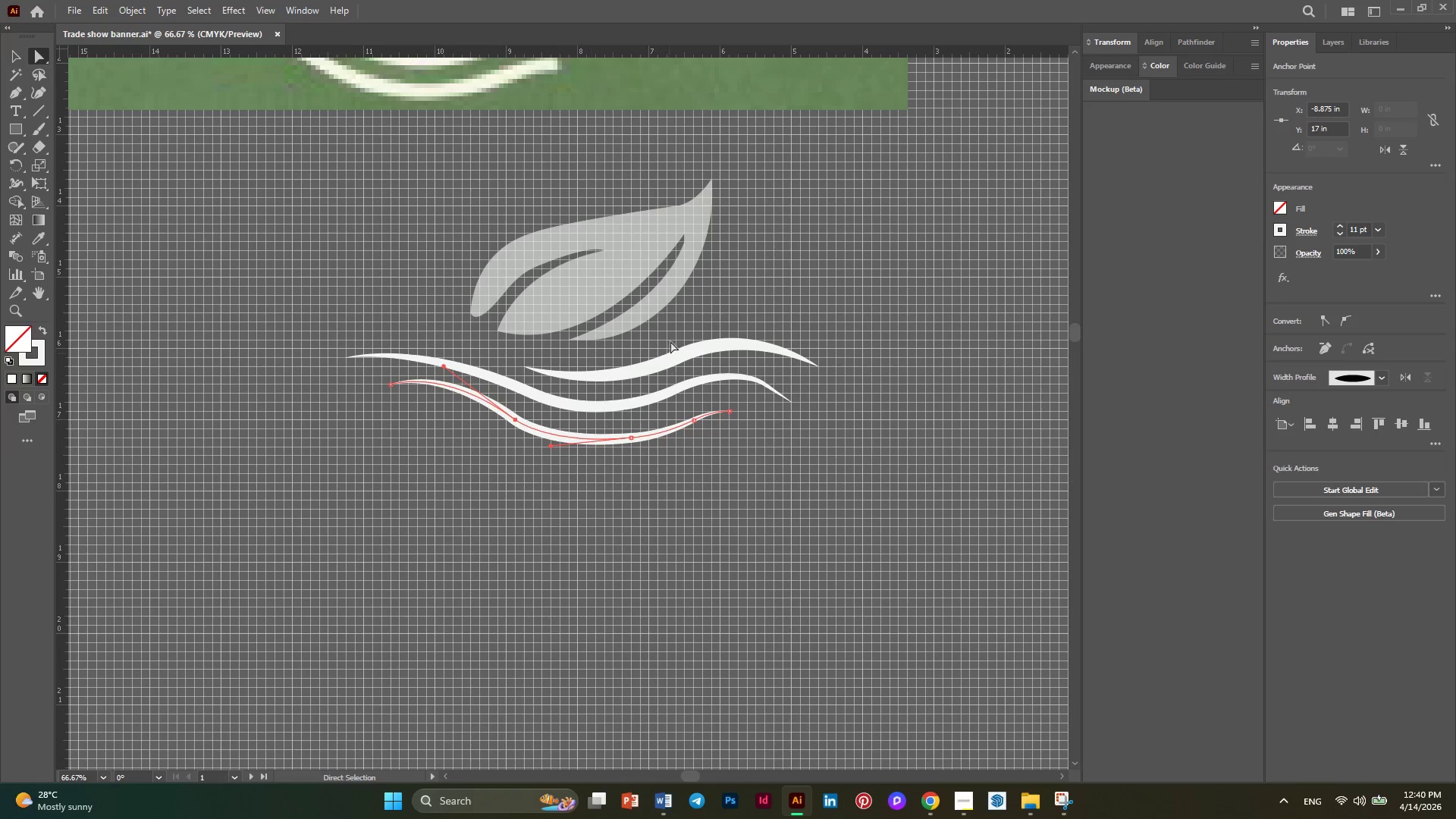 
scroll: coordinate [515, 449], scroll_direction: down, amount: 4.0
 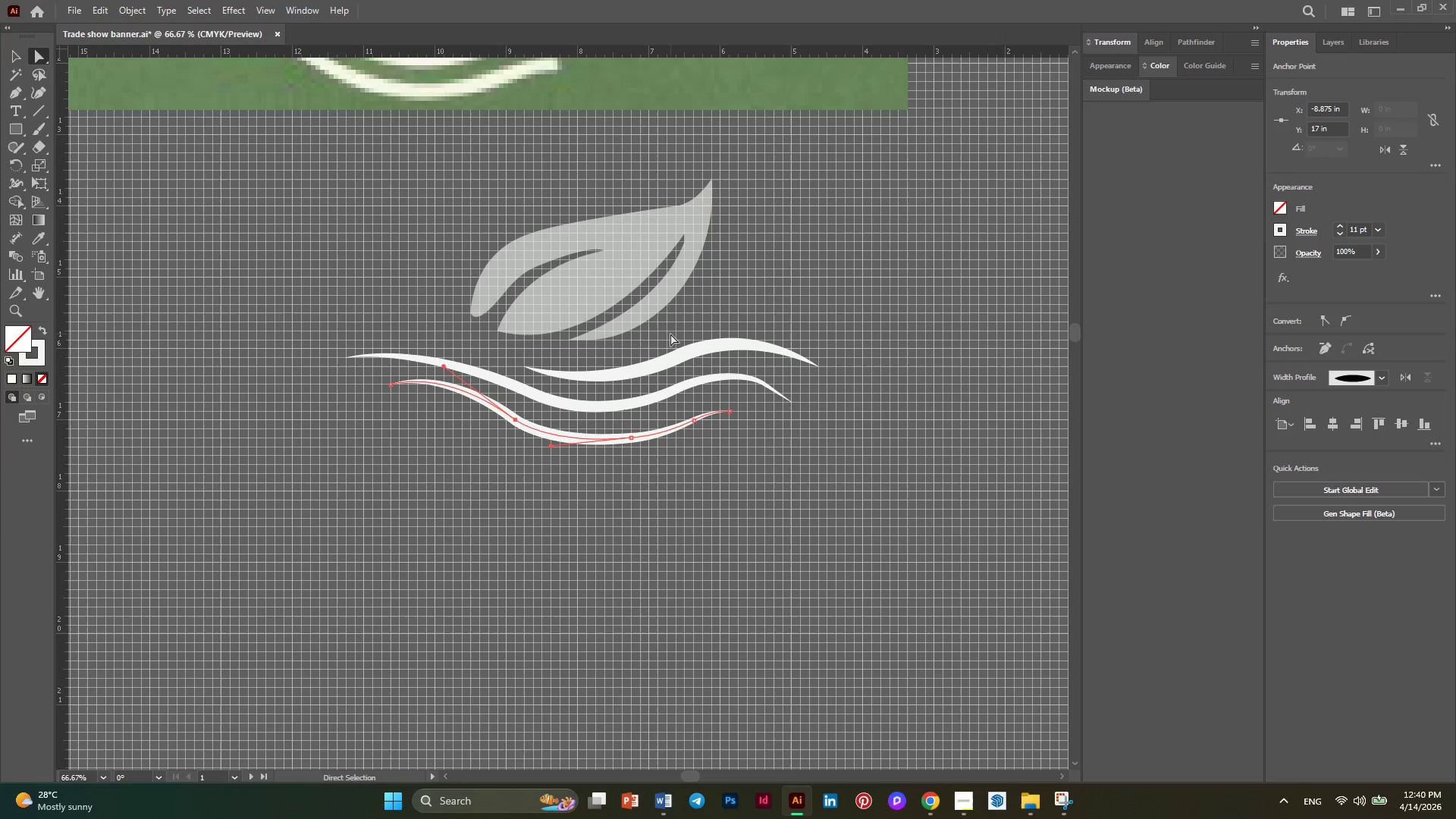 
key(Alt+AltLeft)
 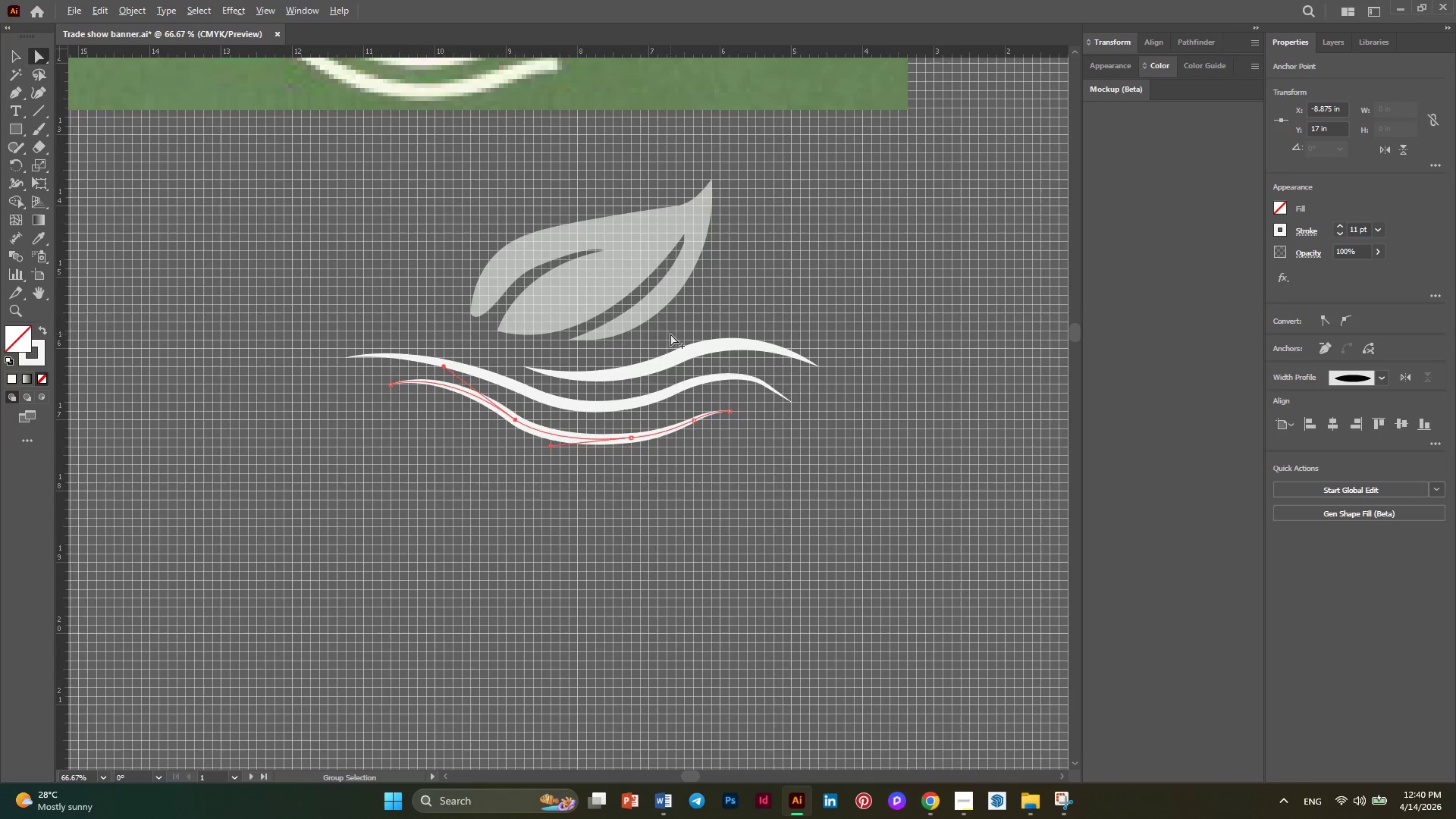 
left_click([548, 262])
 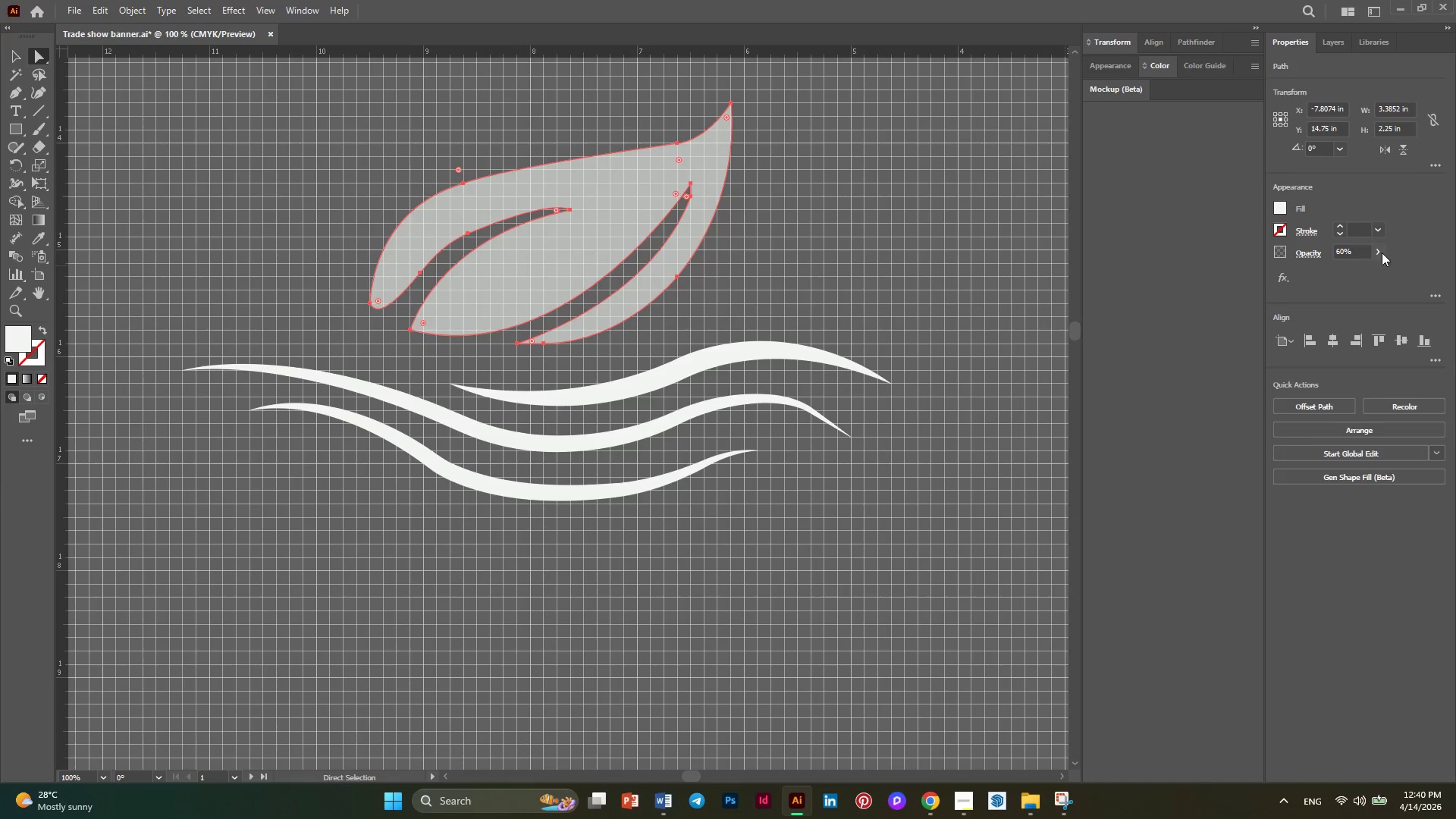 
scroll: coordinate [670, 334], scroll_direction: none, amount: 0.0
 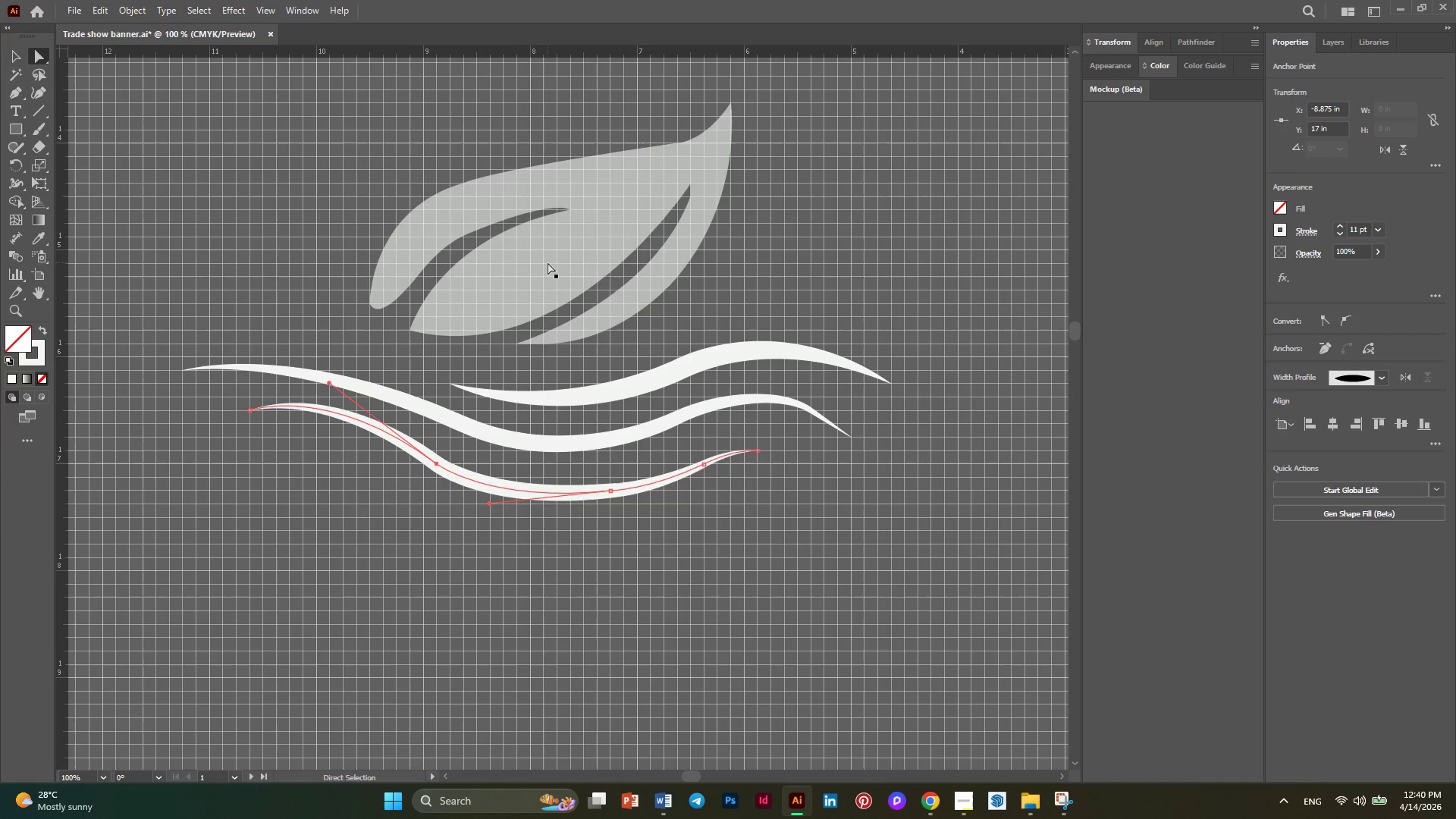 
left_click([1384, 253])
 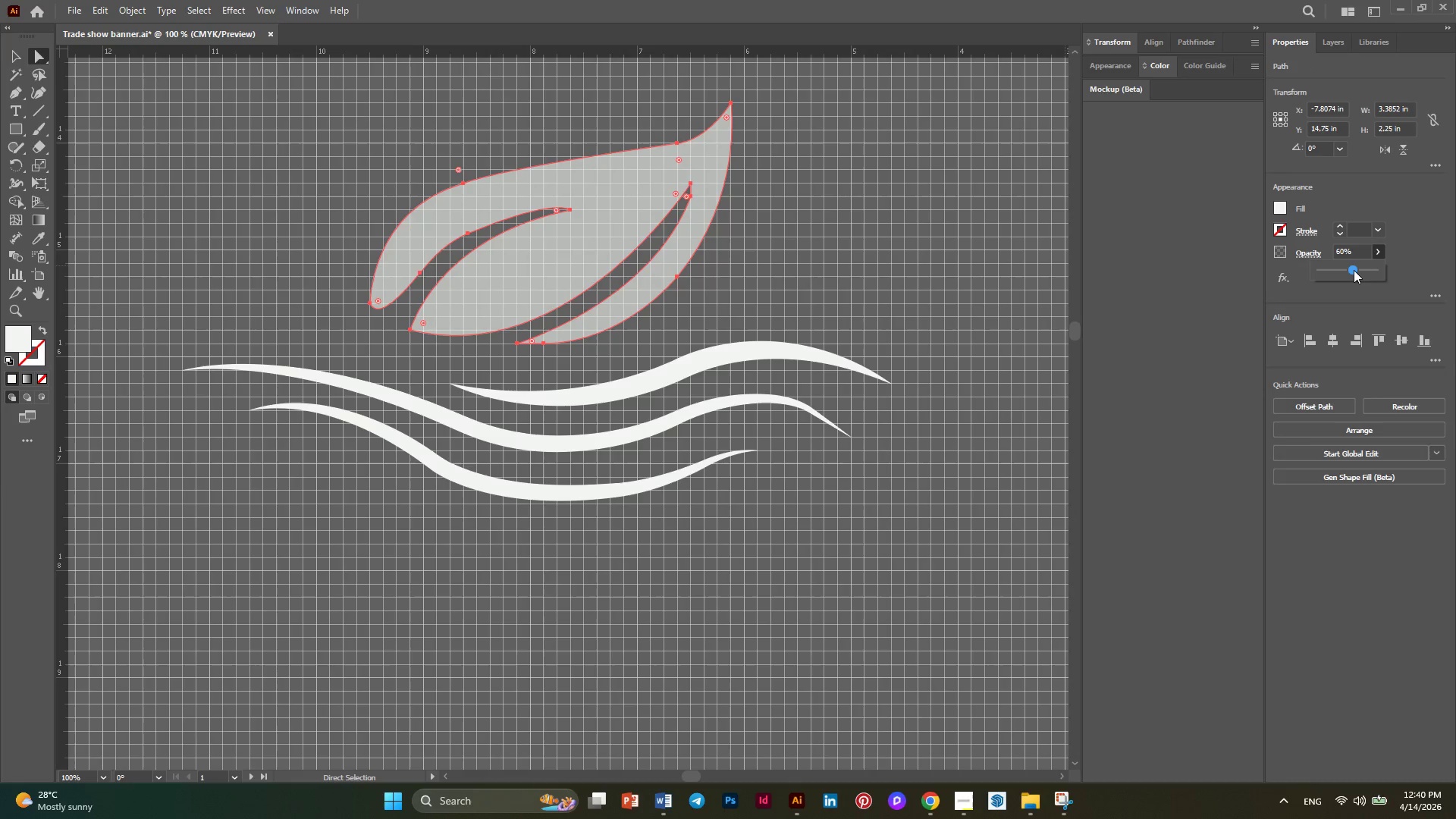 
left_click_drag(start_coordinate=[1354, 270], to_coordinate=[1455, 274])
 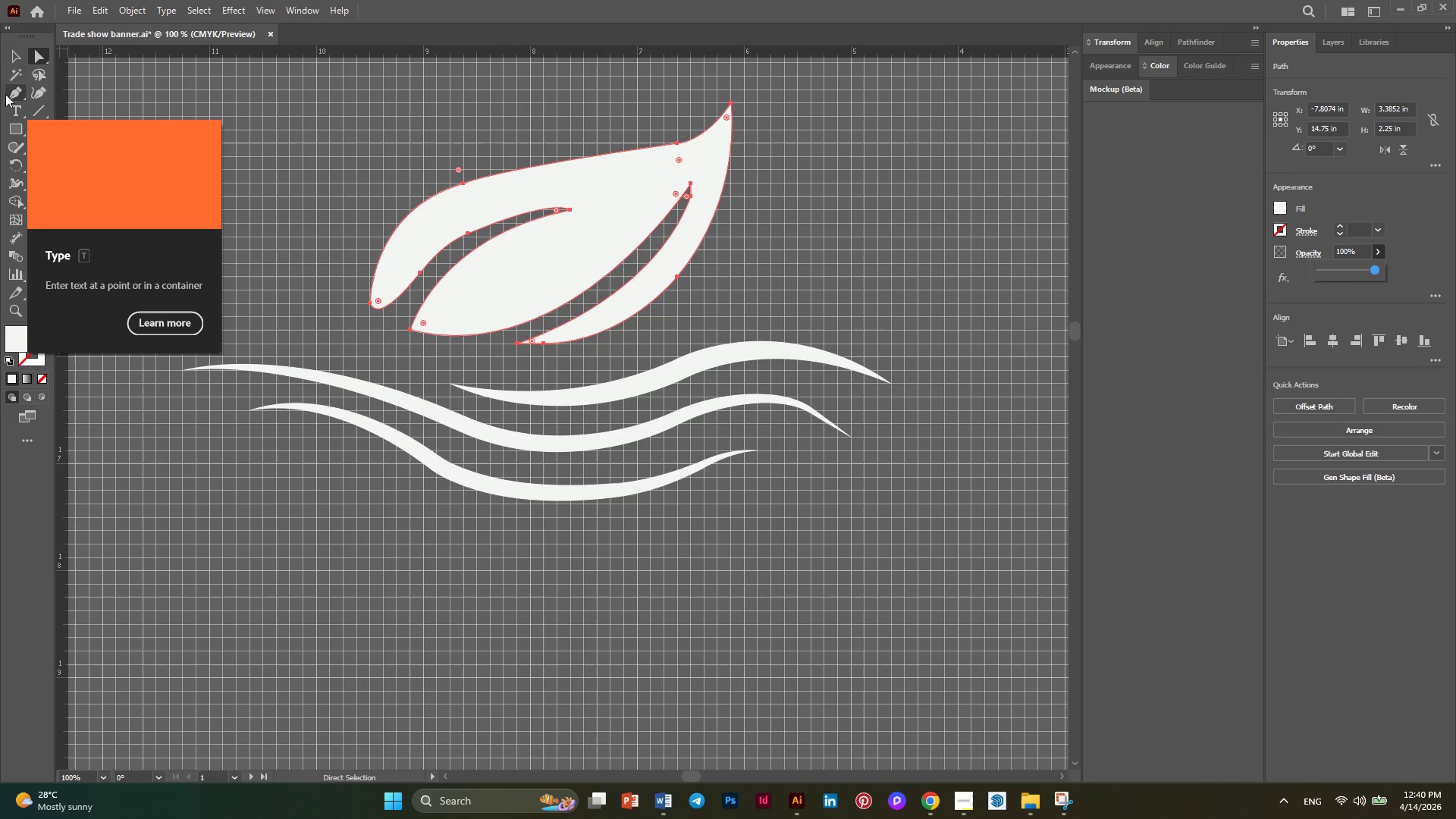 
left_click([14, 55])
 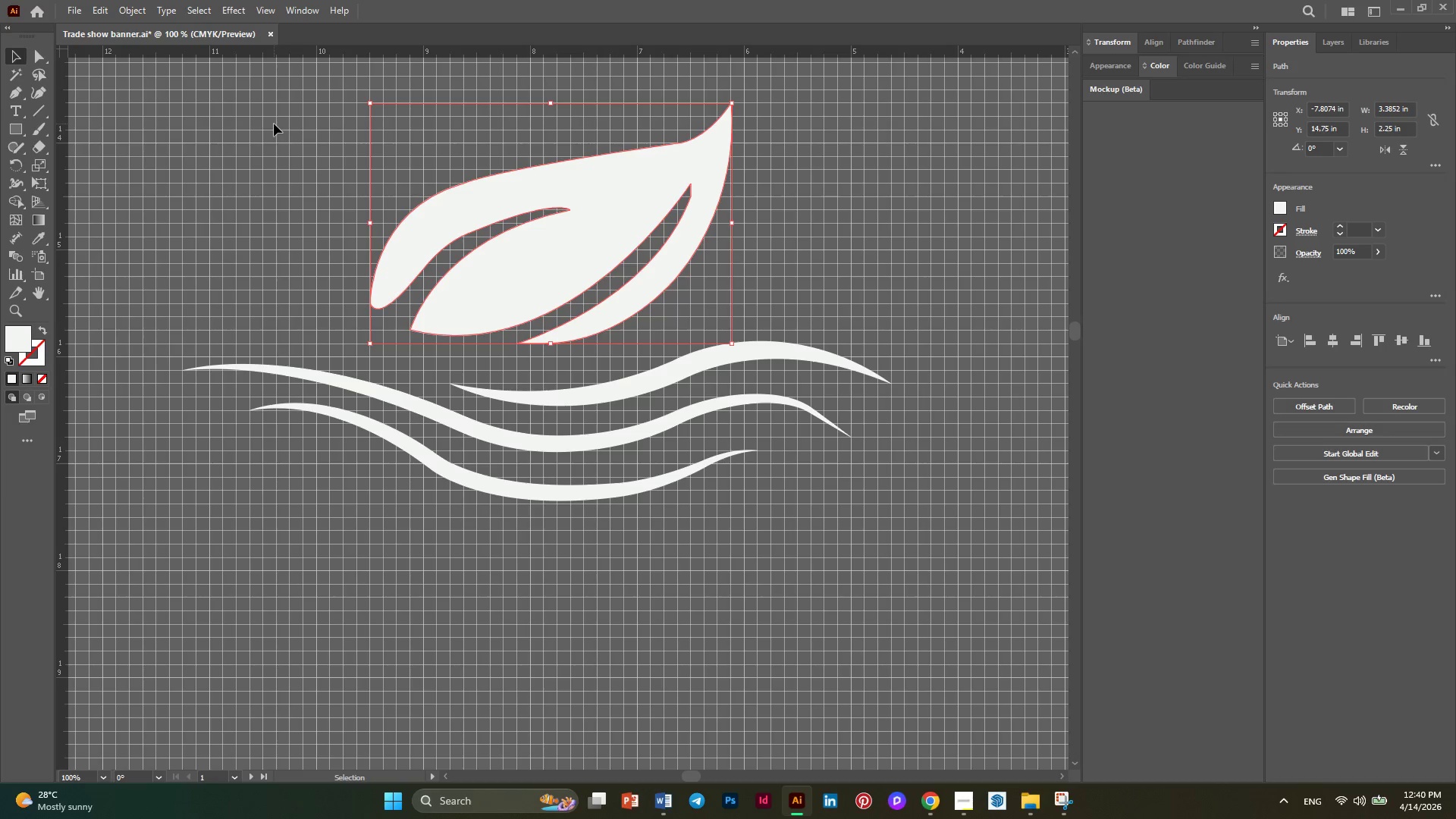 
left_click([271, 124])
 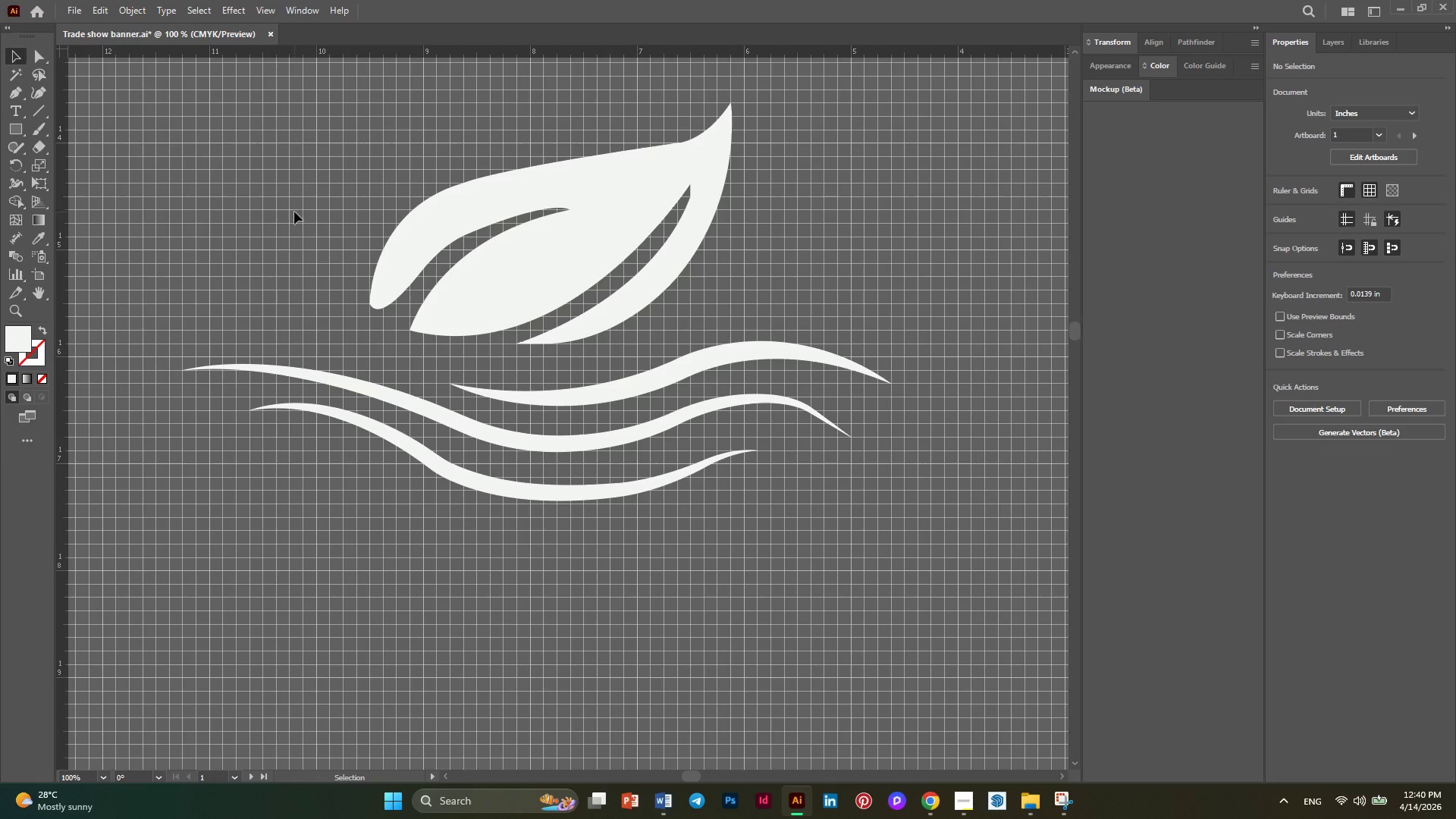 
key(Alt+AltLeft)
 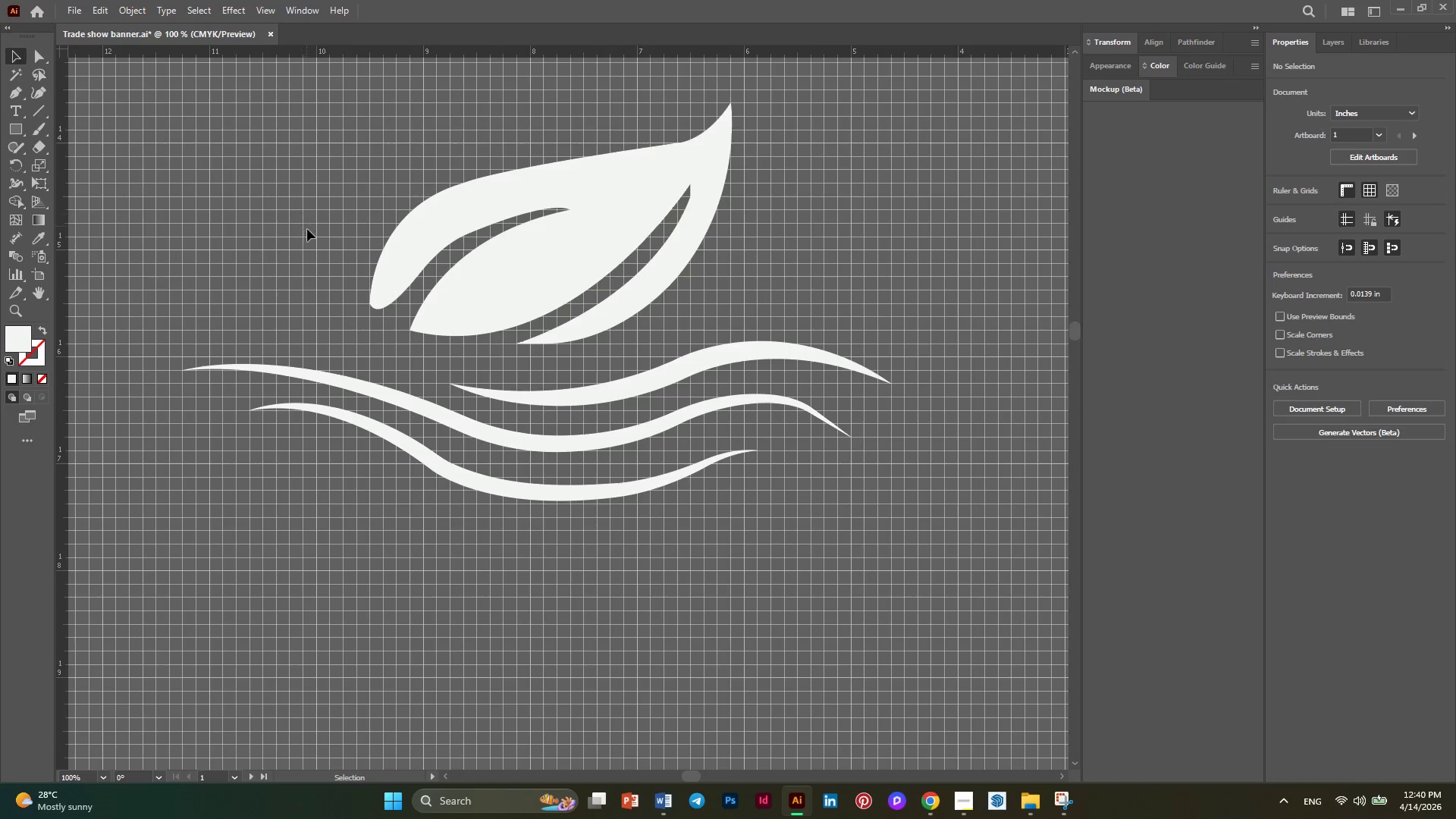 
scroll: coordinate [307, 233], scroll_direction: down, amount: 1.0
 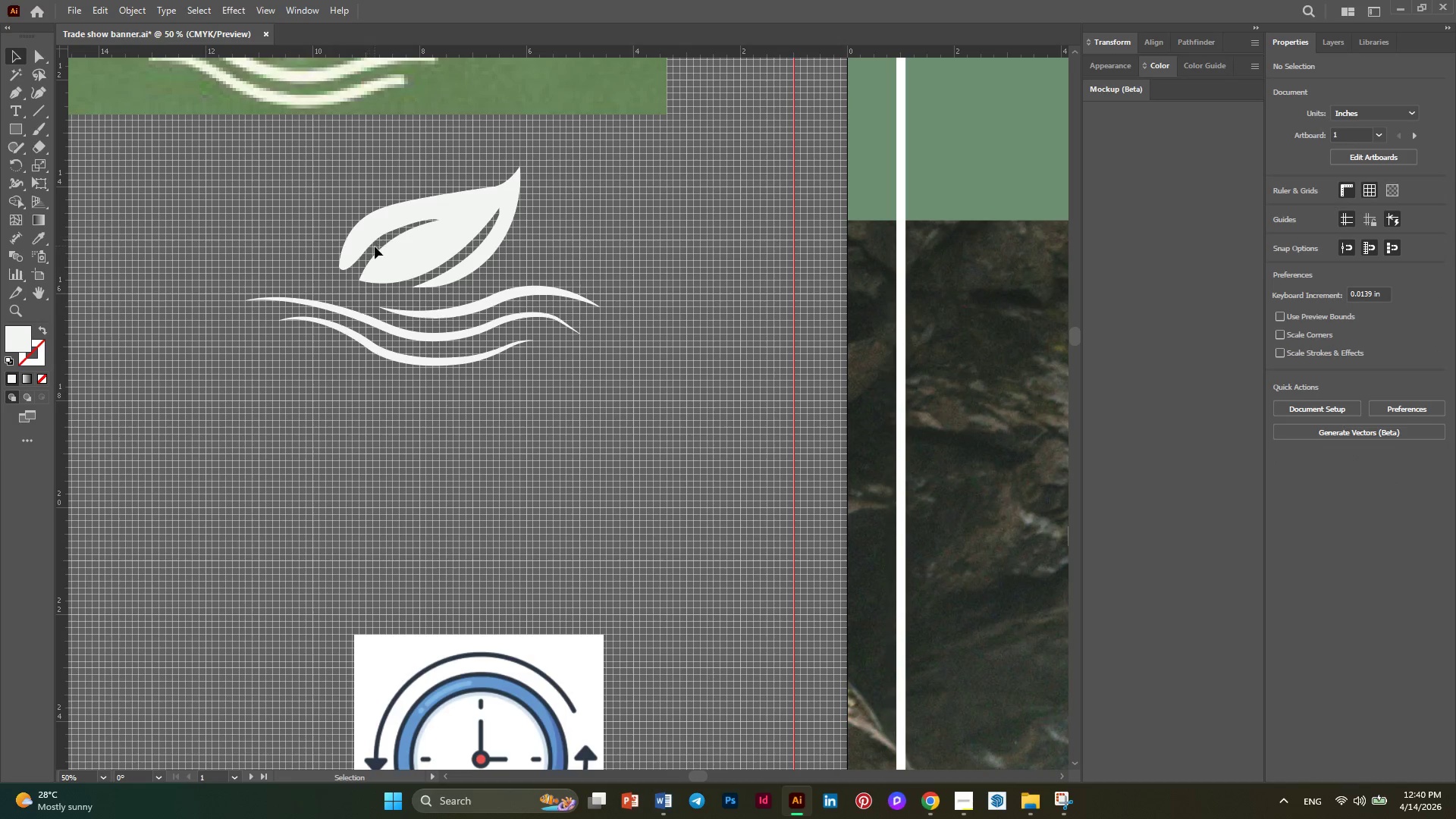 
hold_key(key=AltLeft, duration=0.36)
scroll: coordinate [378, 246], scroll_direction: none, amount: 0.0
 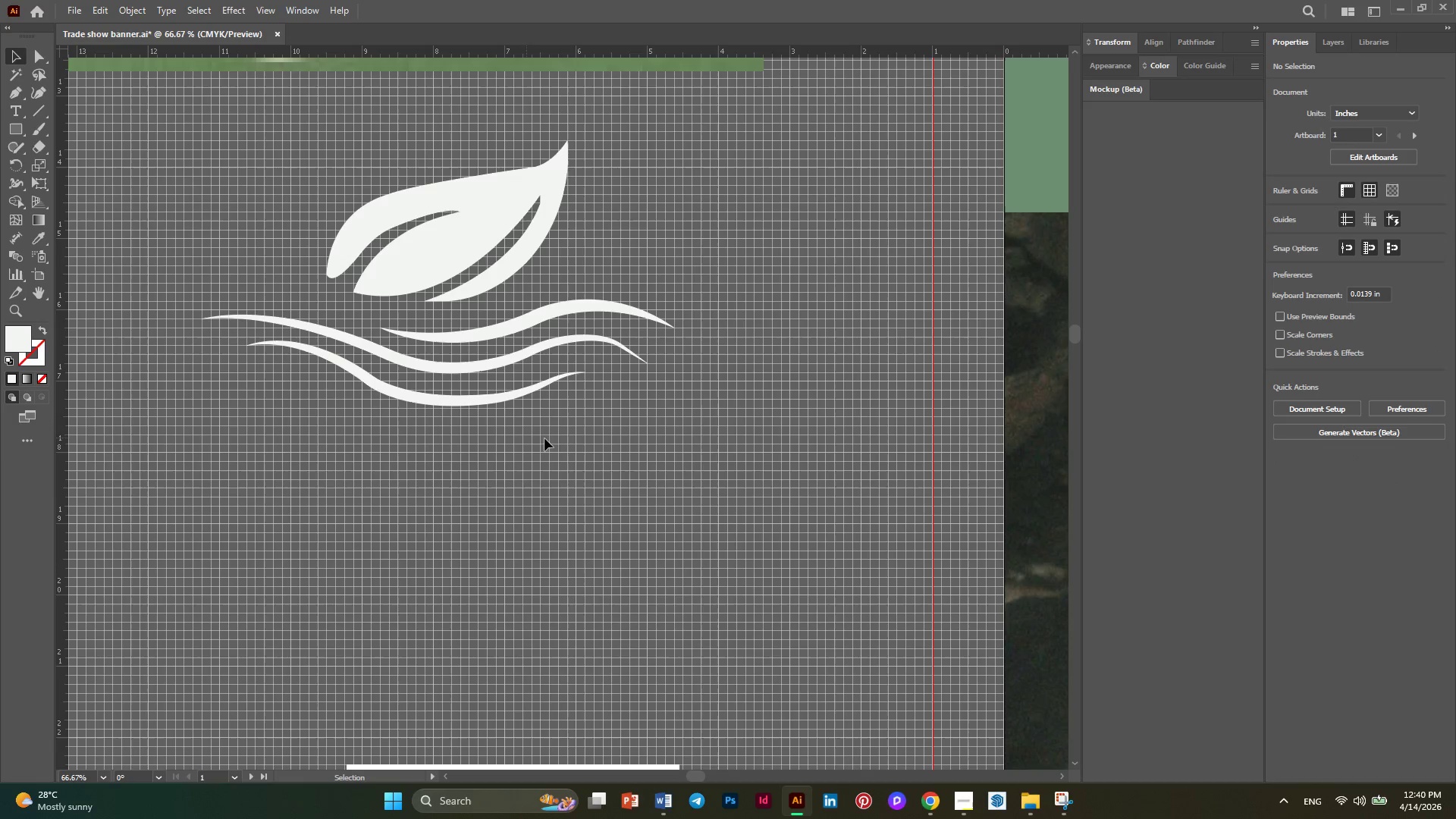 
key(Alt+AltLeft)
 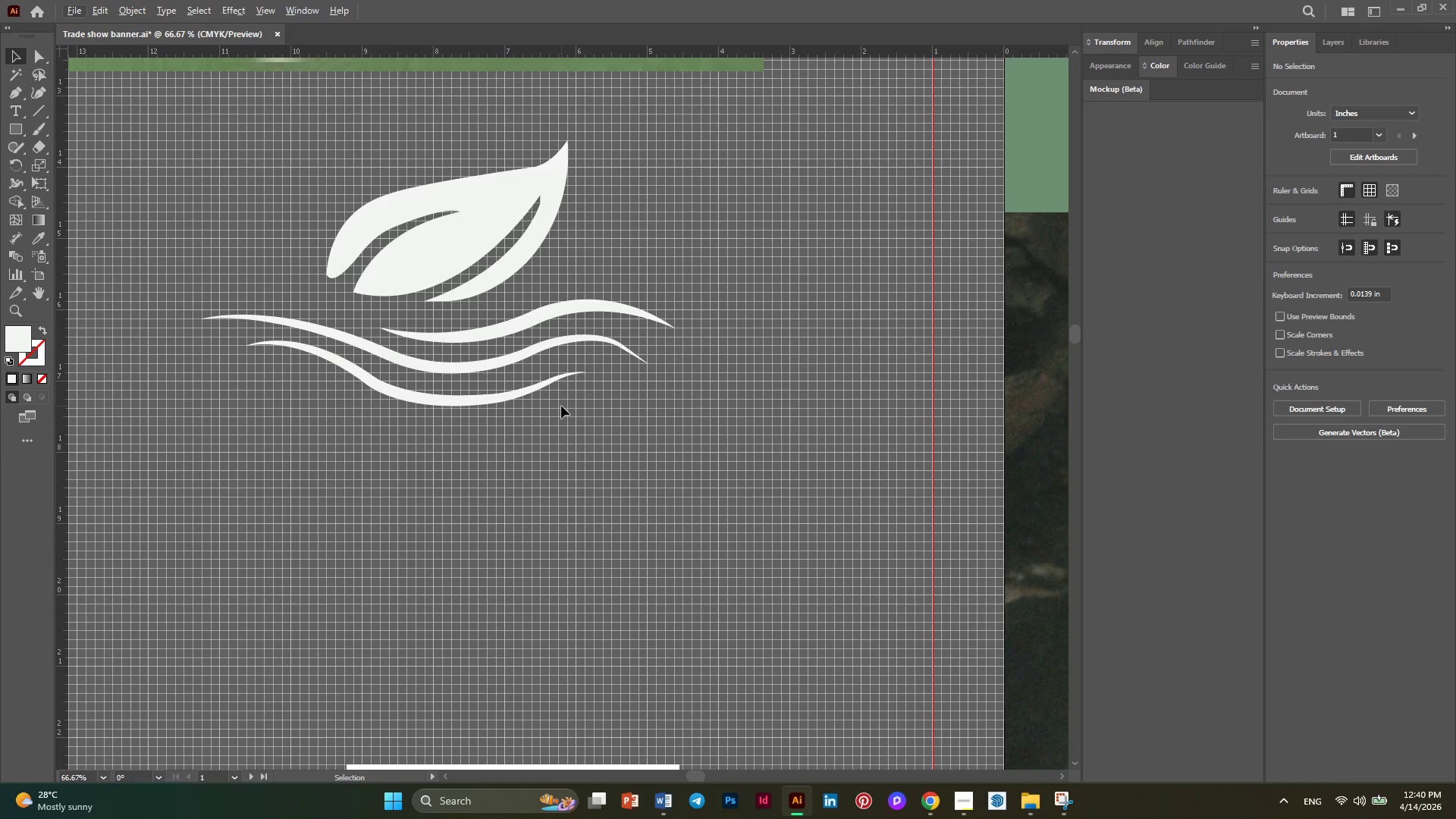 
key(Alt+AltLeft)
 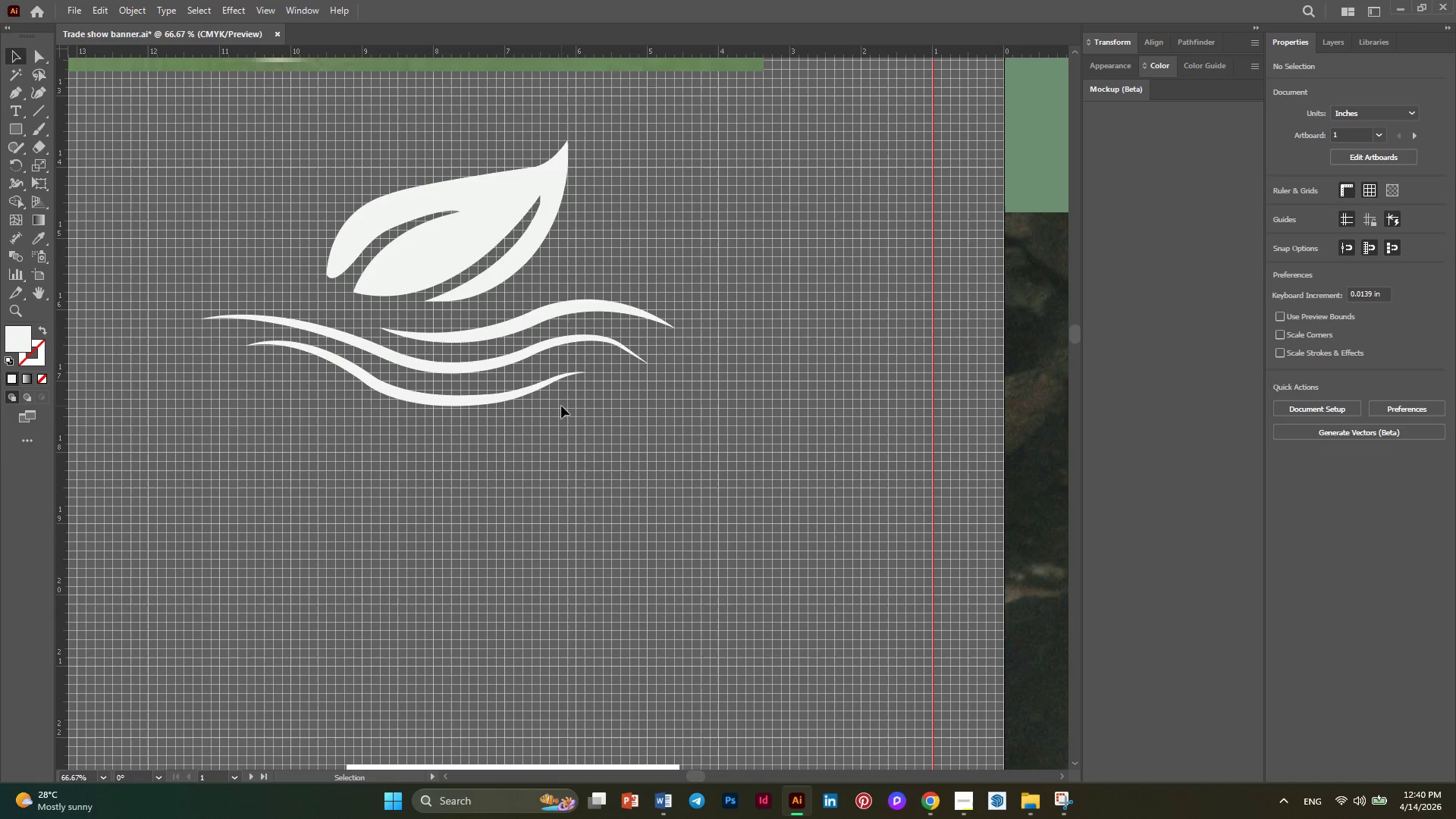 
key(Alt+AltLeft)
 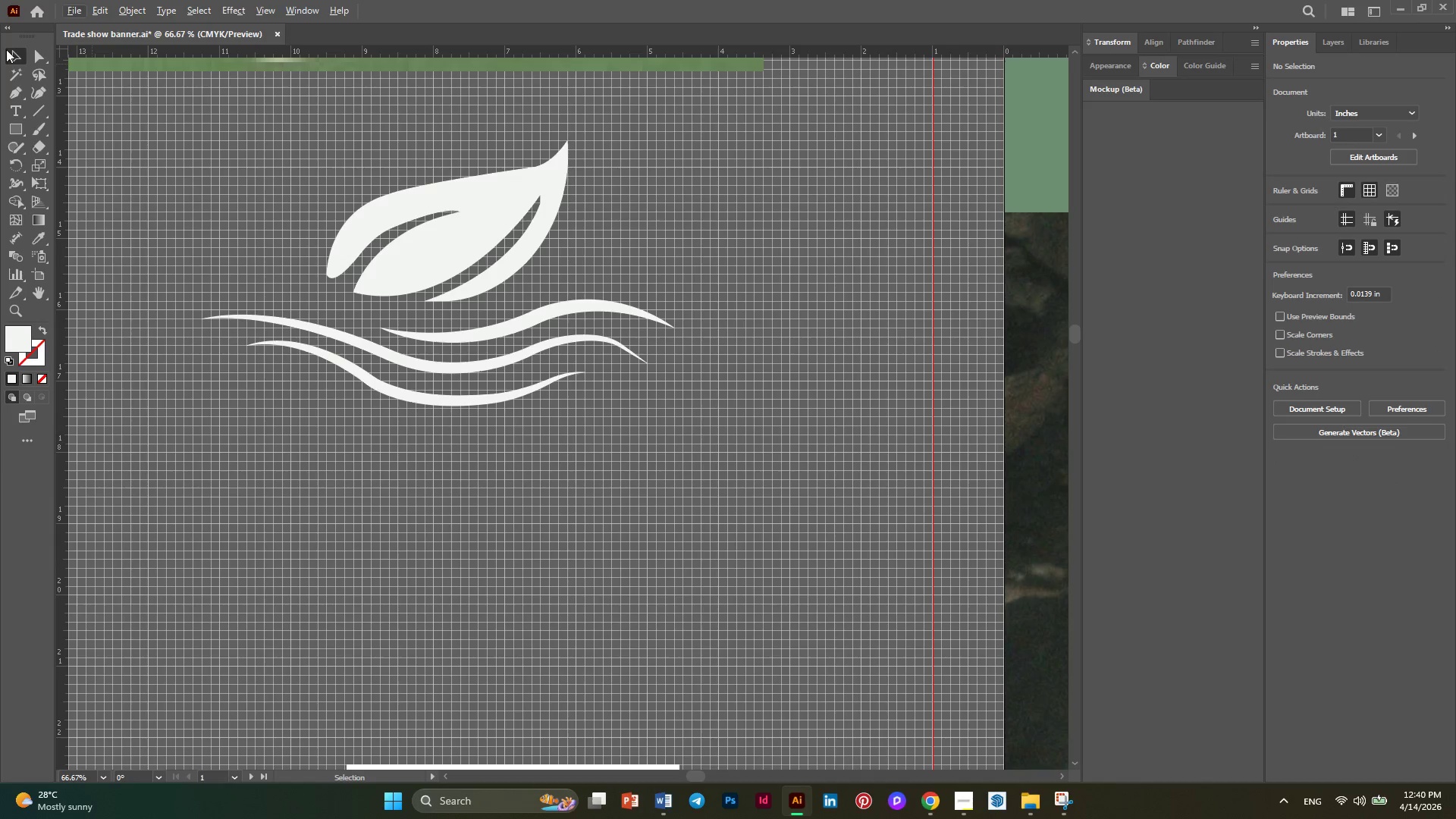 
left_click([12, 55])
 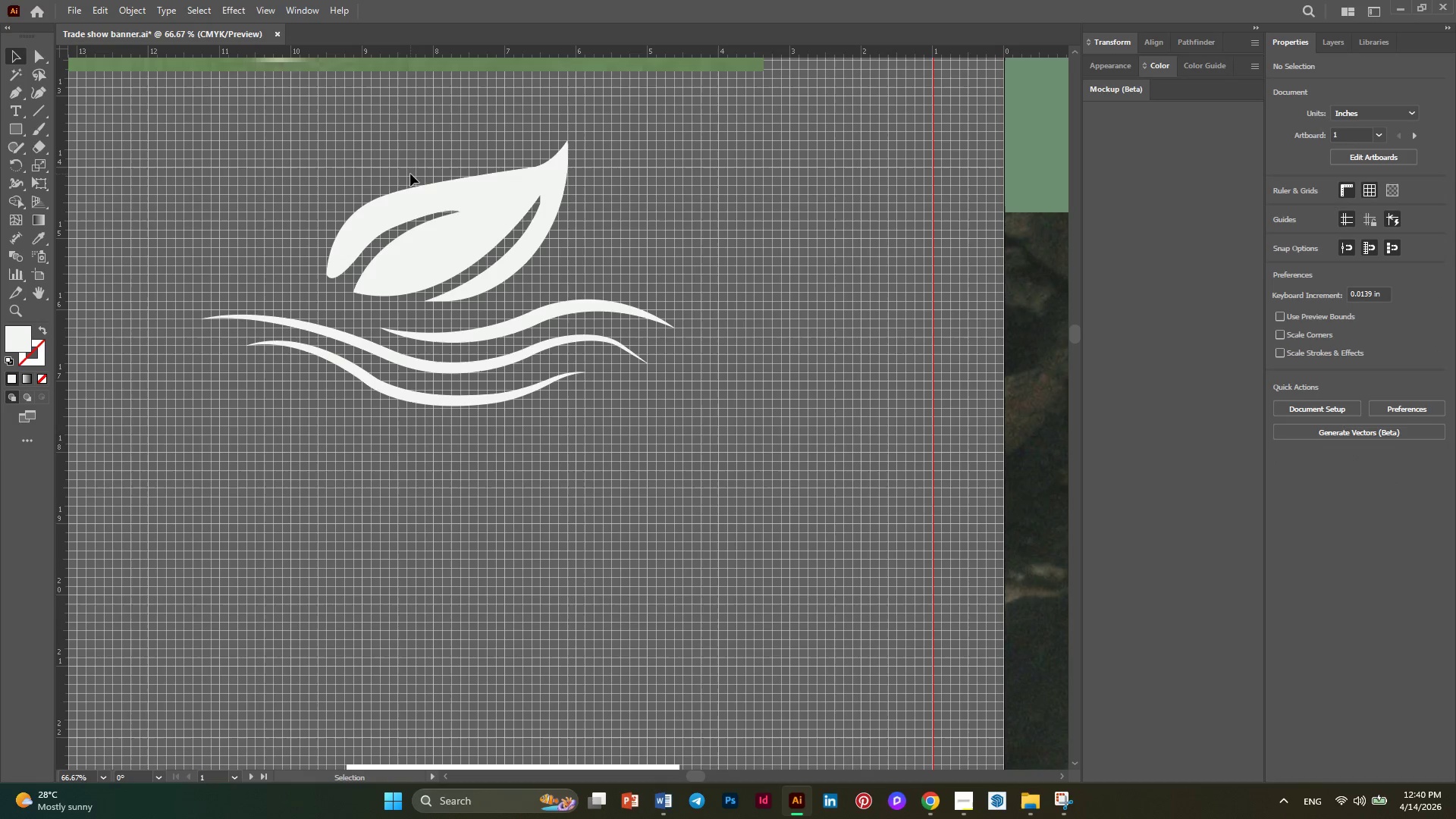 
key(Alt+AltLeft)
 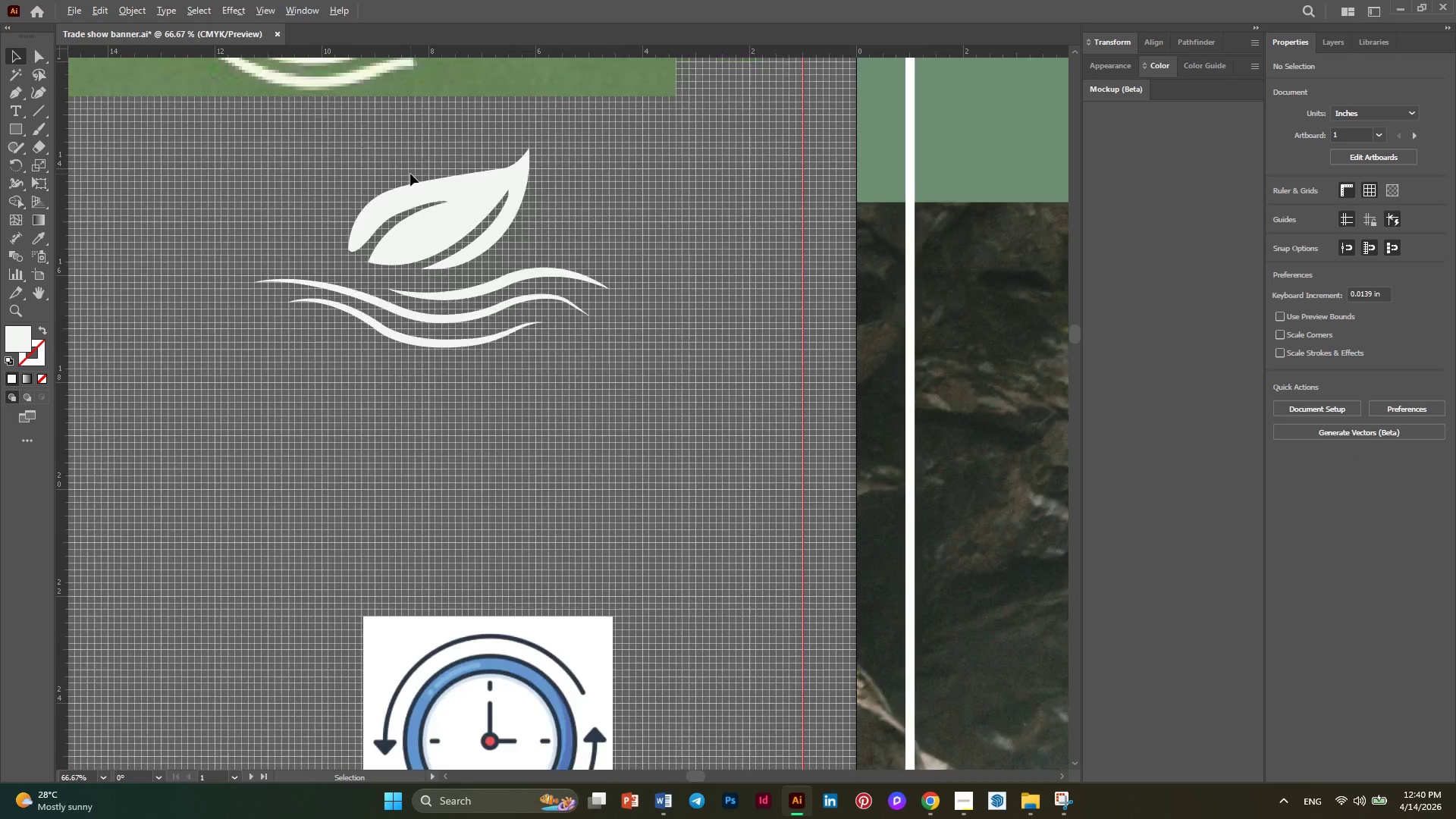 
scroll: coordinate [410, 174], scroll_direction: down, amount: 1.0
 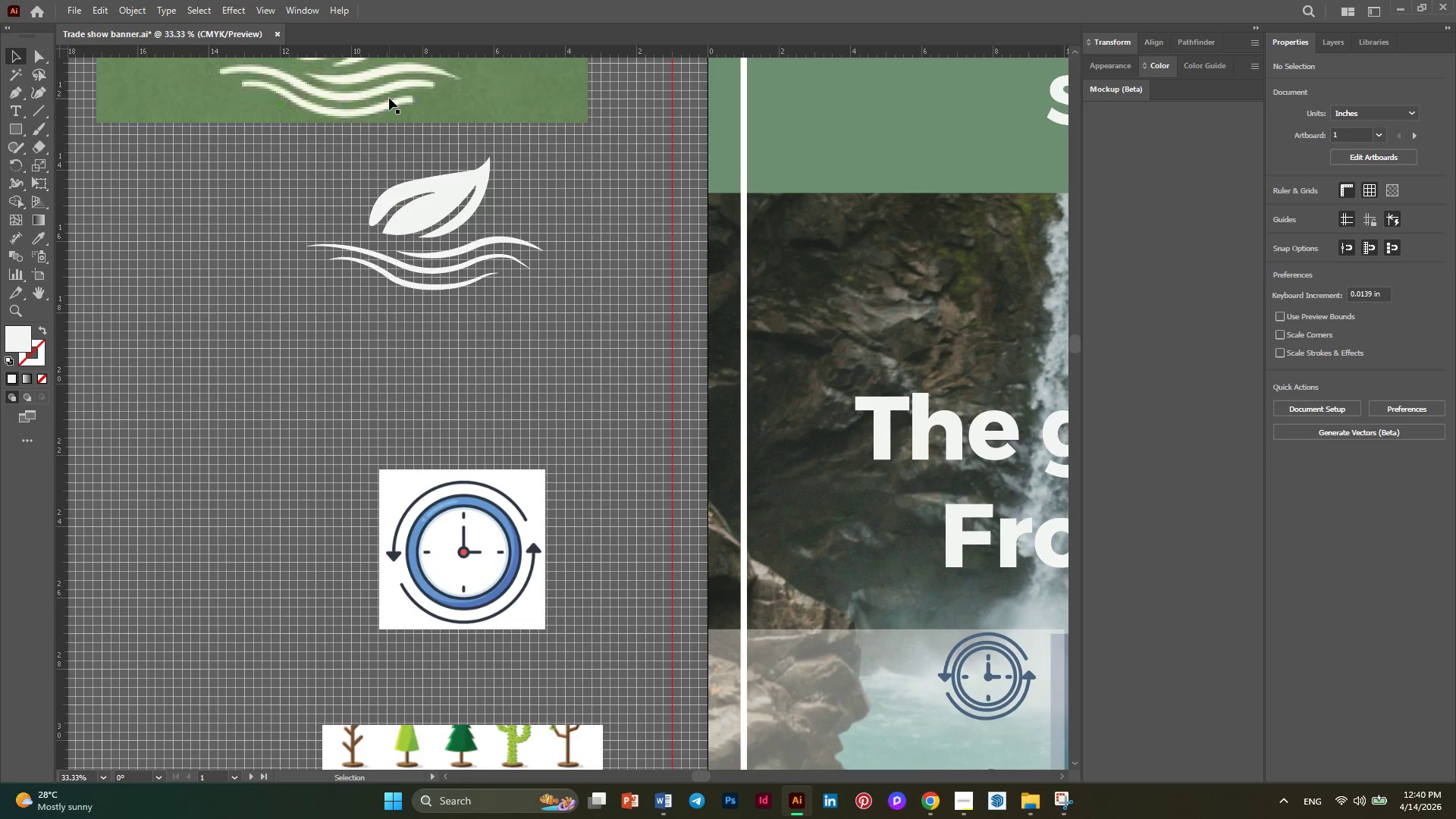 
left_click_drag(start_coordinate=[389, 98], to_coordinate=[470, 276])
 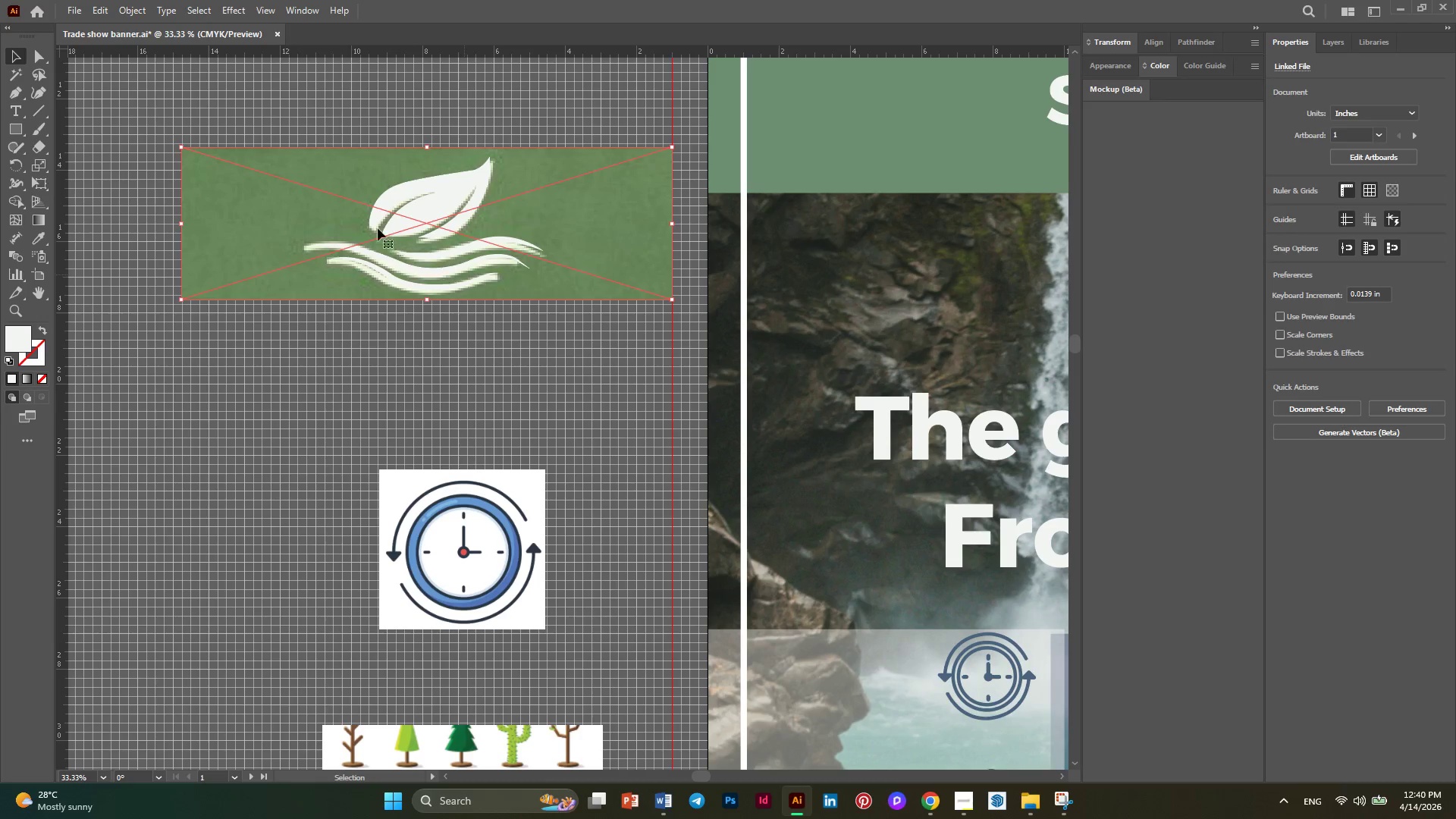 
hold_key(key=AltLeft, duration=0.31)
scroll: coordinate [378, 228], scroll_direction: up, amount: 1.0
 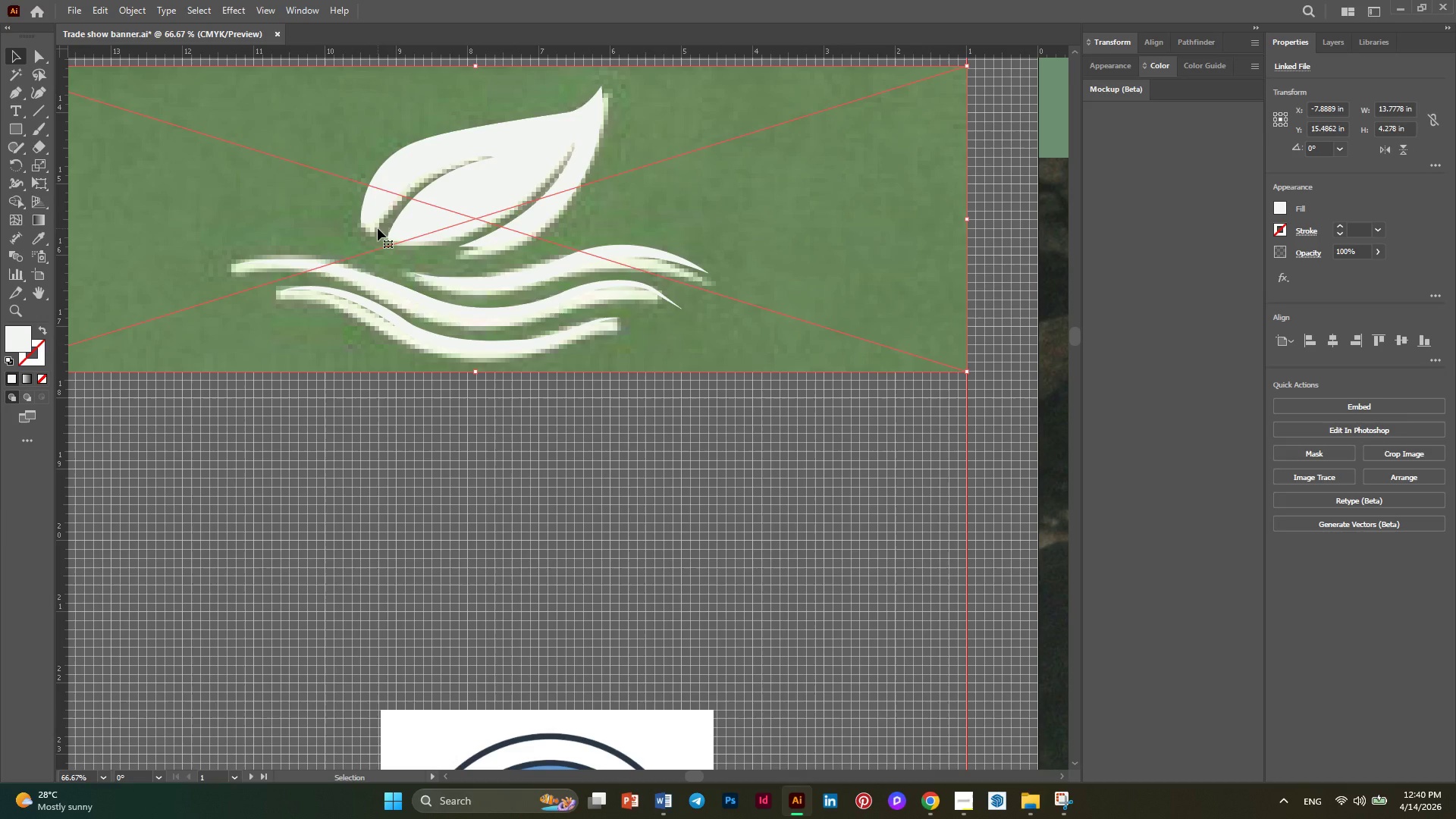 
key(ArrowRight)
 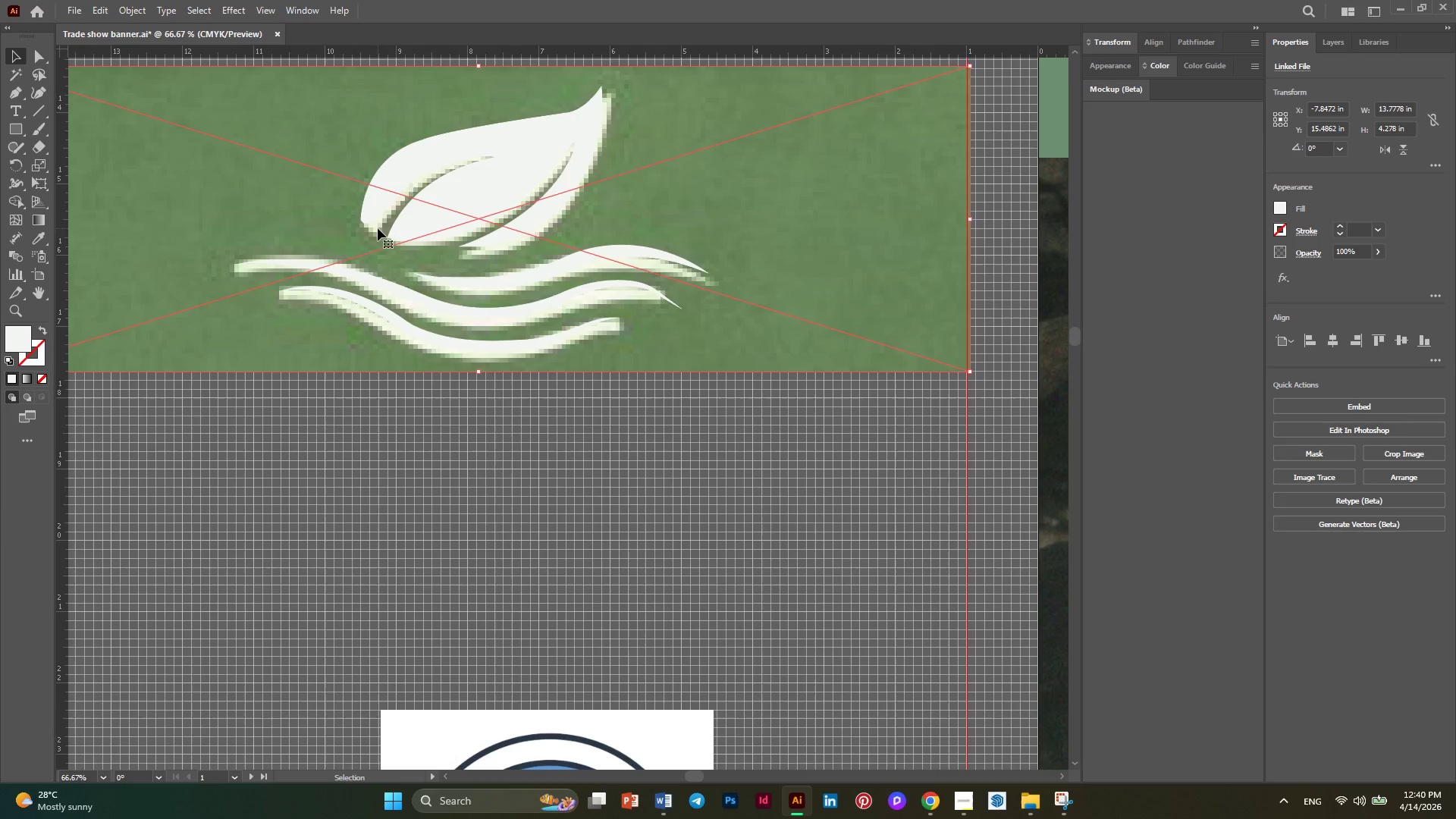 
key(ArrowRight)
 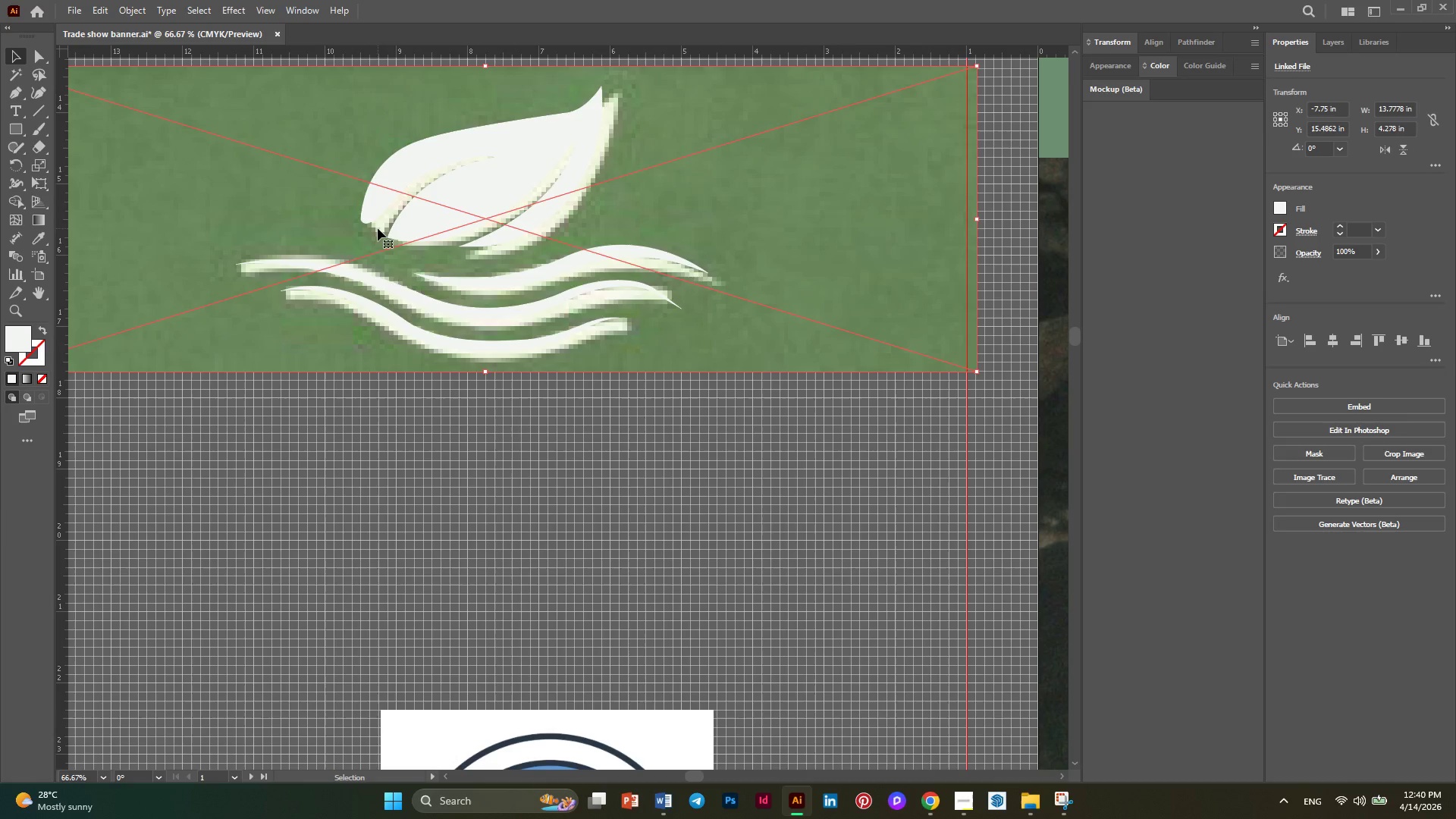 
key(ArrowRight)
 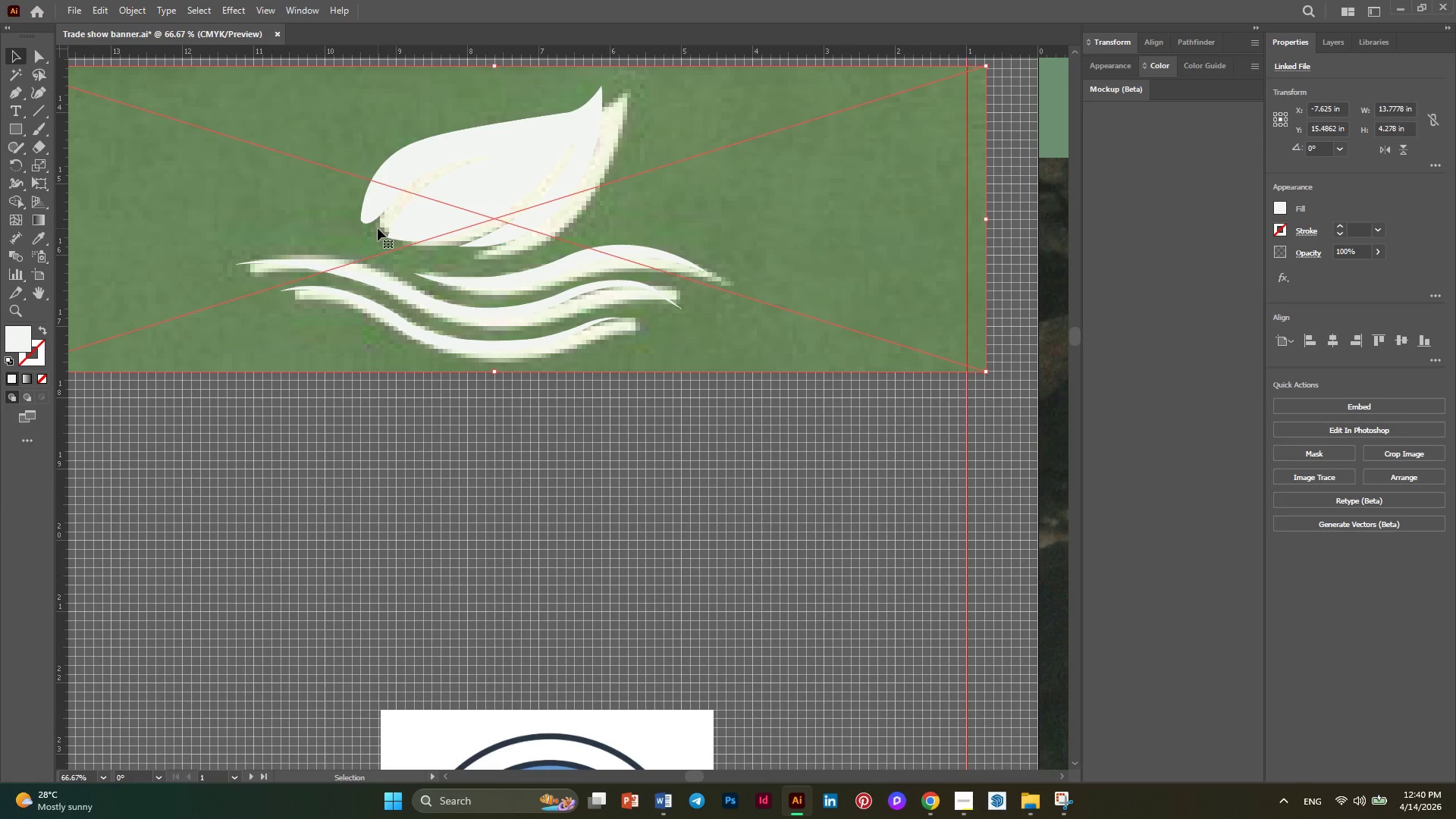 
key(ArrowLeft)
 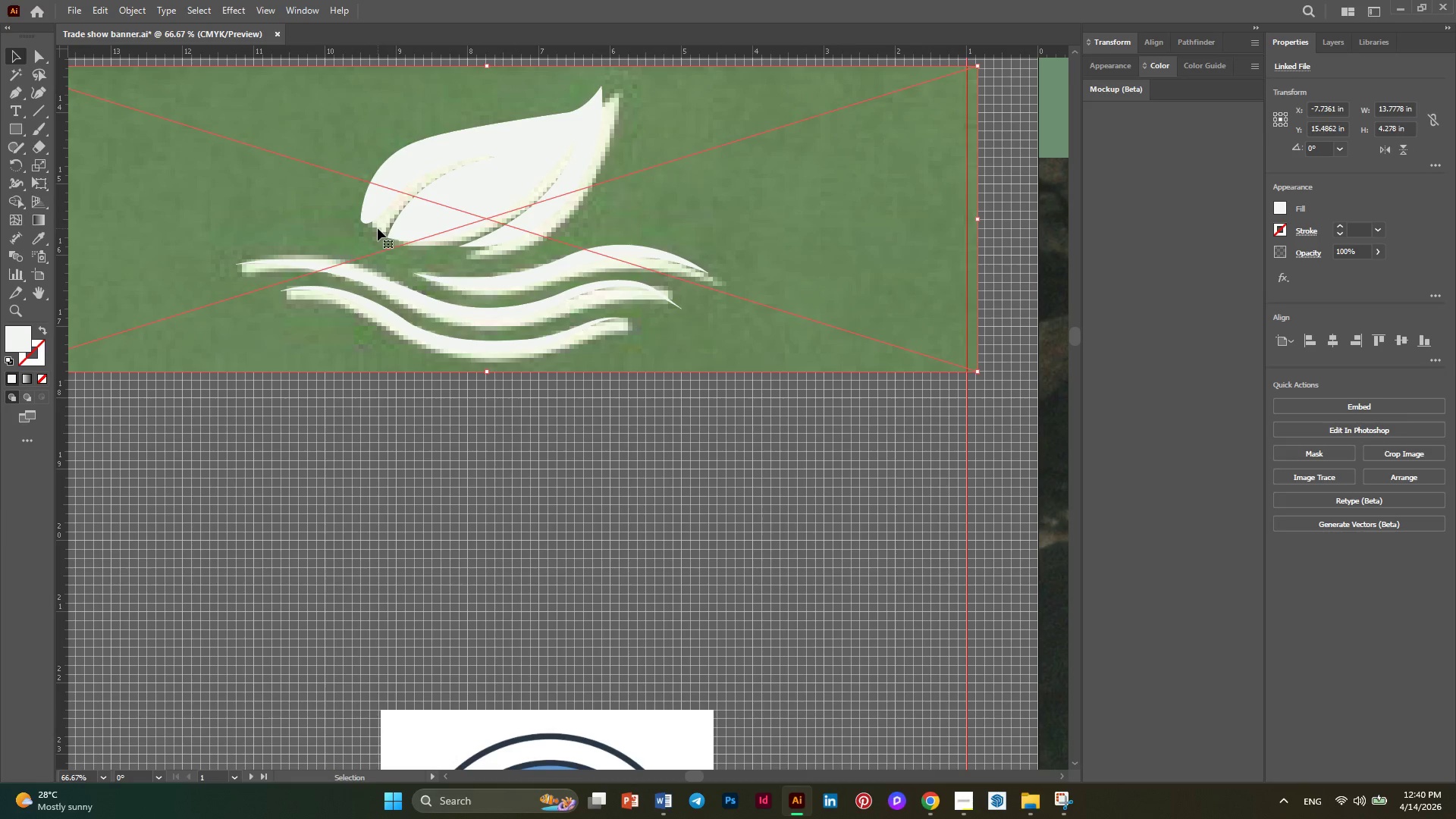 
key(ArrowLeft)
 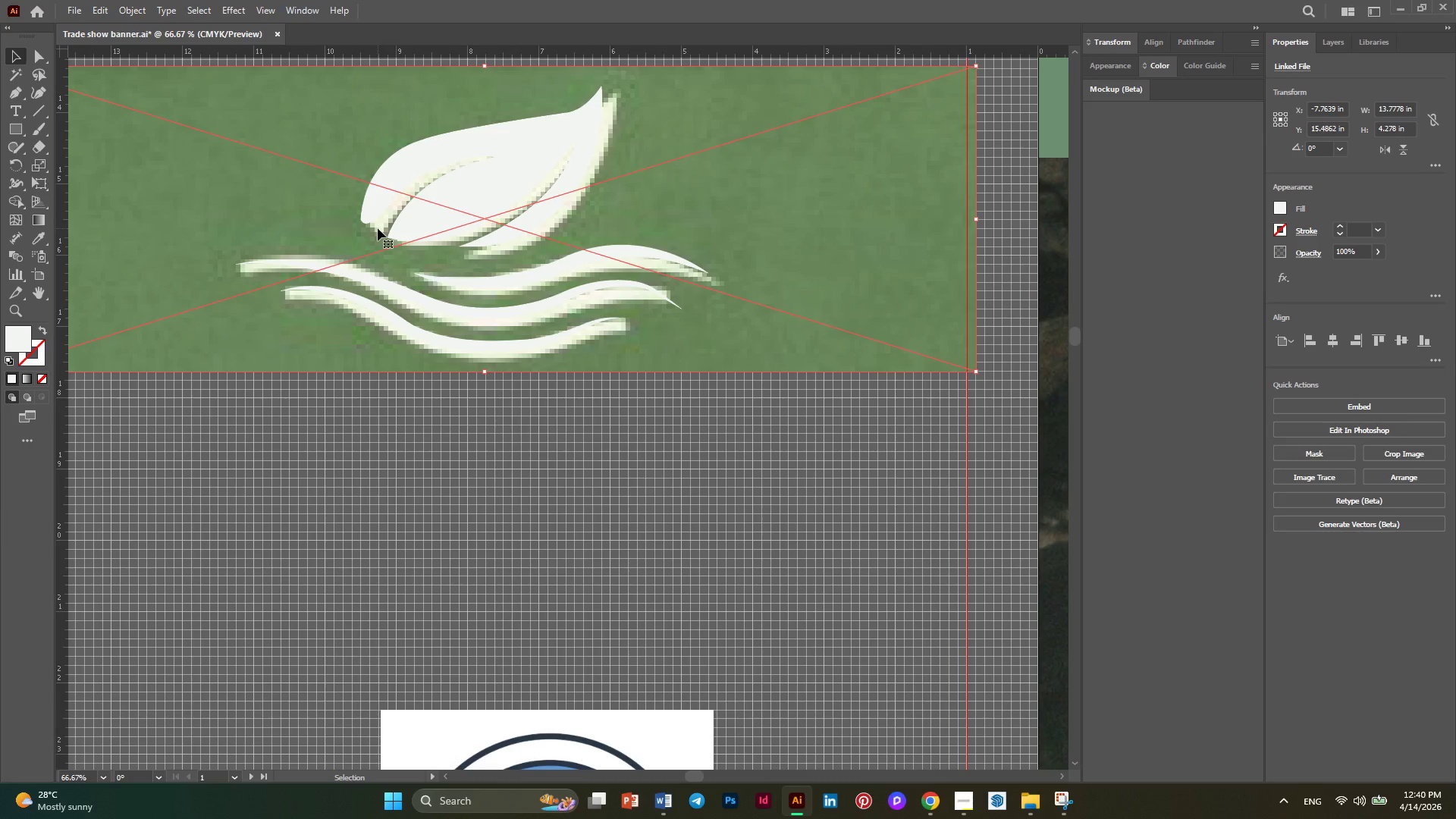 
key(ArrowLeft)
 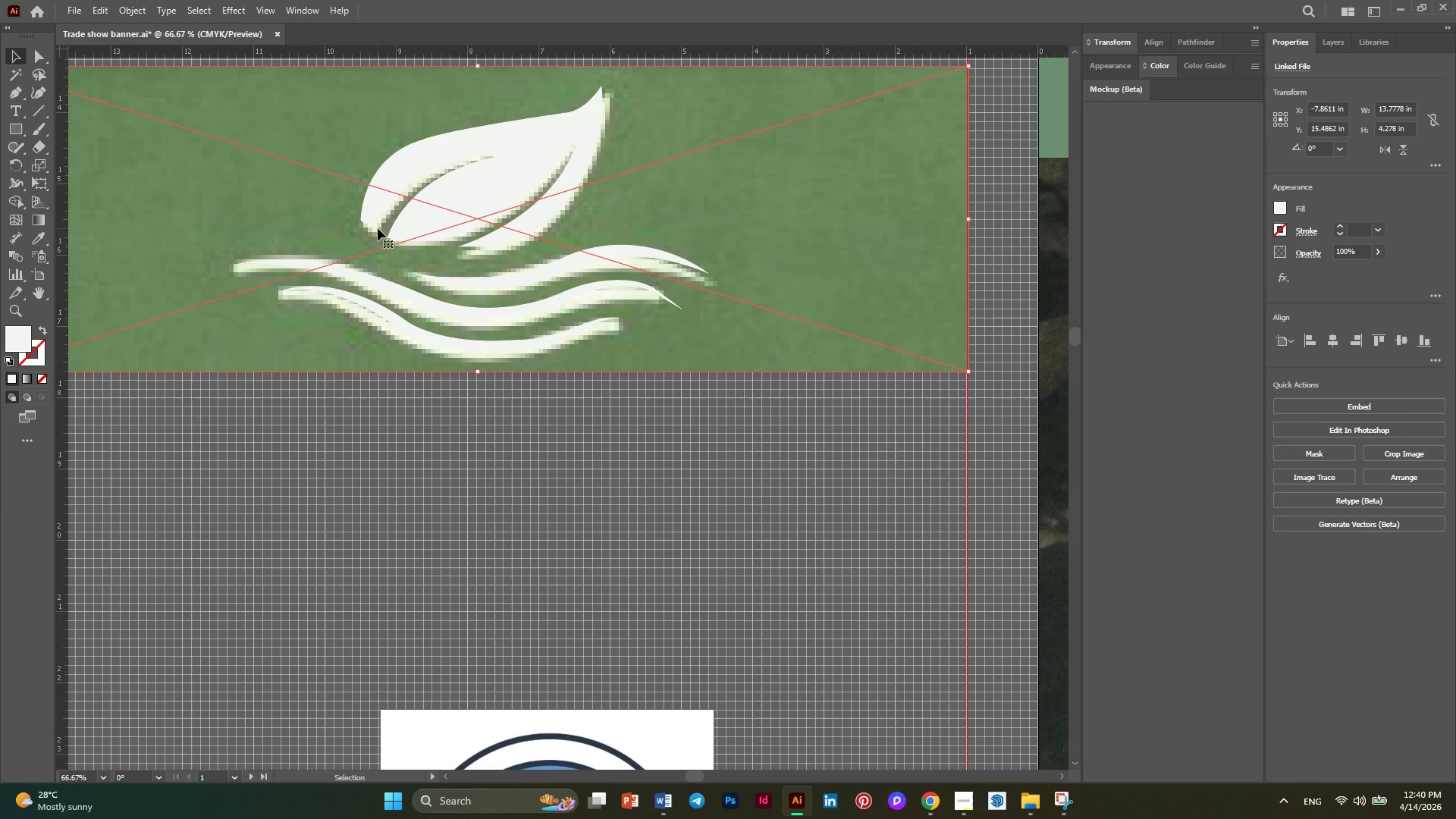 
key(ArrowLeft)
 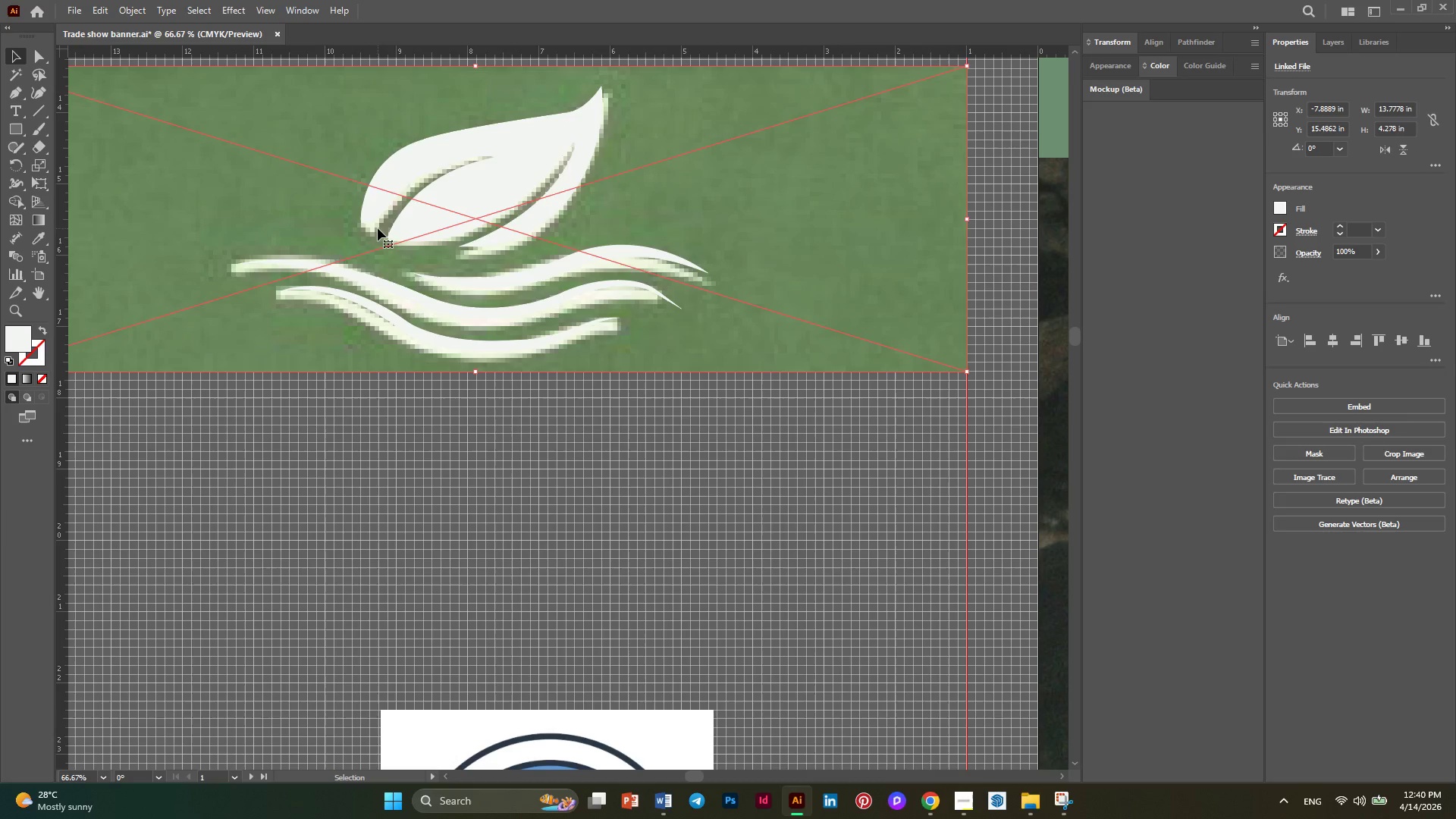 
key(ArrowLeft)
 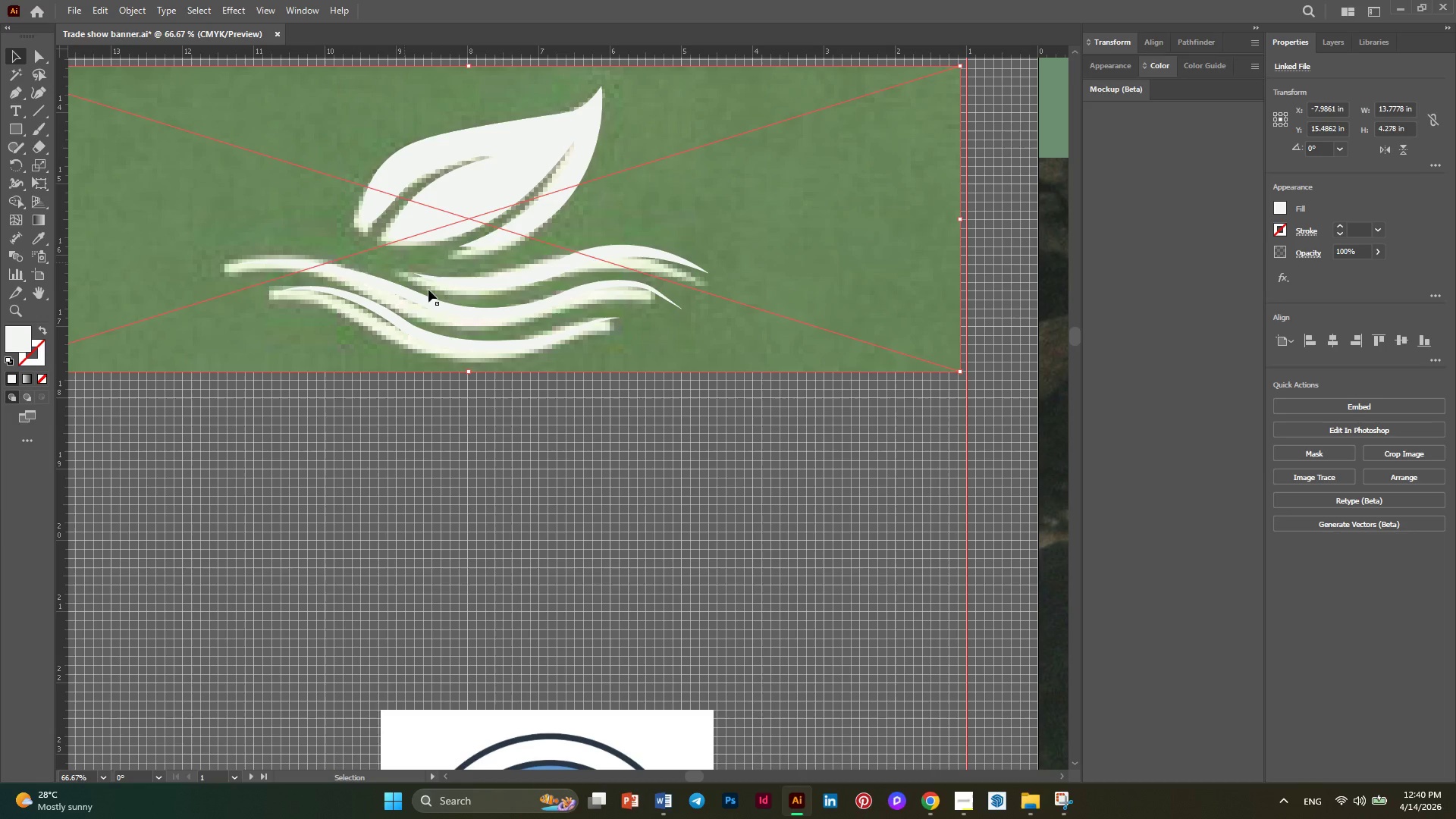 
hold_key(key=AltLeft, duration=0.56)
scroll: coordinate [453, 337], scroll_direction: none, amount: 0.0
 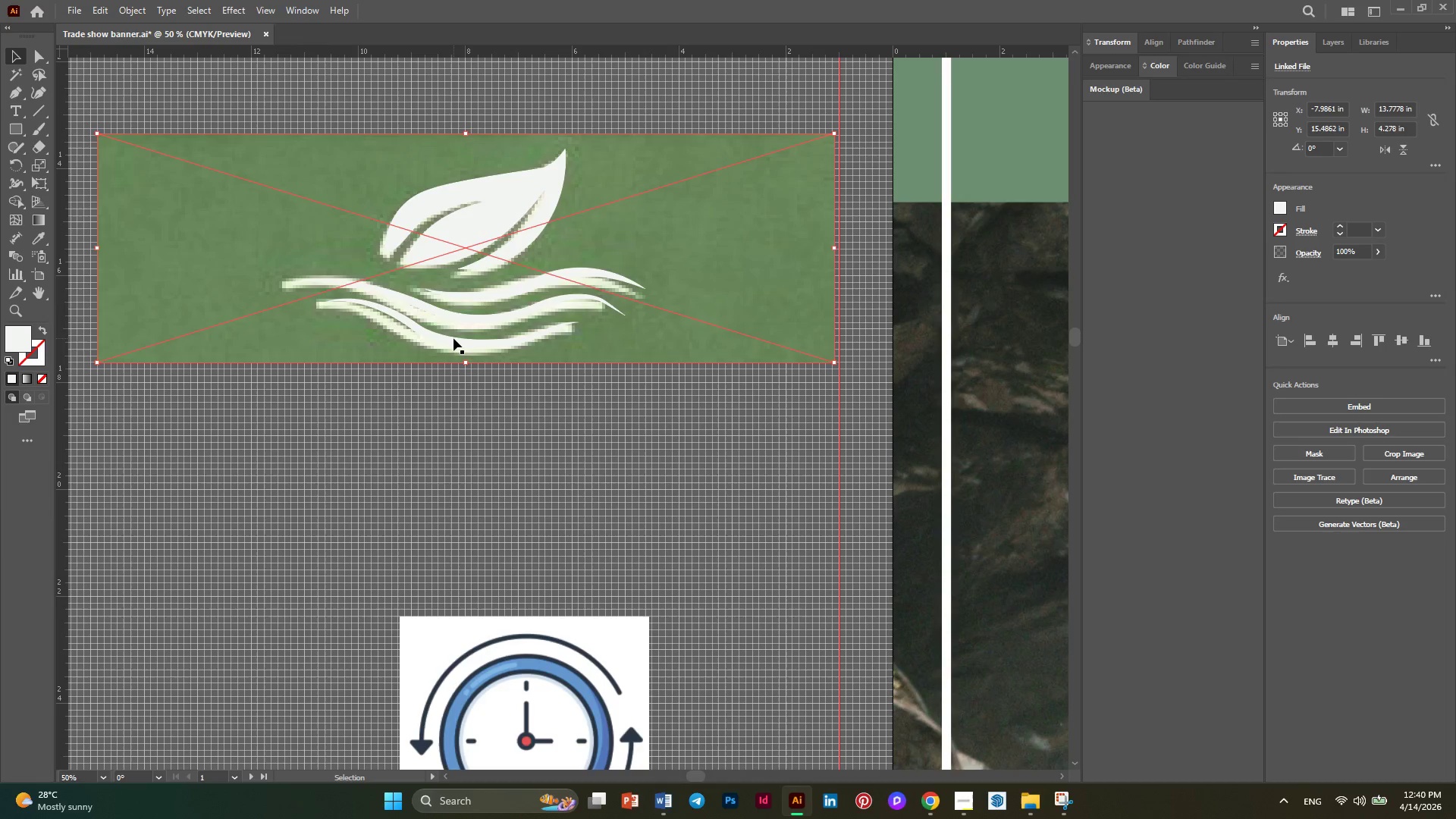 
hold_key(key=AltLeft, duration=0.33)
scroll: coordinate [453, 338], scroll_direction: down, amount: 1.0
 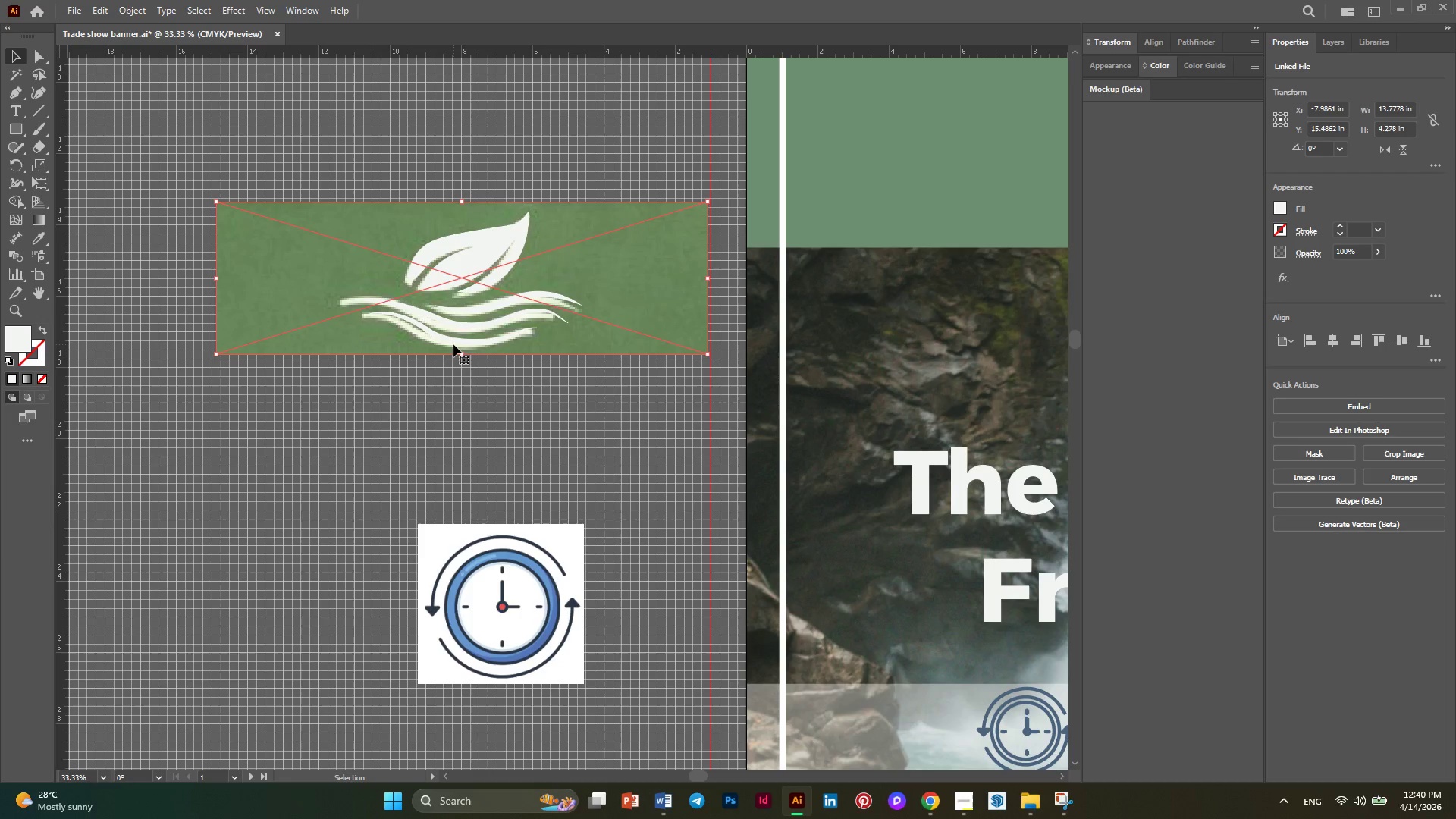 
hold_key(key=AltLeft, duration=0.64)
scroll: coordinate [453, 344], scroll_direction: up, amount: 2.0
 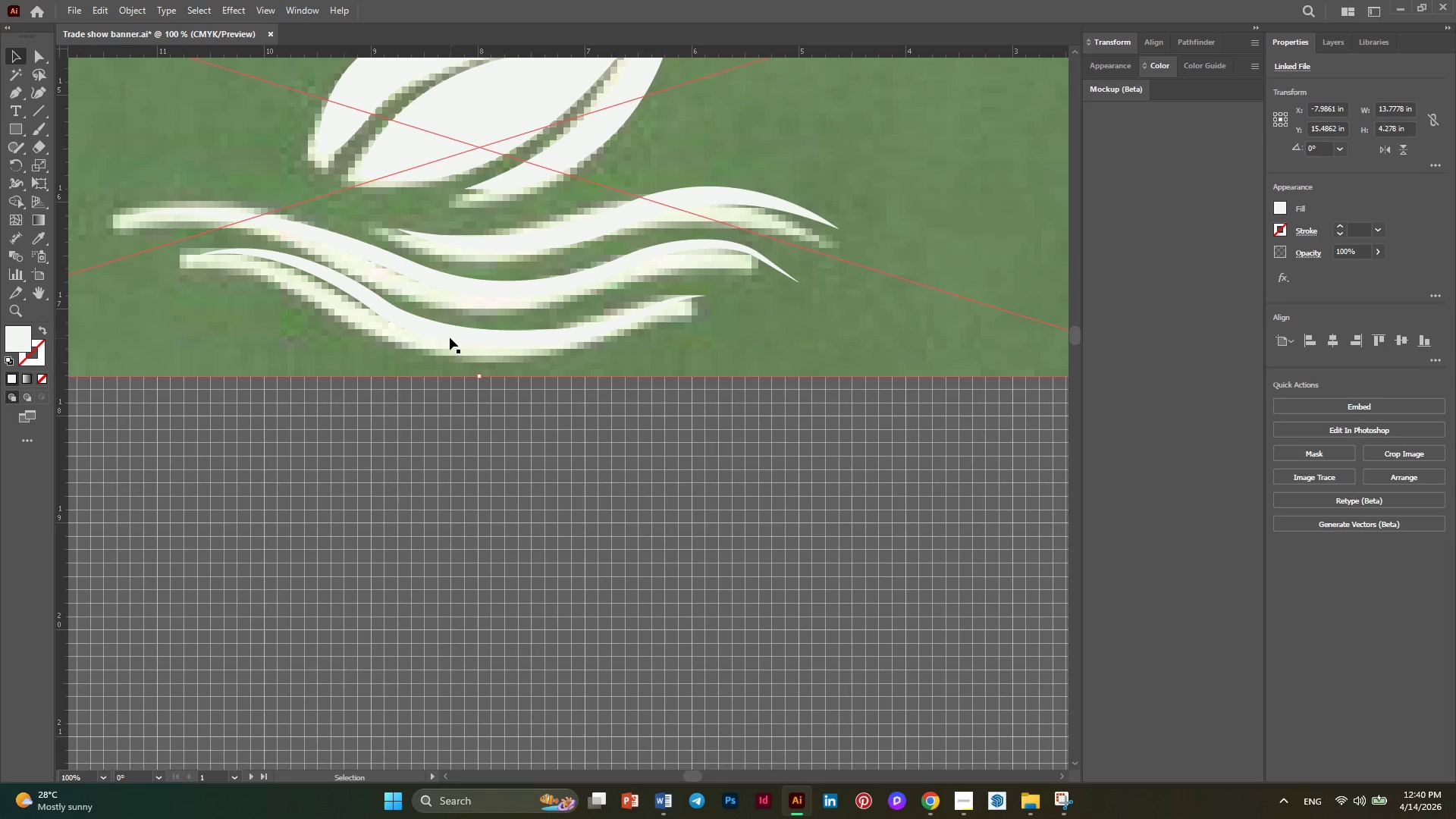 
left_click([449, 337])
 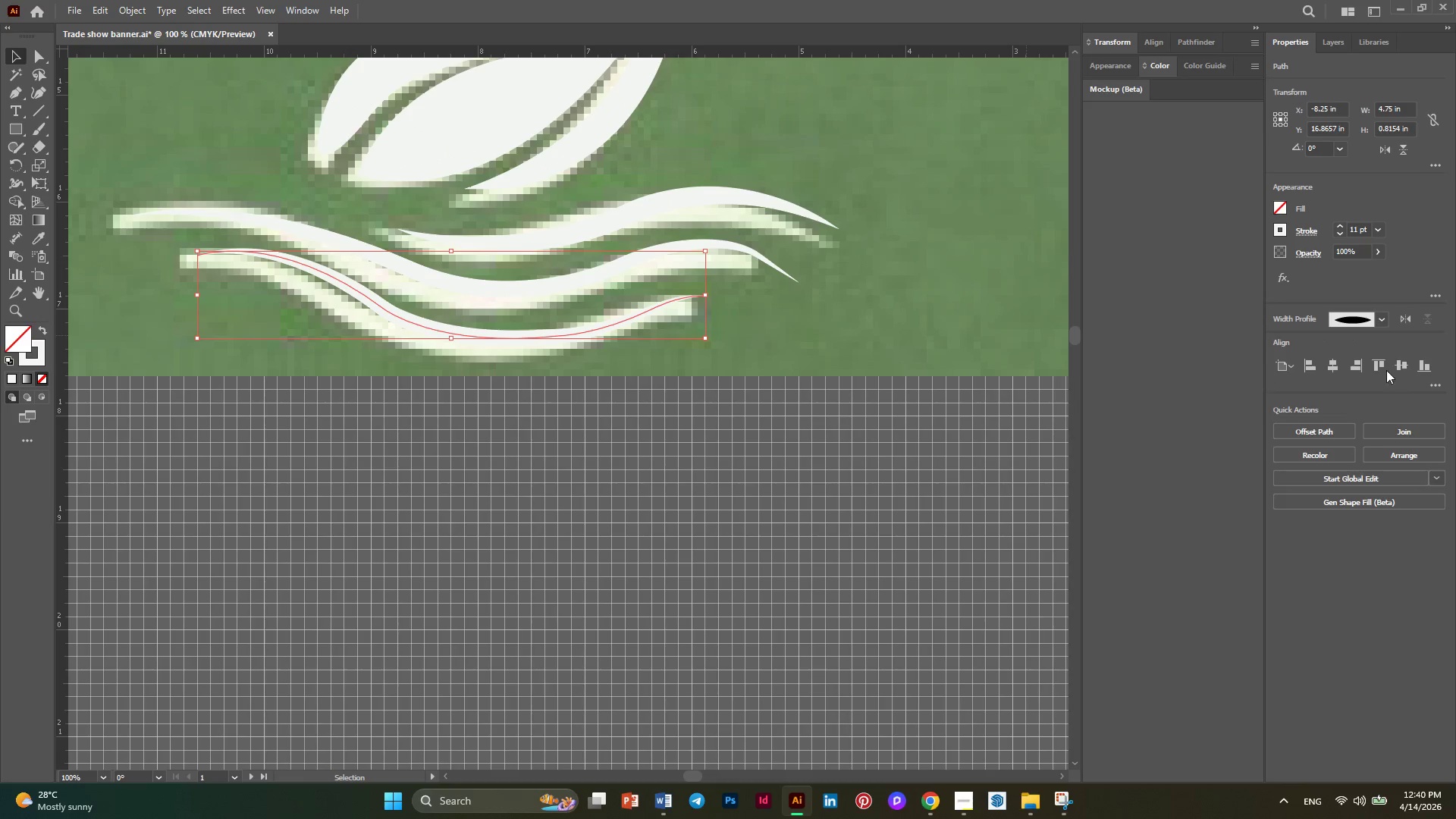 
left_click([1343, 227])
 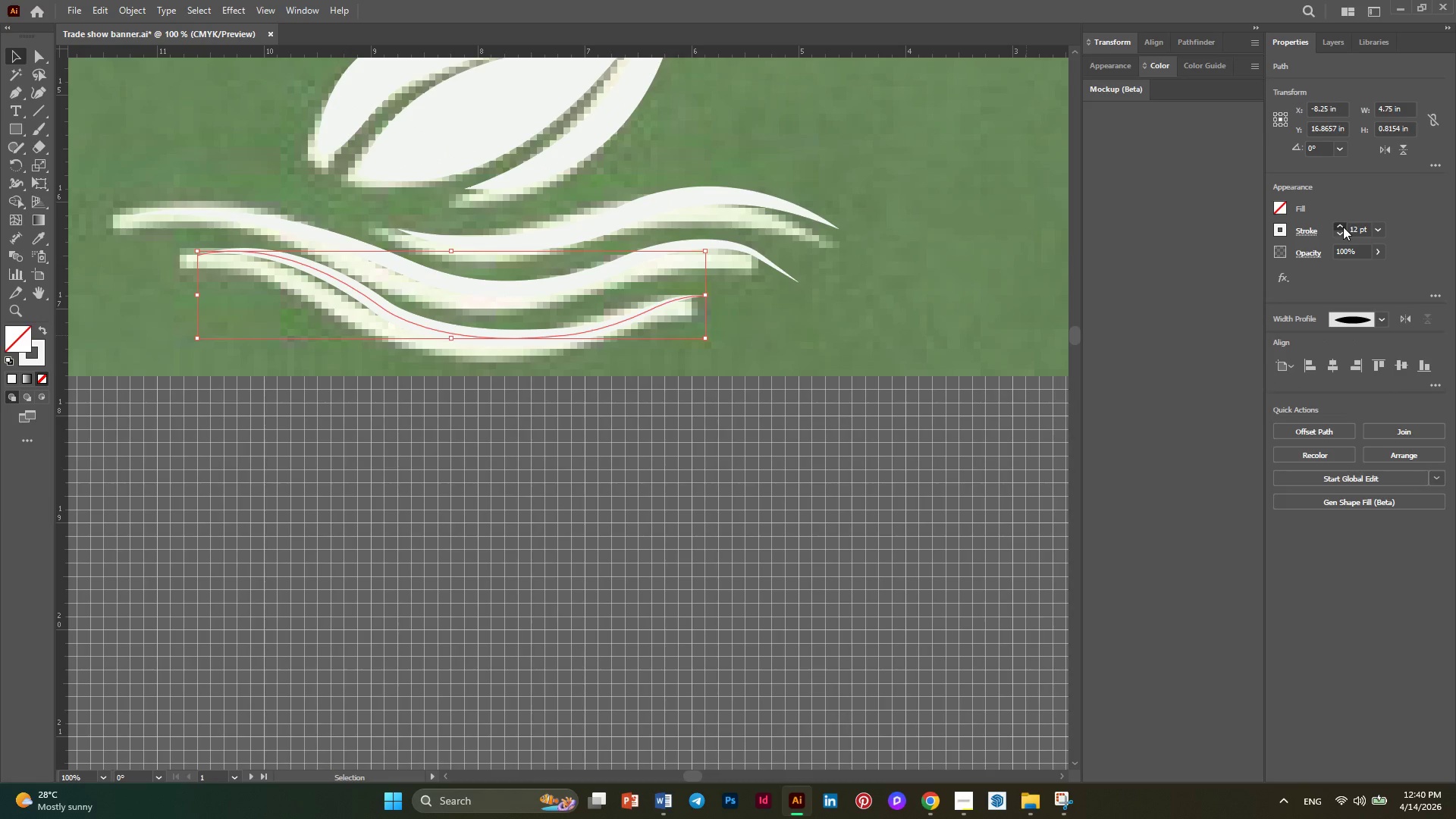 
double_click([1343, 227])
 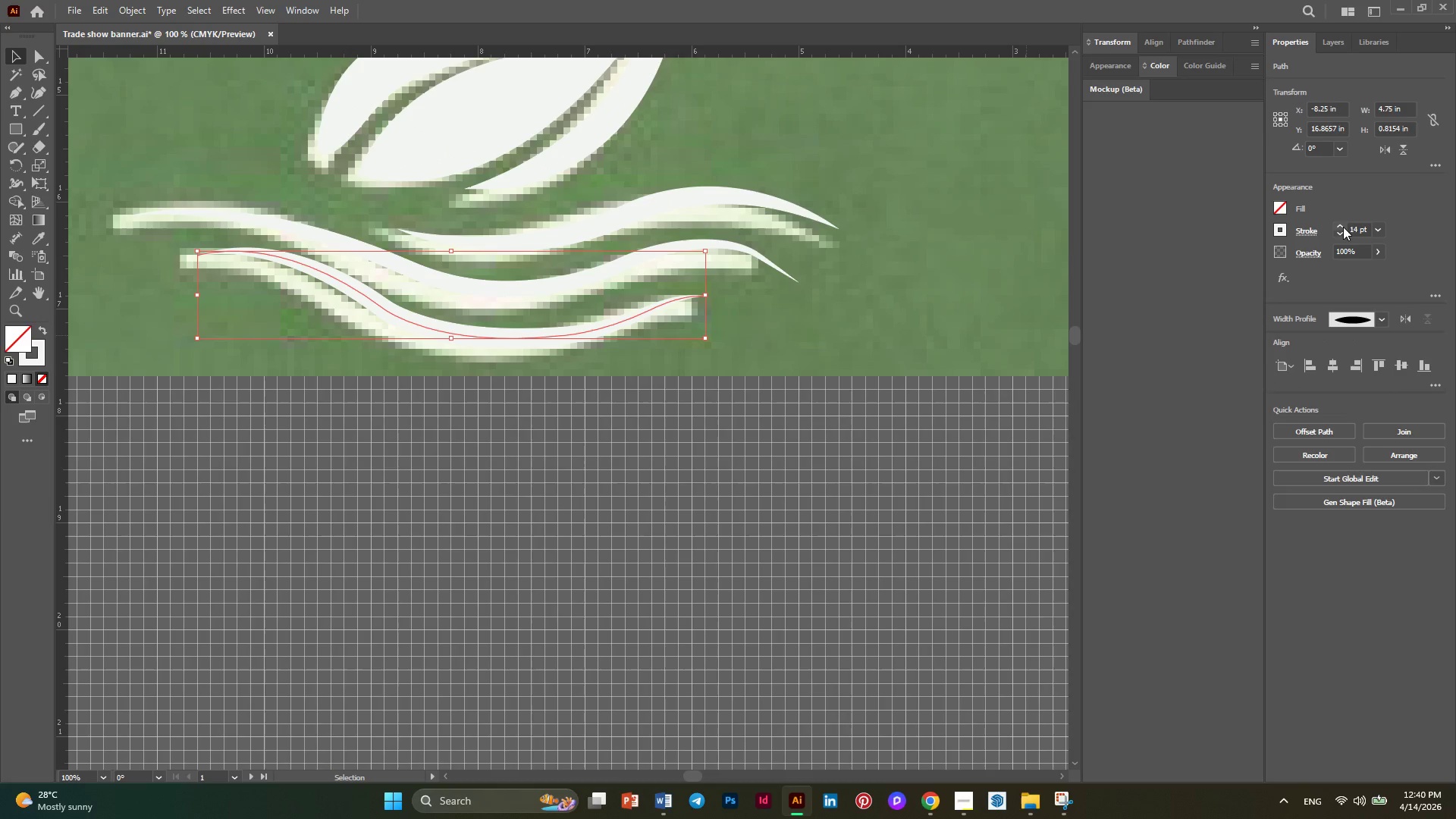 
left_click([1343, 227])
 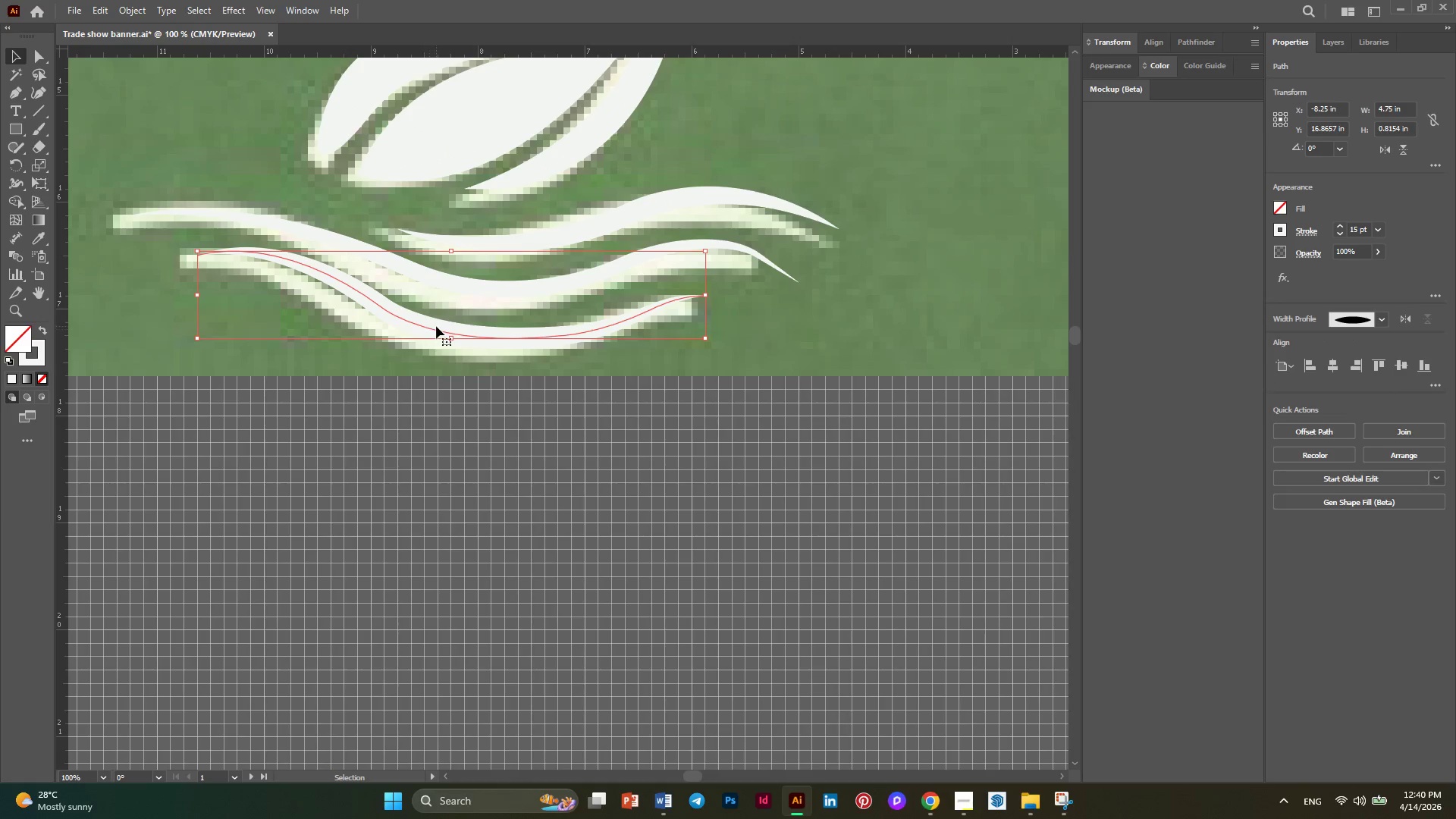 
left_click_drag(start_coordinate=[435, 328], to_coordinate=[423, 334])
 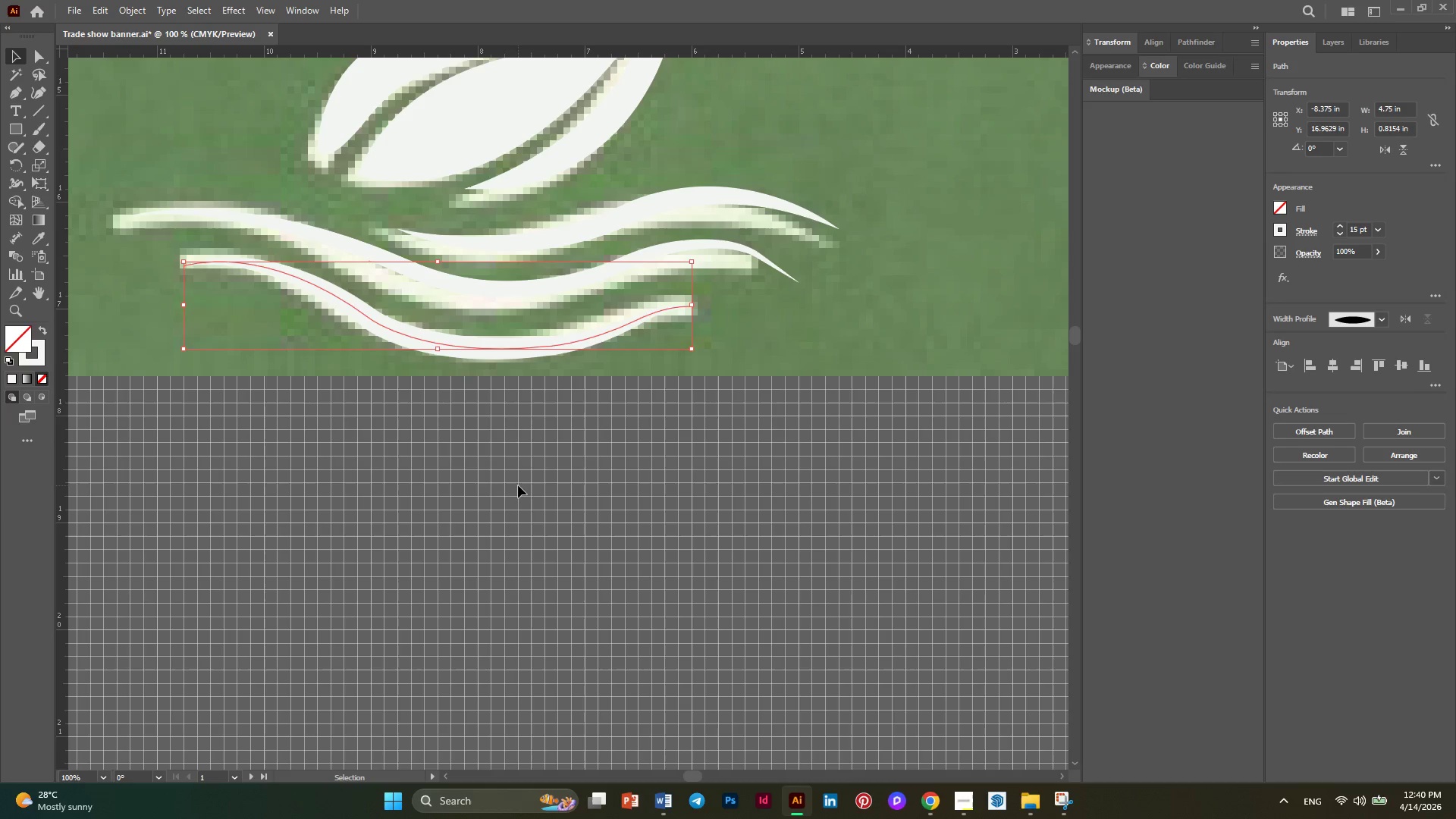 
left_click([518, 485])
 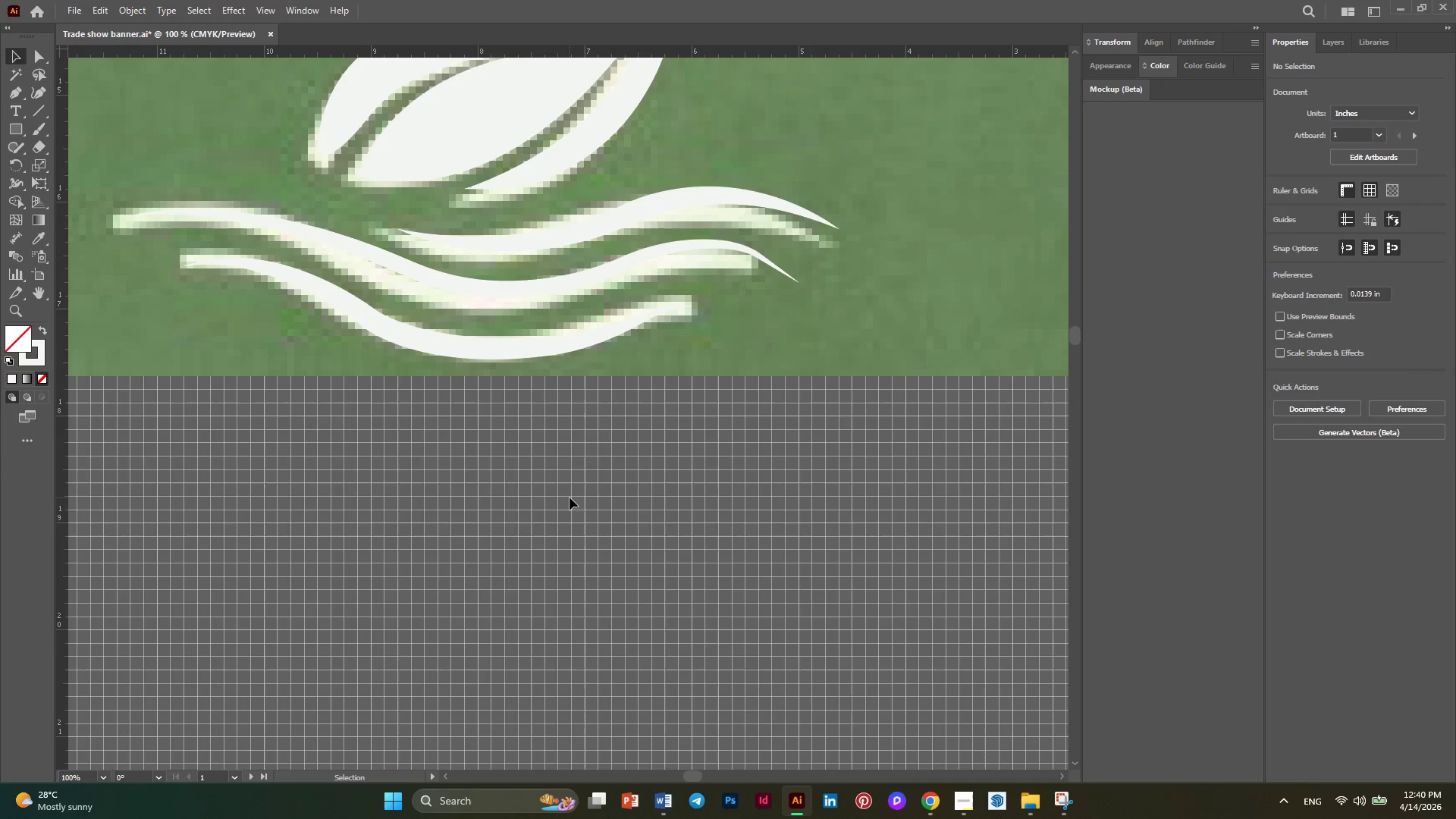 
hold_key(key=AltLeft, duration=0.34)
scroll: coordinate [570, 497], scroll_direction: down, amount: 1.0
 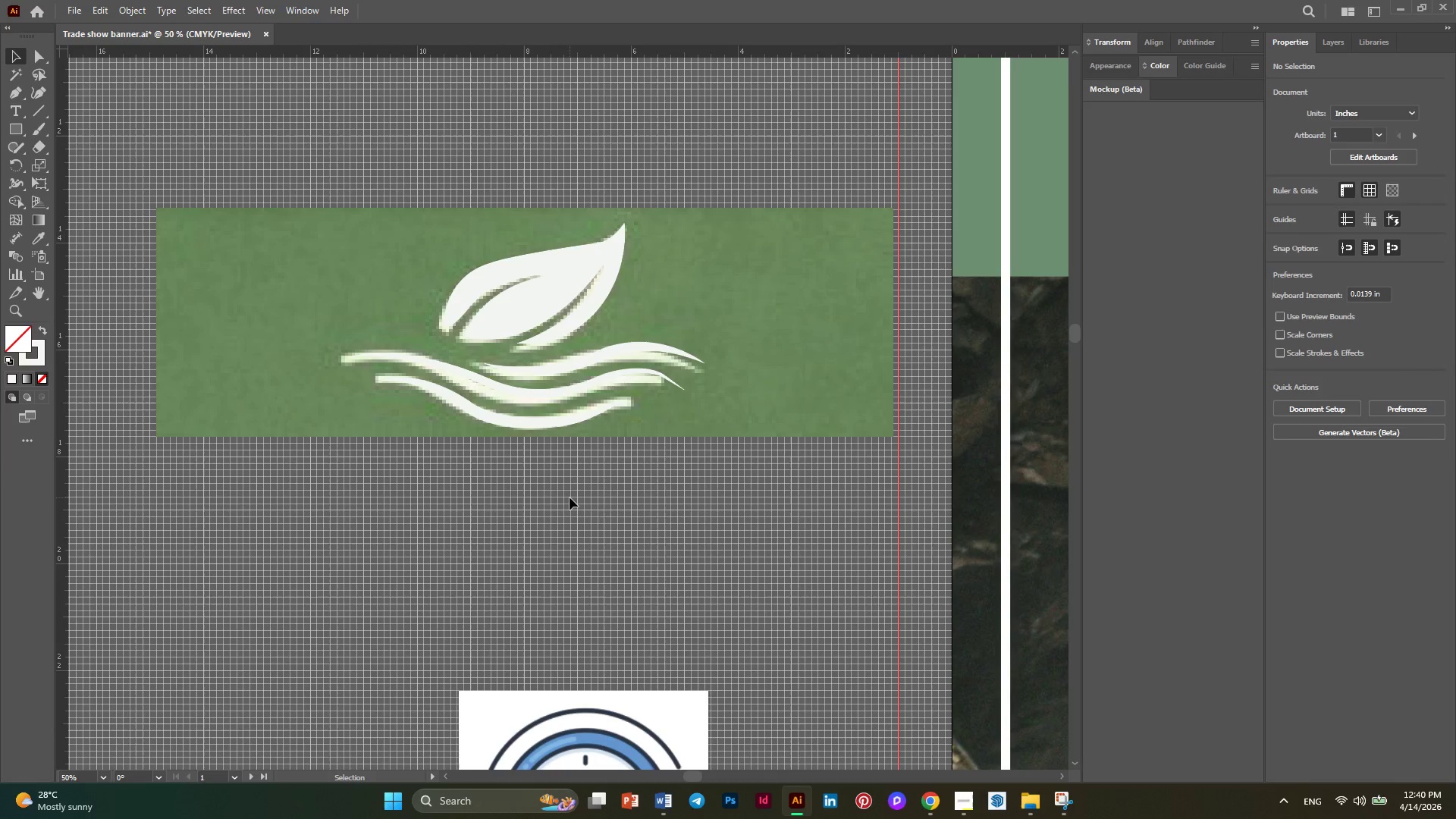 
hold_key(key=AltLeft, duration=0.48)
scroll: coordinate [570, 497], scroll_direction: up, amount: 1.0
 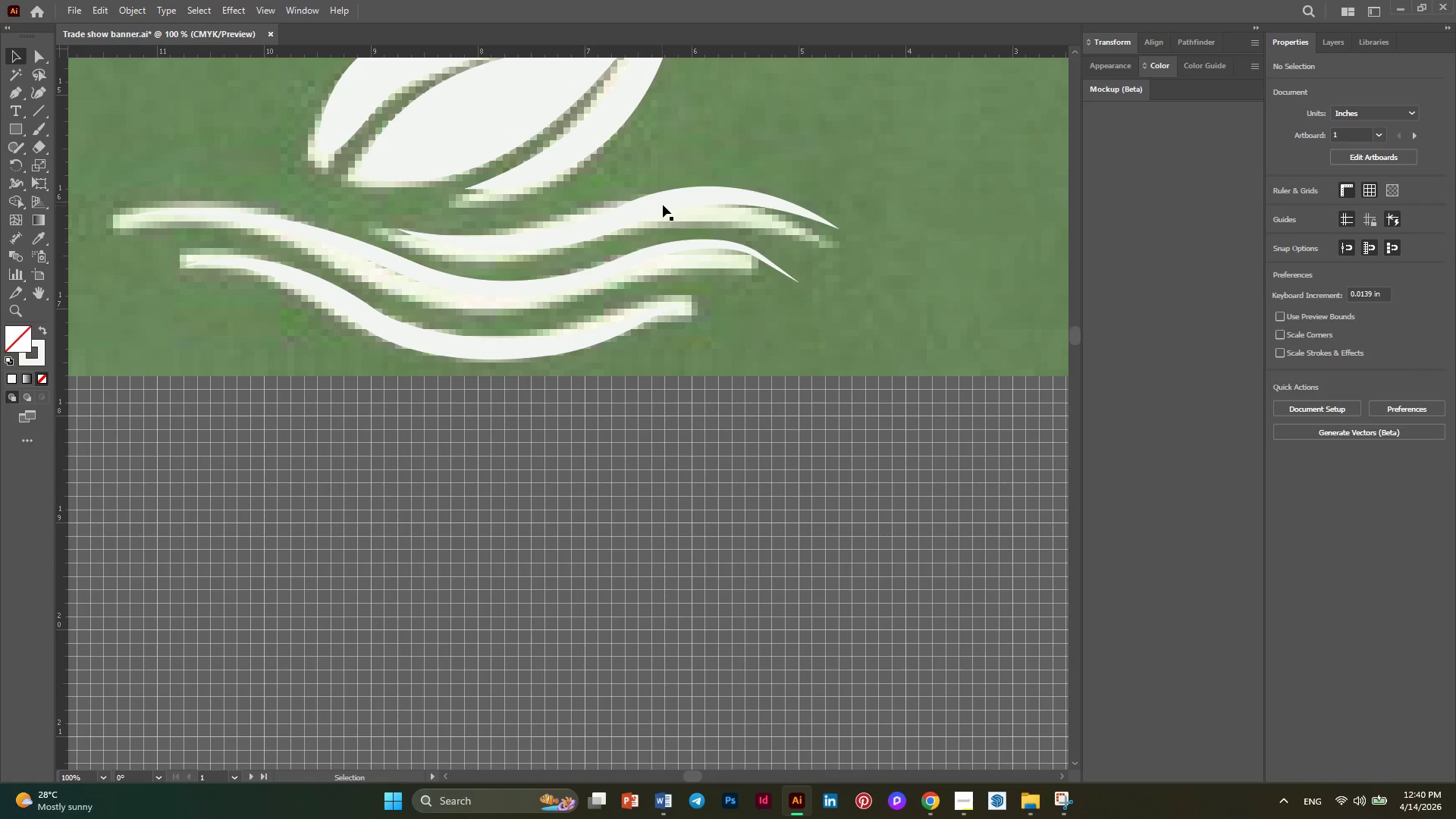 
left_click([667, 201])
 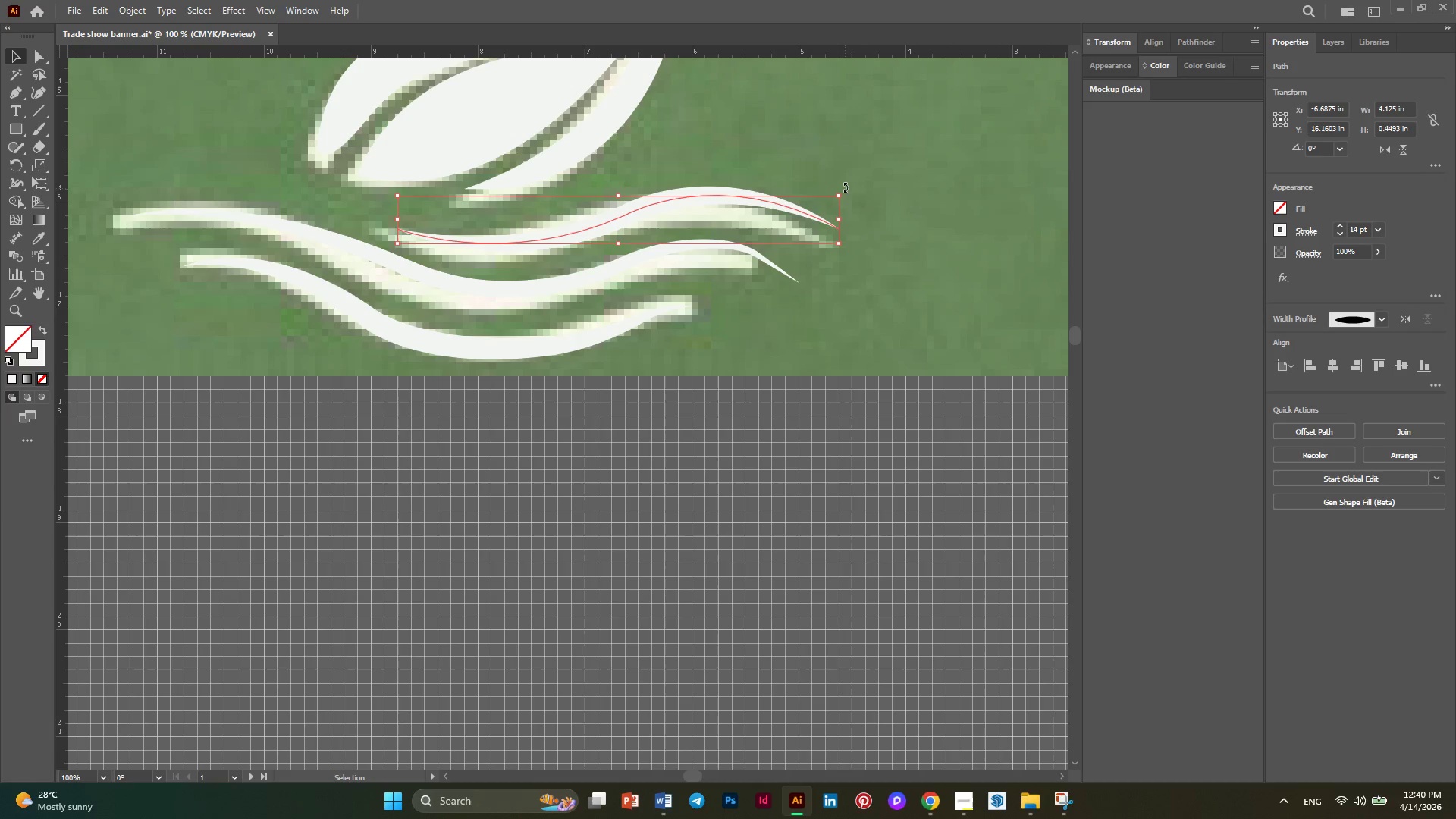 
left_click_drag(start_coordinate=[845, 187], to_coordinate=[847, 196])
 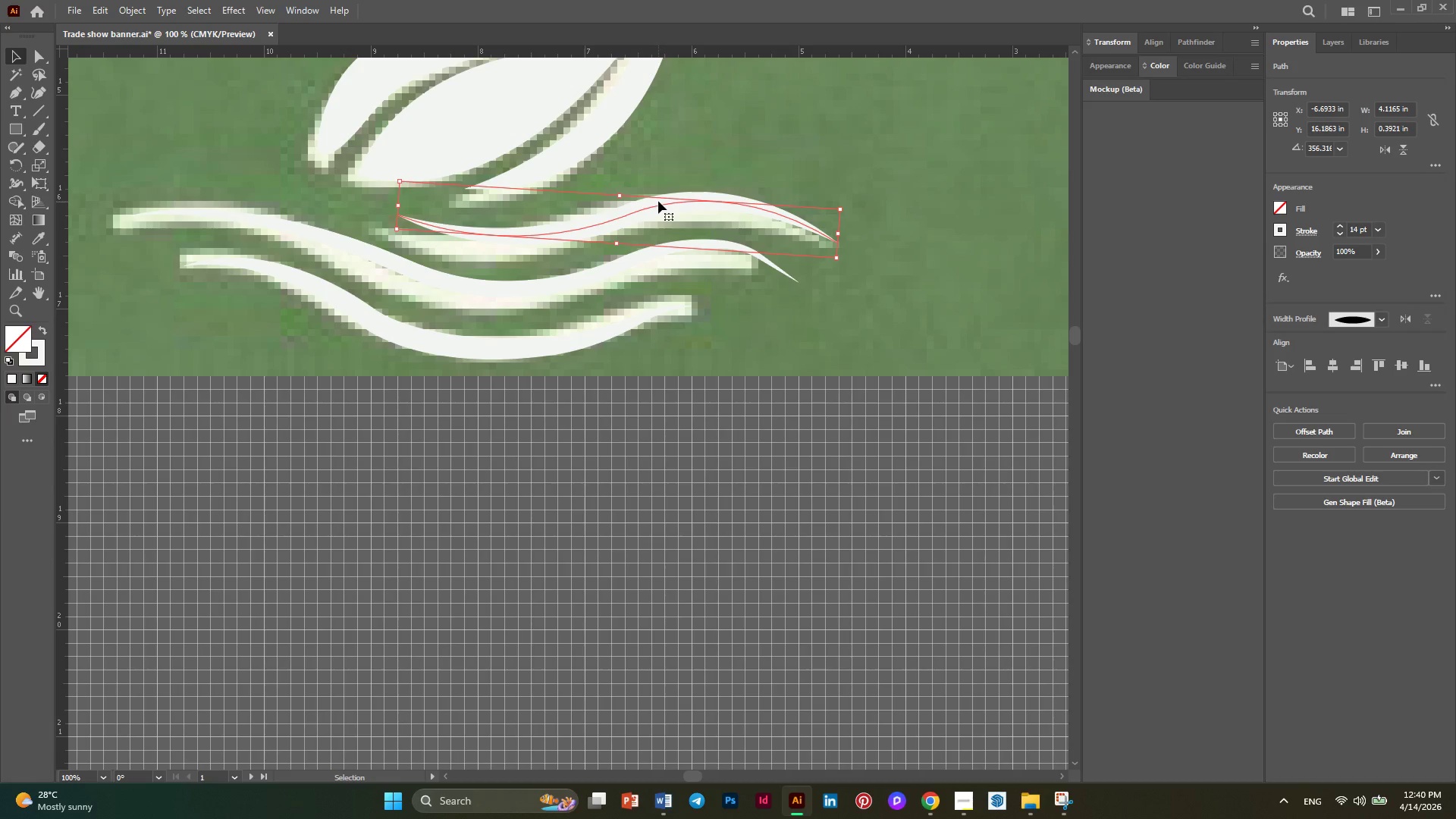 
left_click_drag(start_coordinate=[658, 201], to_coordinate=[648, 210])
 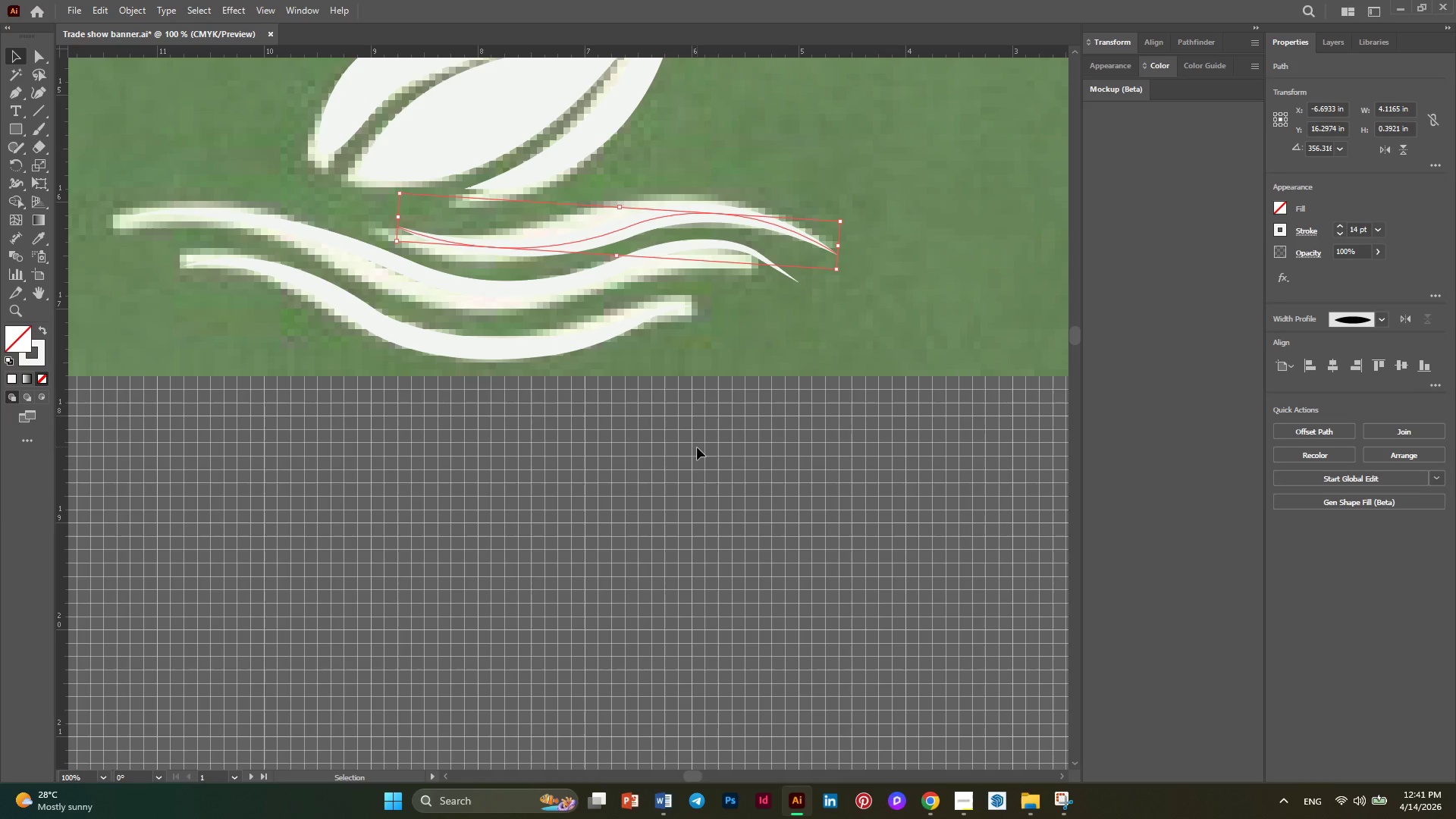 
left_click([697, 447])
 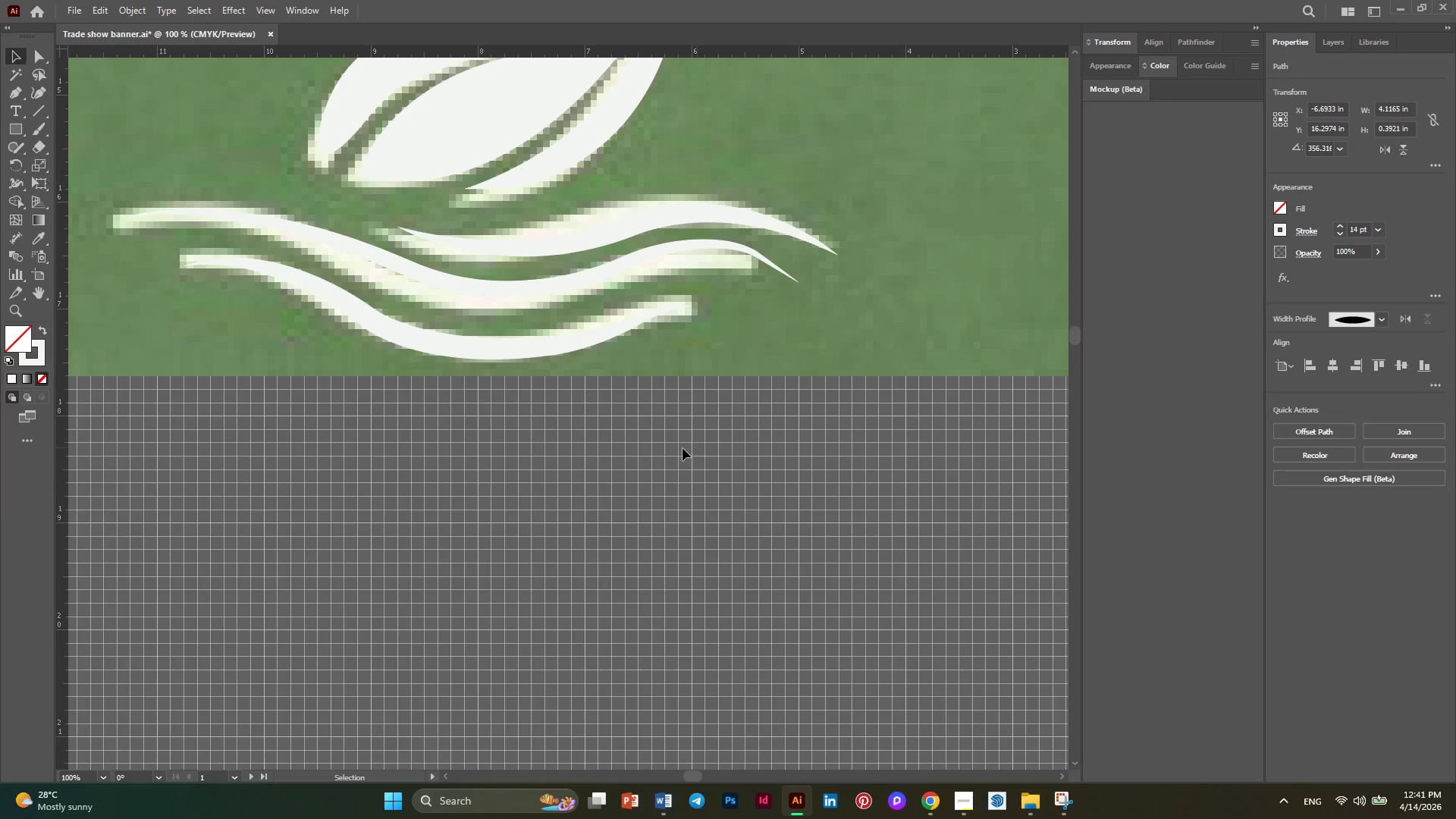 
key(Alt+AltLeft)
 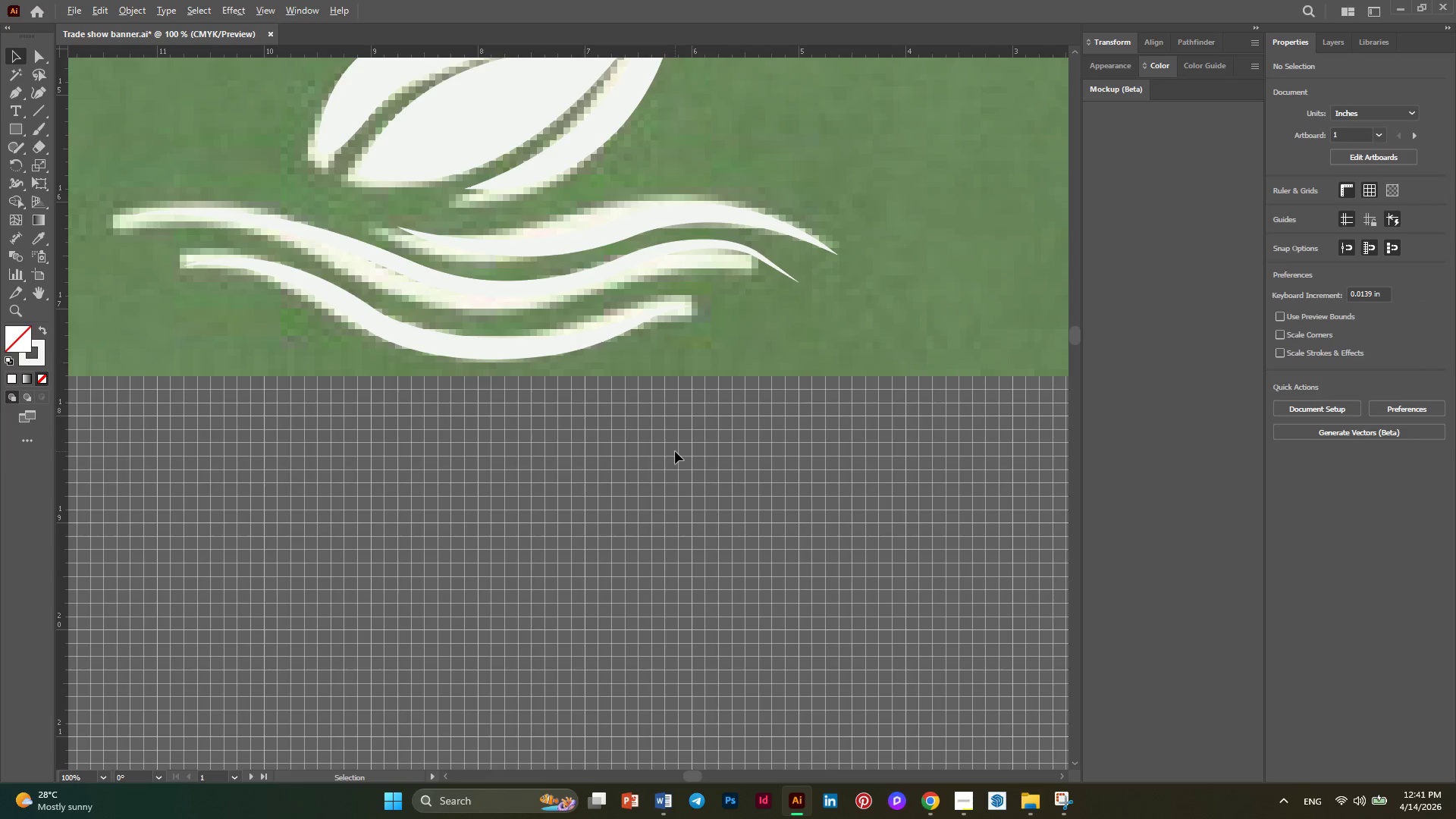 
key(Alt+AltLeft)
 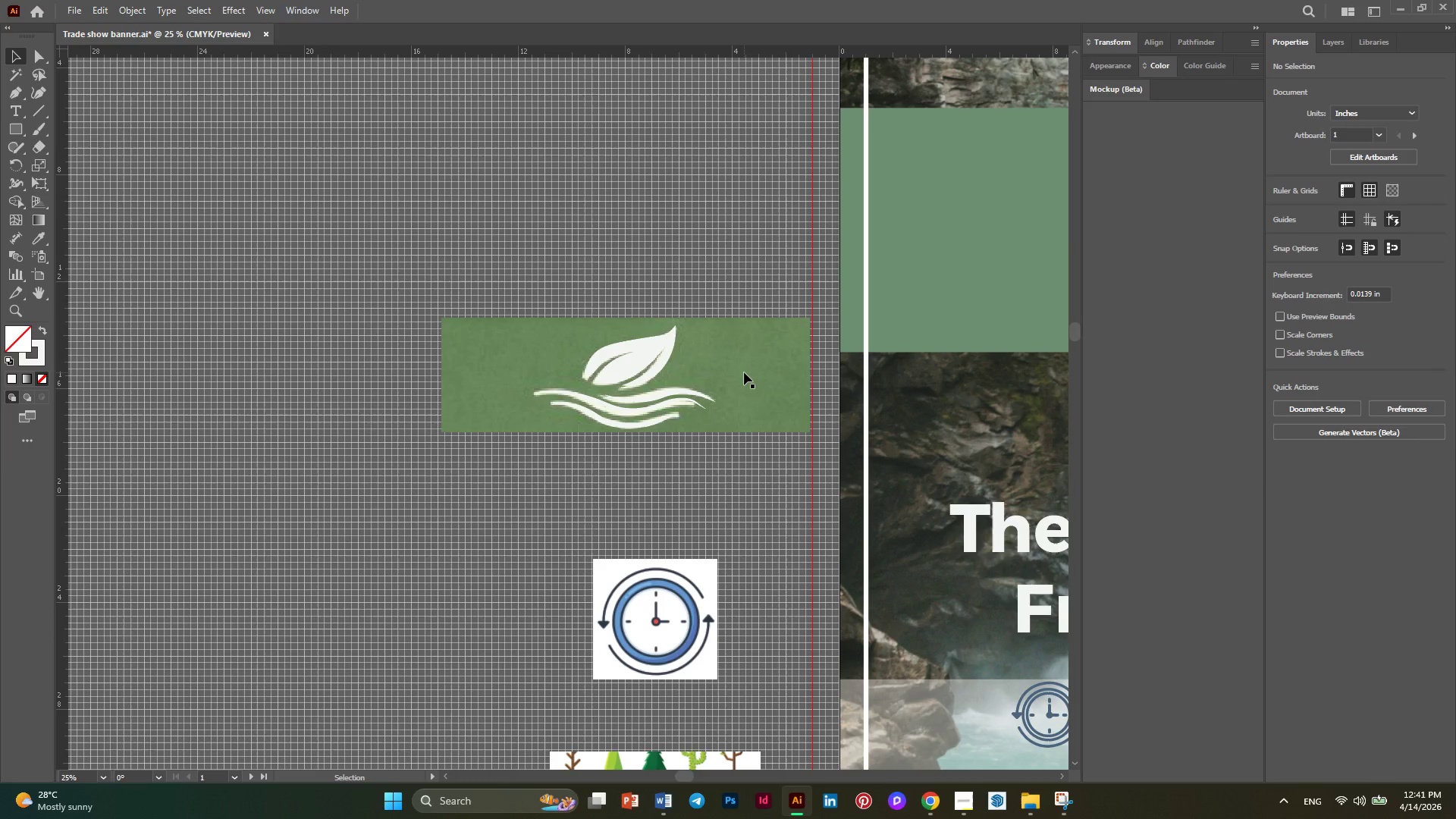 
scroll: coordinate [674, 453], scroll_direction: down, amount: 3.0
 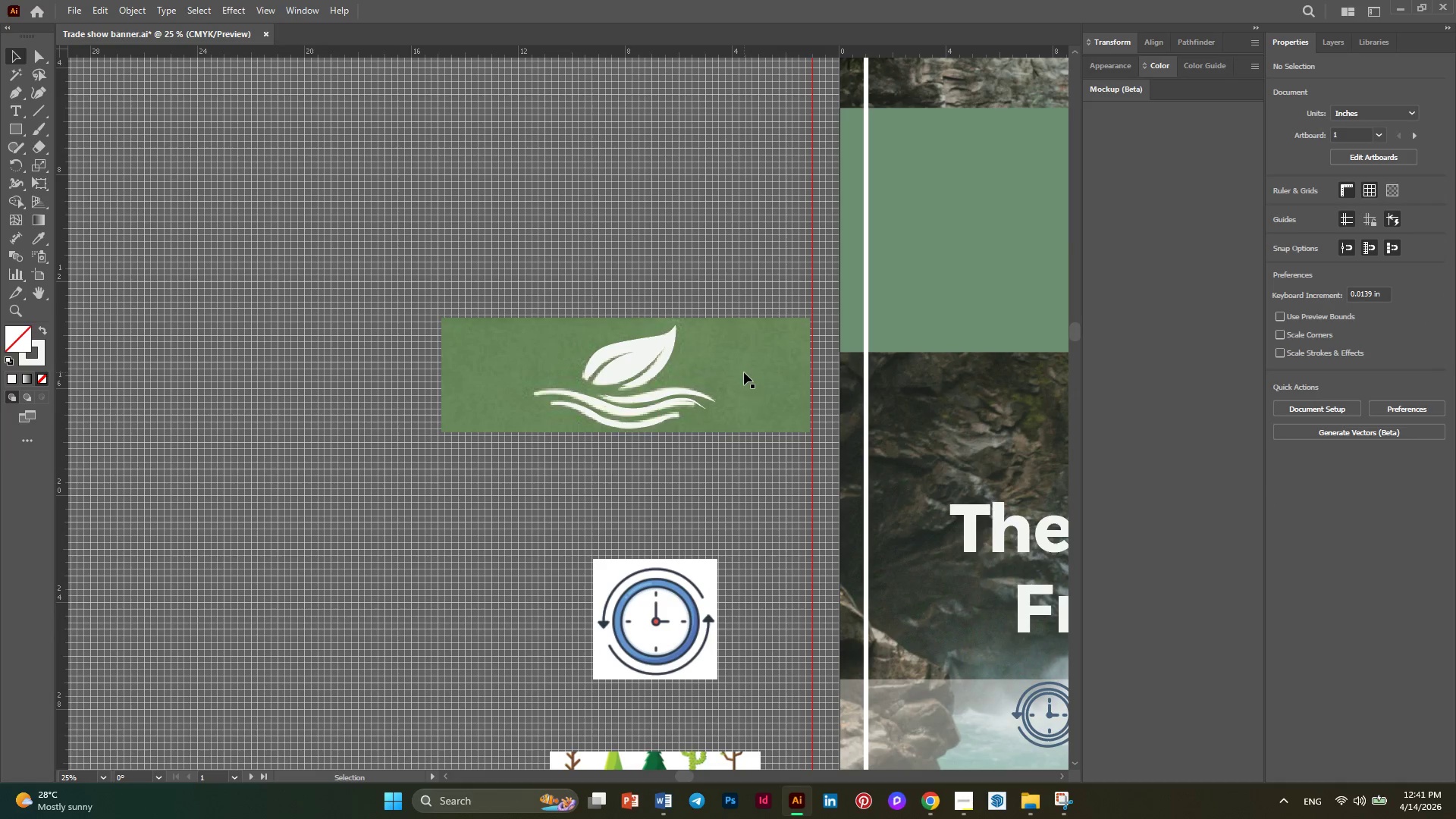 
left_click_drag(start_coordinate=[744, 372], to_coordinate=[758, 485])
 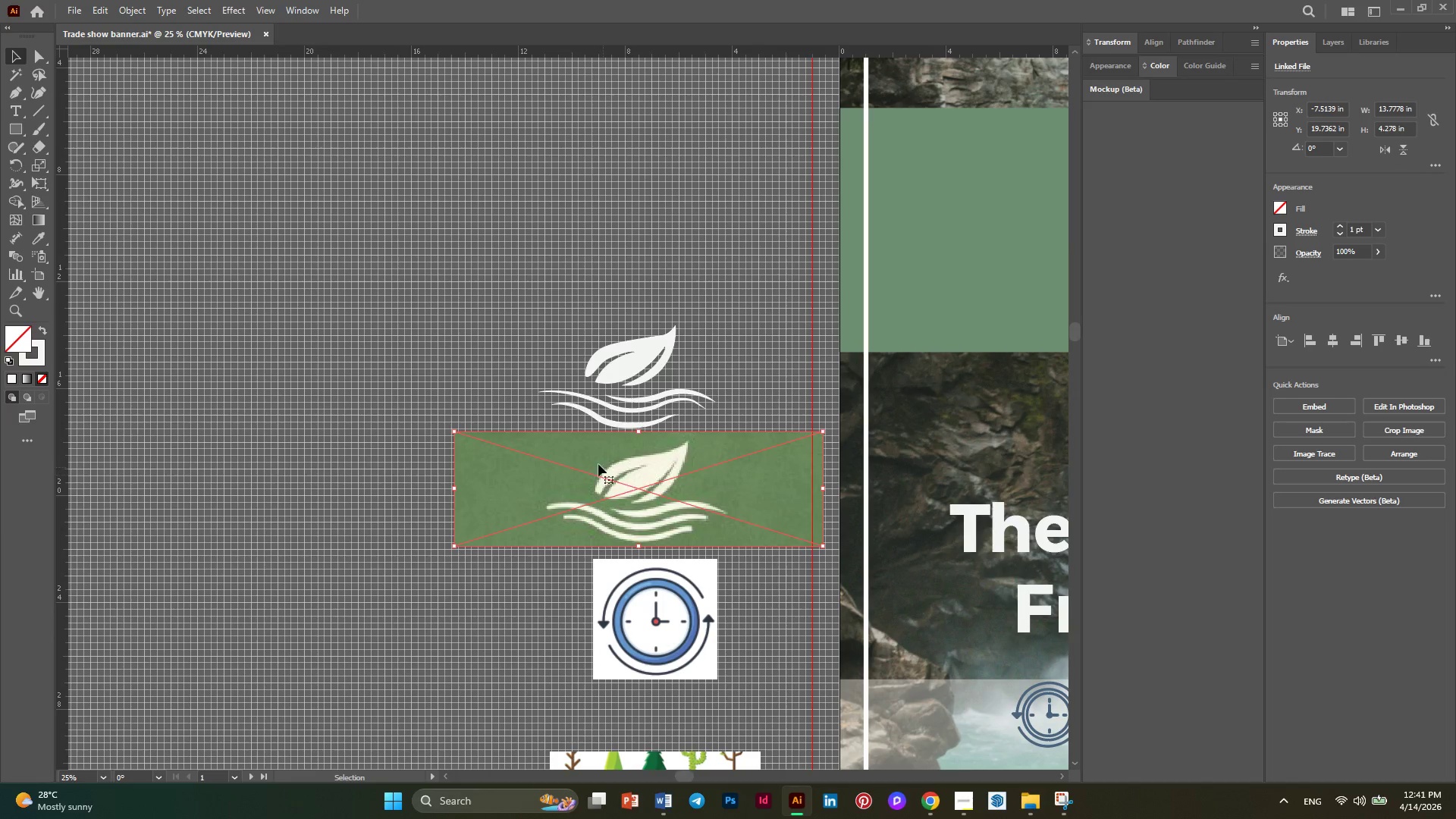 
left_click([508, 320])
 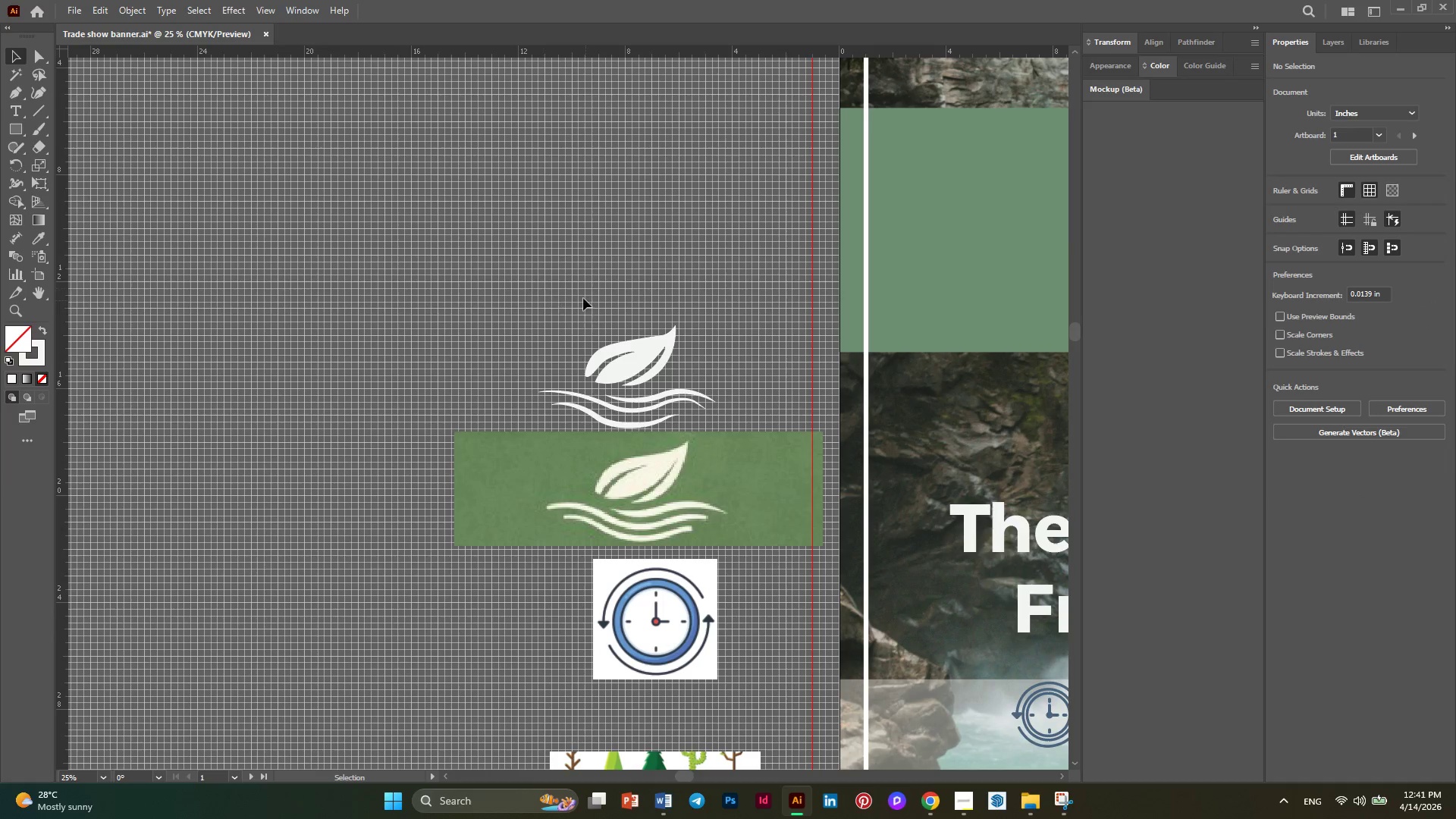 
left_click_drag(start_coordinate=[576, 290], to_coordinate=[631, 417])
 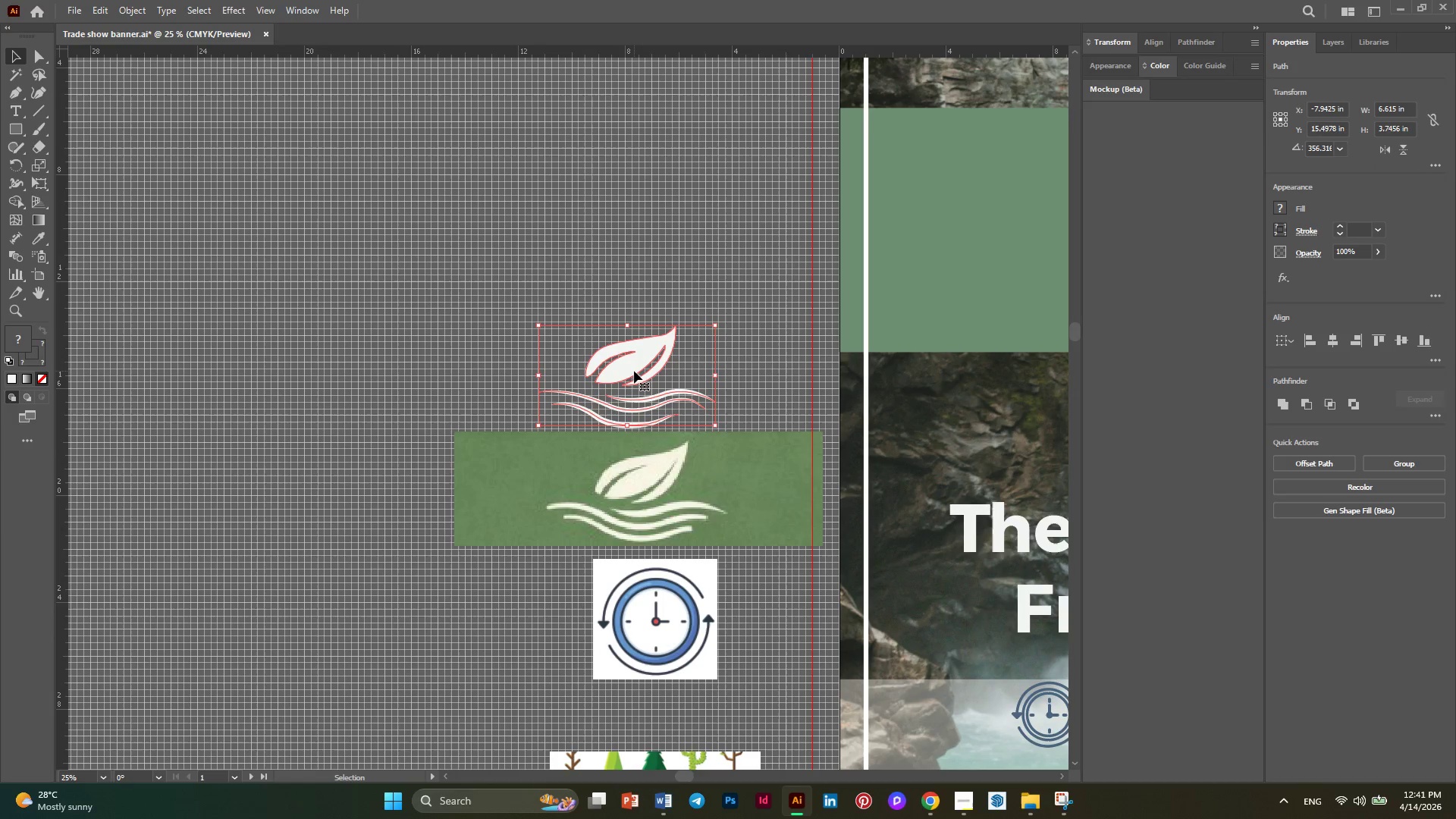 
right_click([634, 369])
 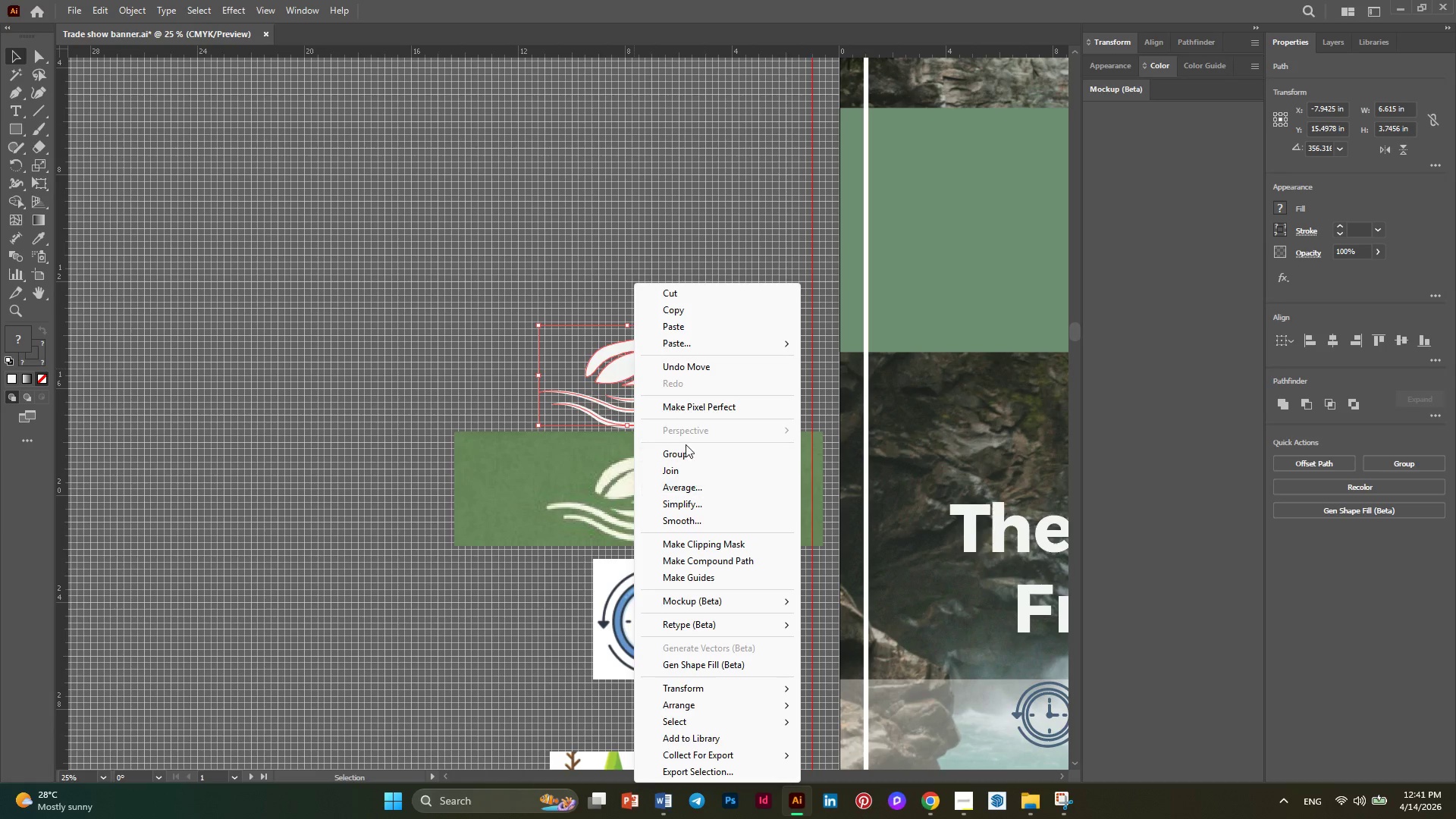 
left_click([686, 453])
 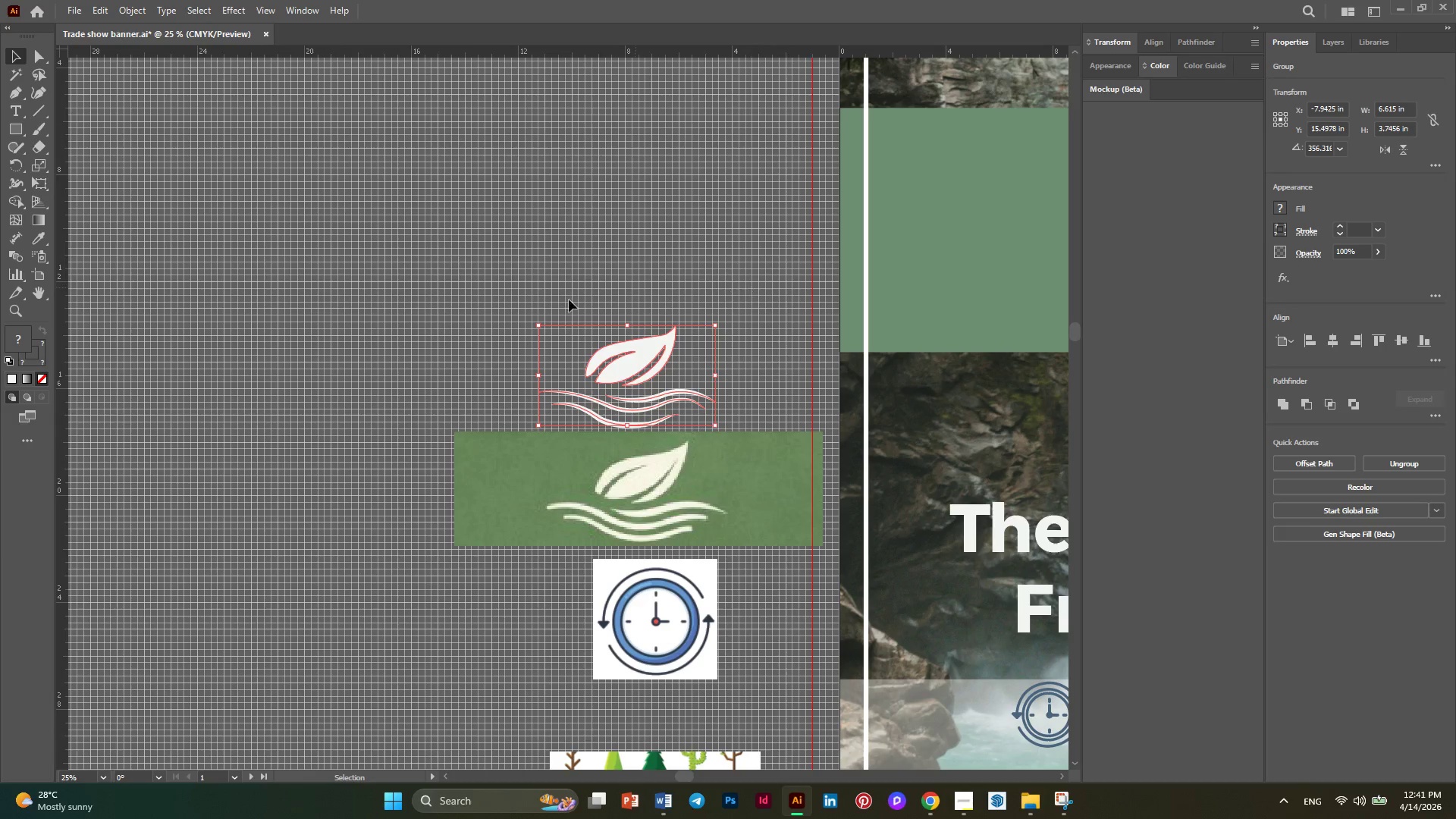 
hold_key(key=AltLeft, duration=0.38)
scroll: coordinate [420, 381], scroll_direction: down, amount: 2.0
 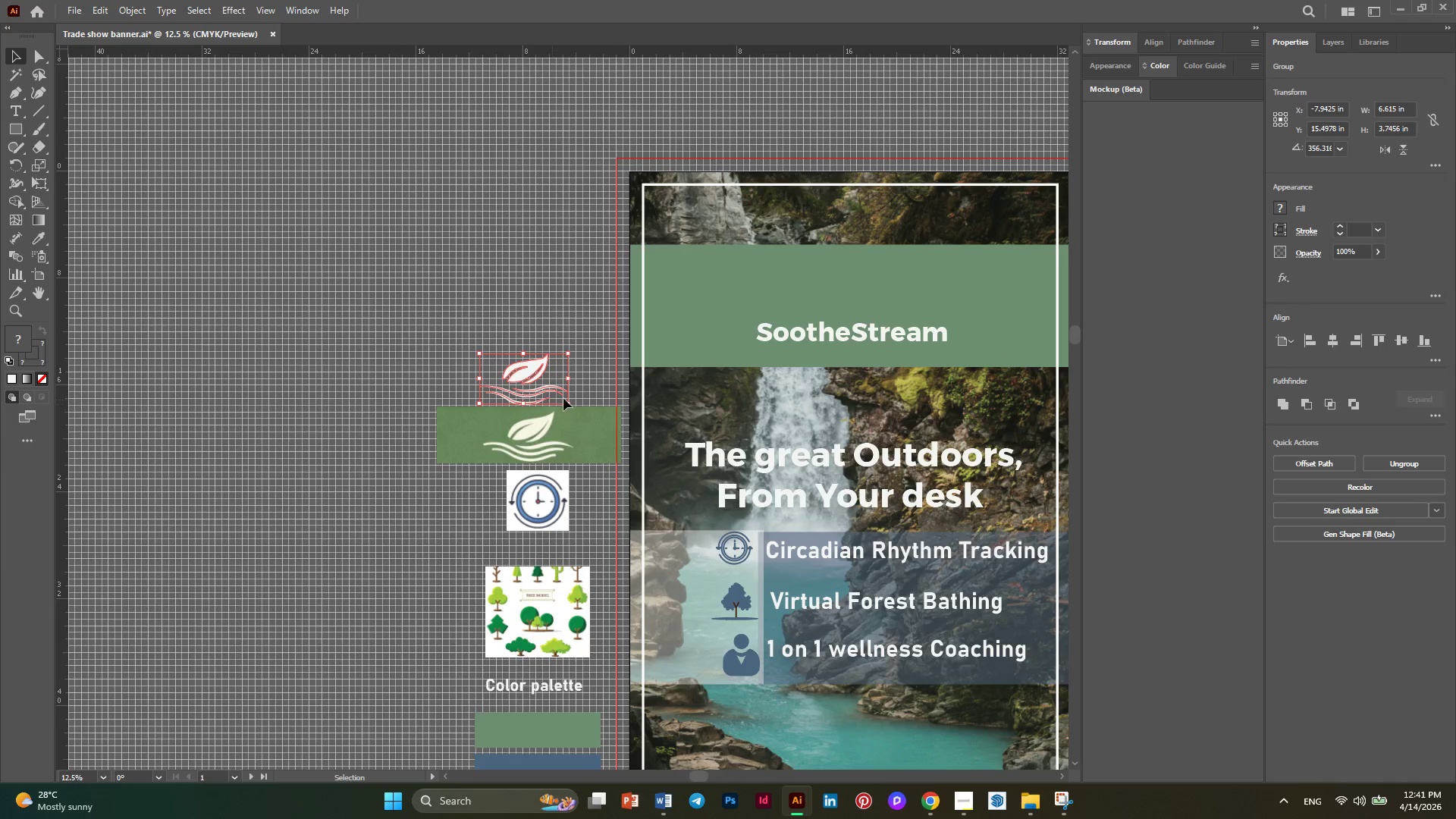 
hold_key(key=AltLeft, duration=0.44)
scroll: coordinate [609, 373], scroll_direction: none, amount: 0.0
 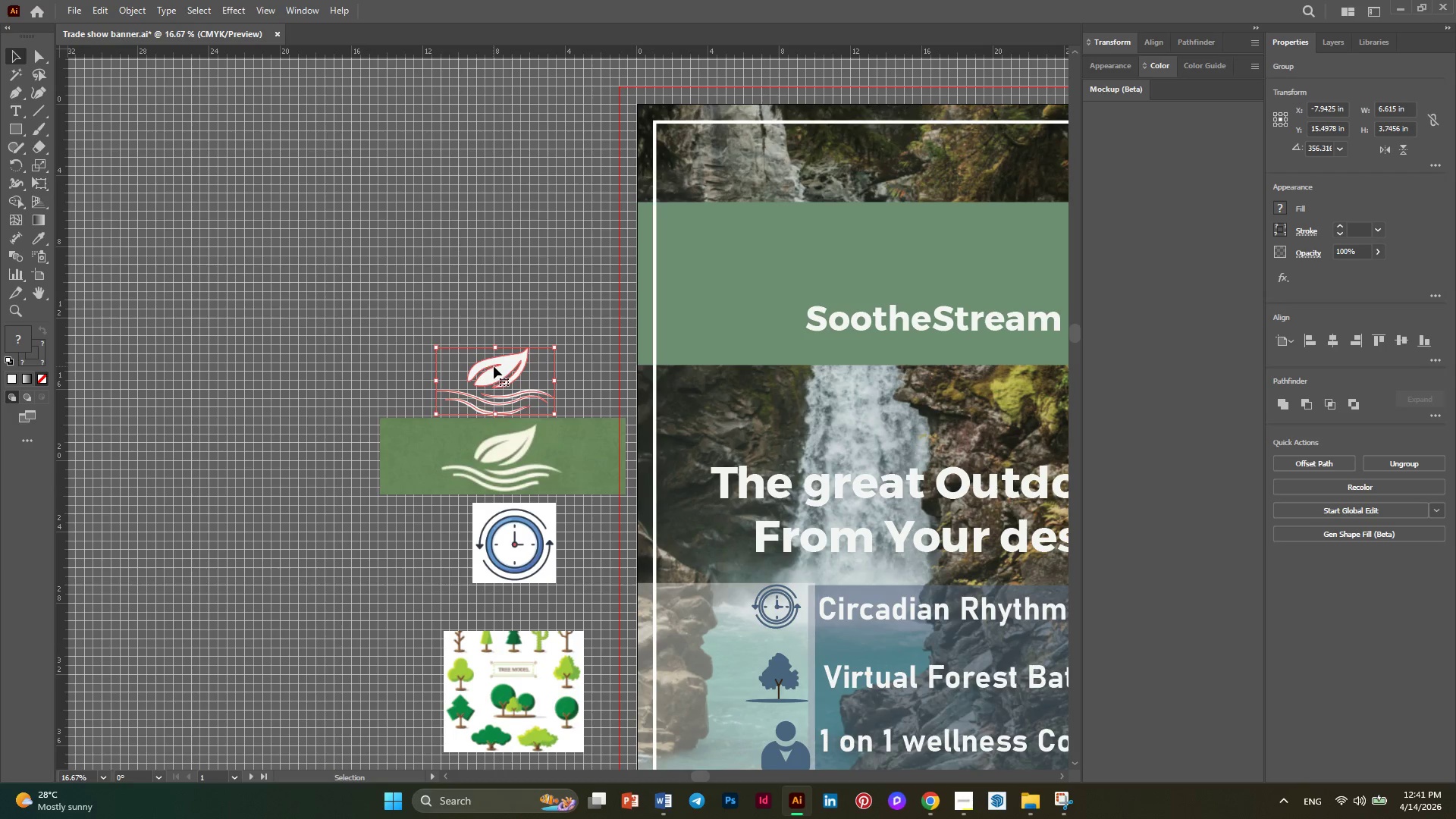 
left_click_drag(start_coordinate=[500, 367], to_coordinate=[941, 249])
 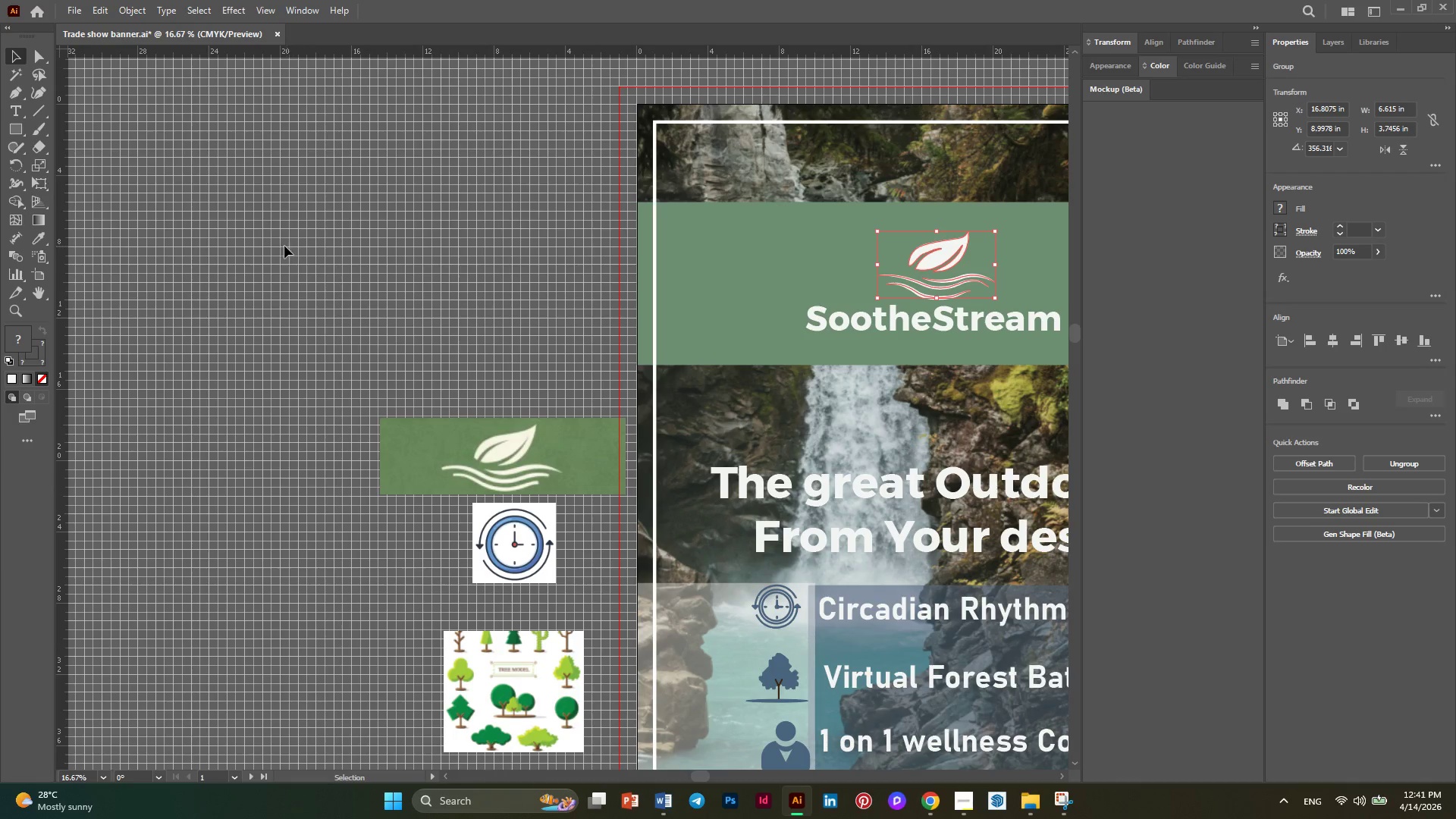 
left_click([259, 246])
 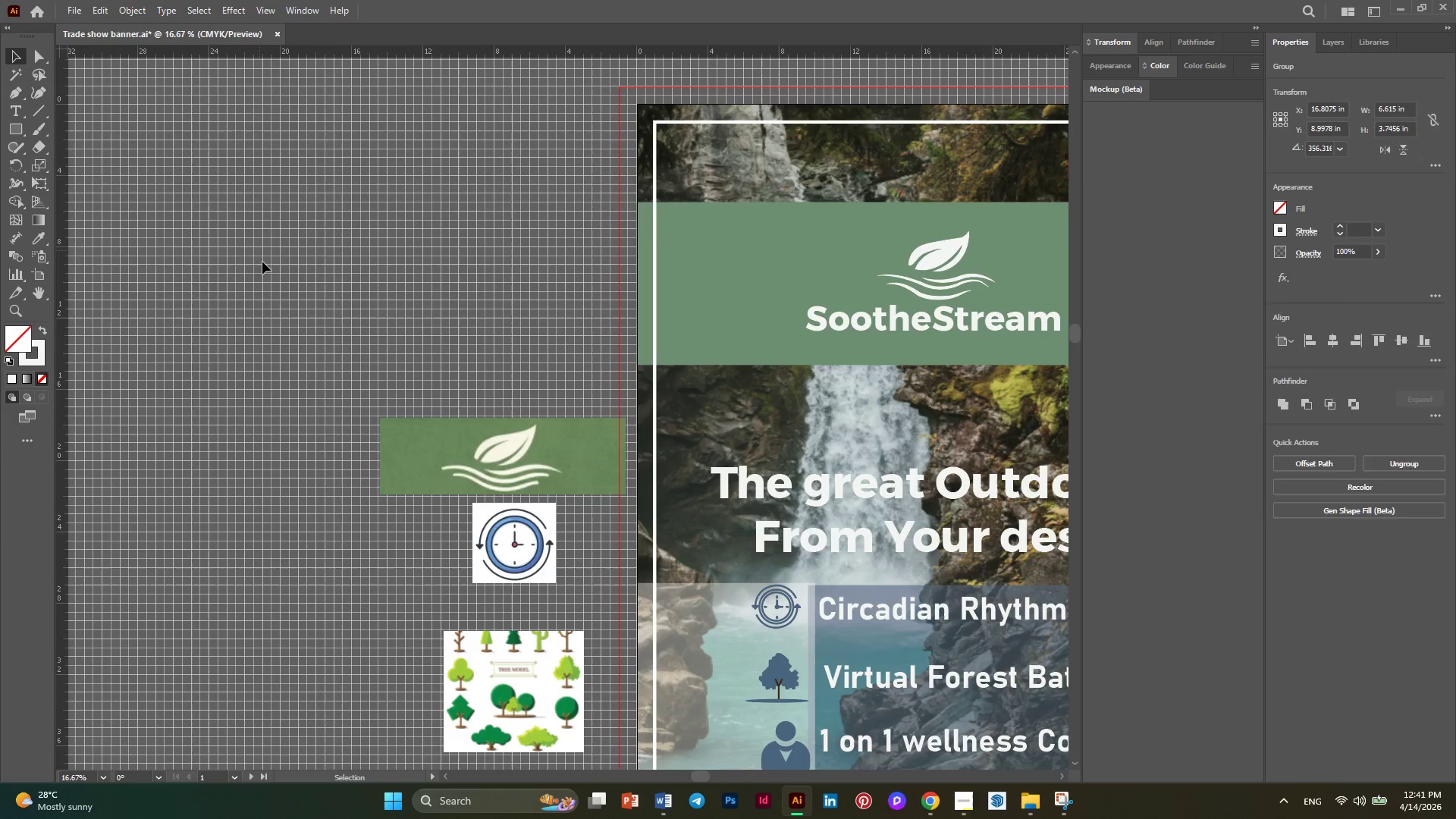 
key(Alt+AltLeft)
 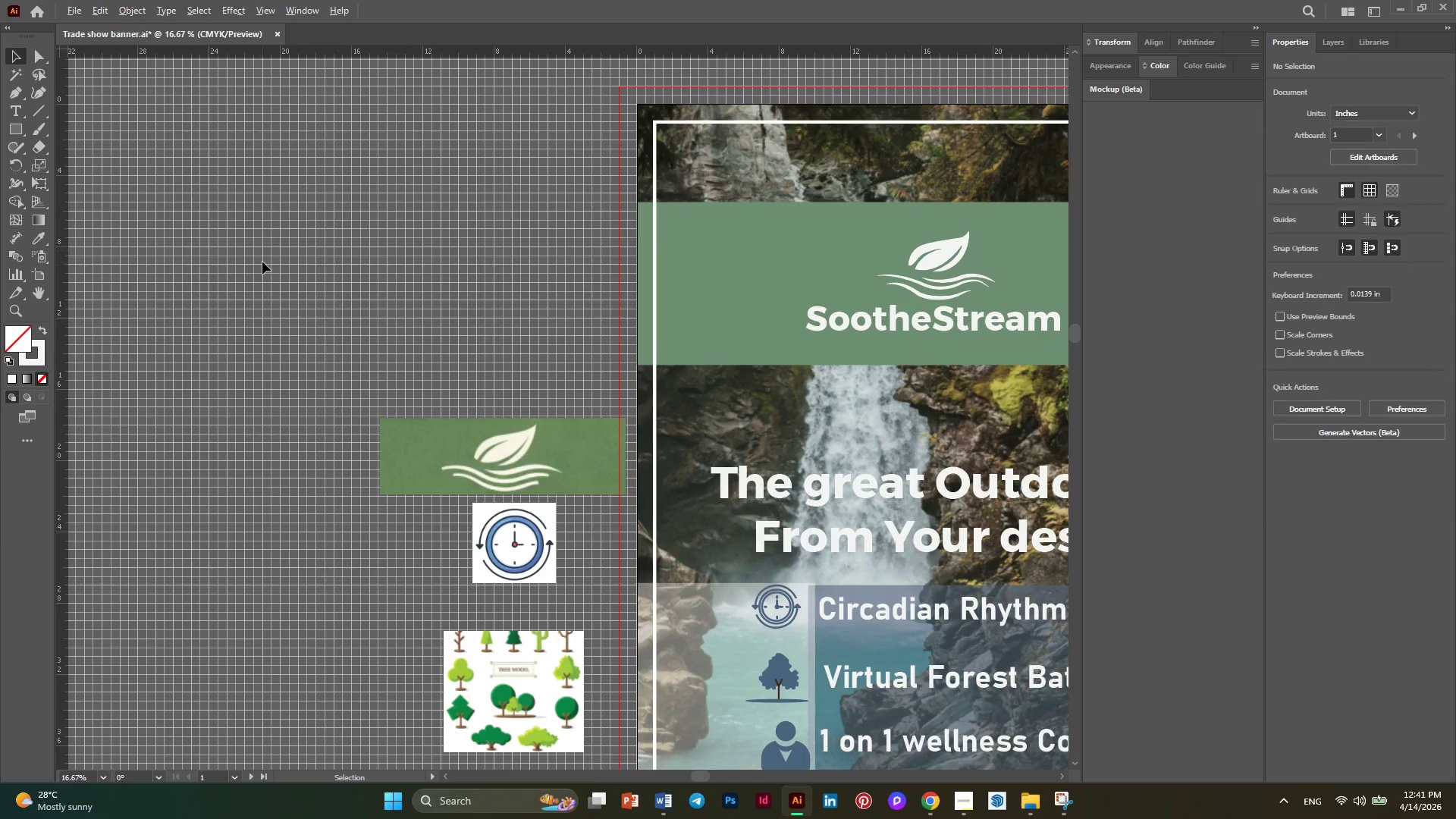 
scroll: coordinate [262, 262], scroll_direction: down, amount: 2.0
 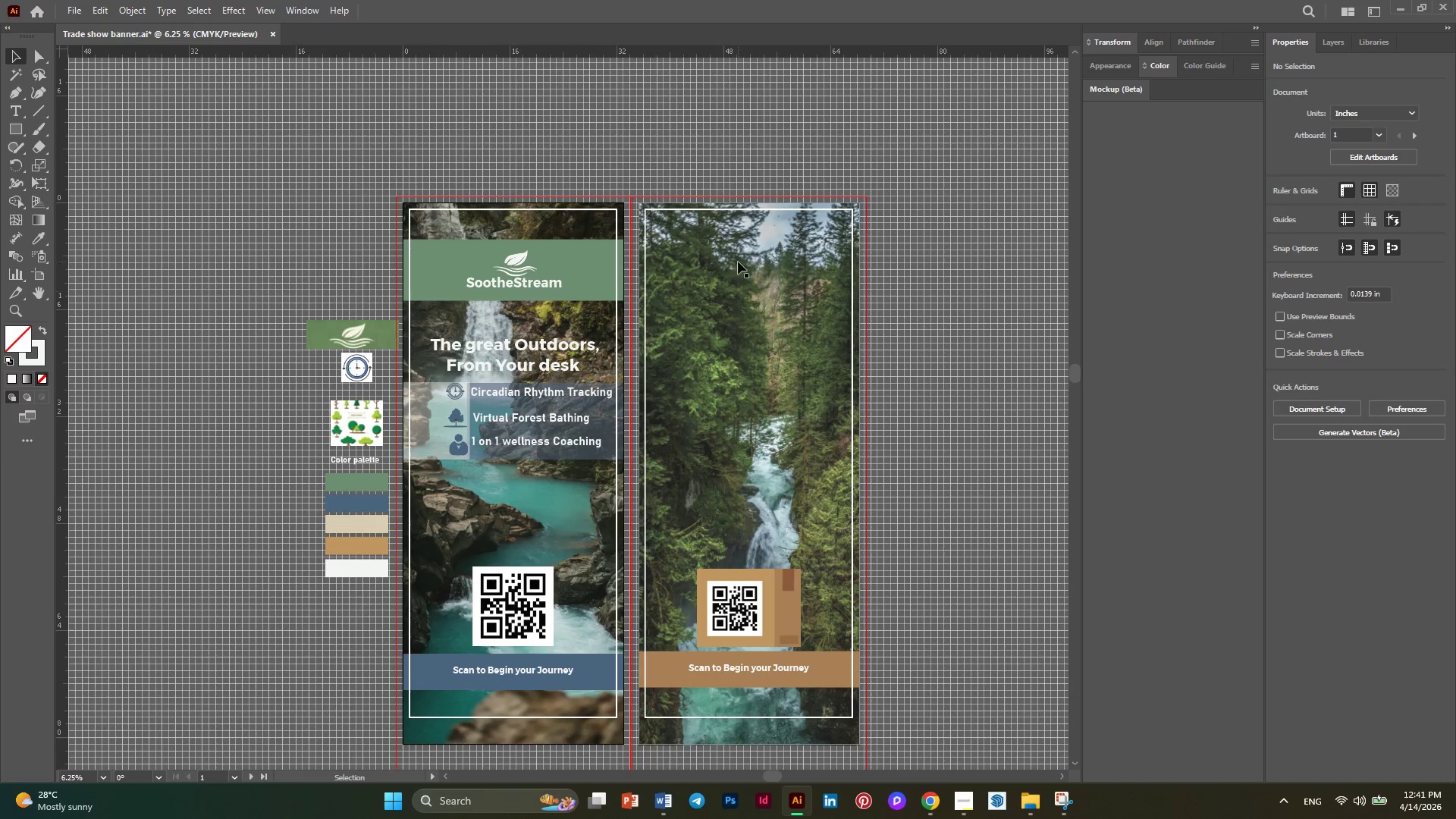 
hold_key(key=AltLeft, duration=0.33)
scroll: coordinate [586, 297], scroll_direction: up, amount: 1.0
 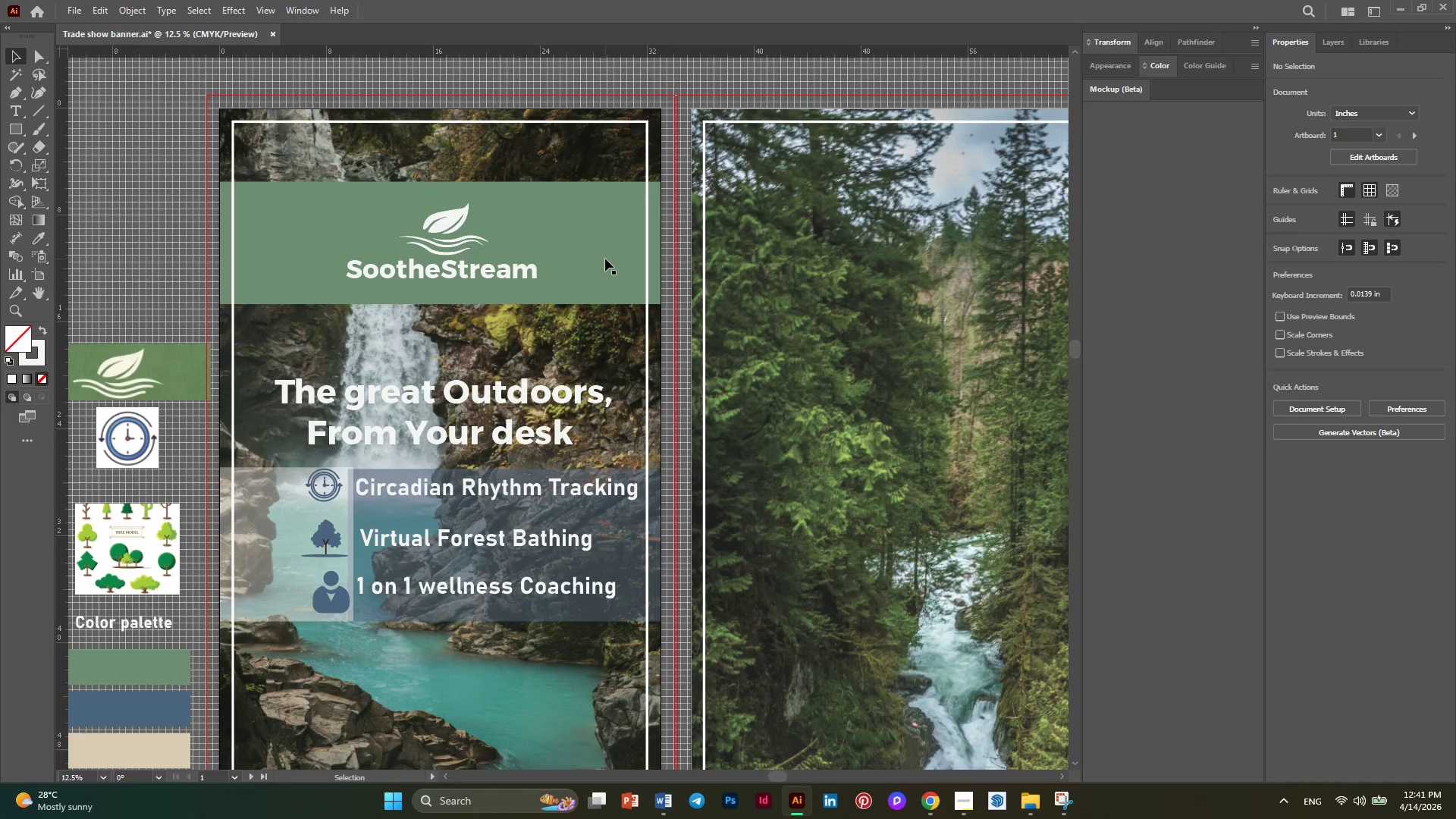 
scroll: coordinate [606, 267], scroll_direction: down, amount: 6.0
 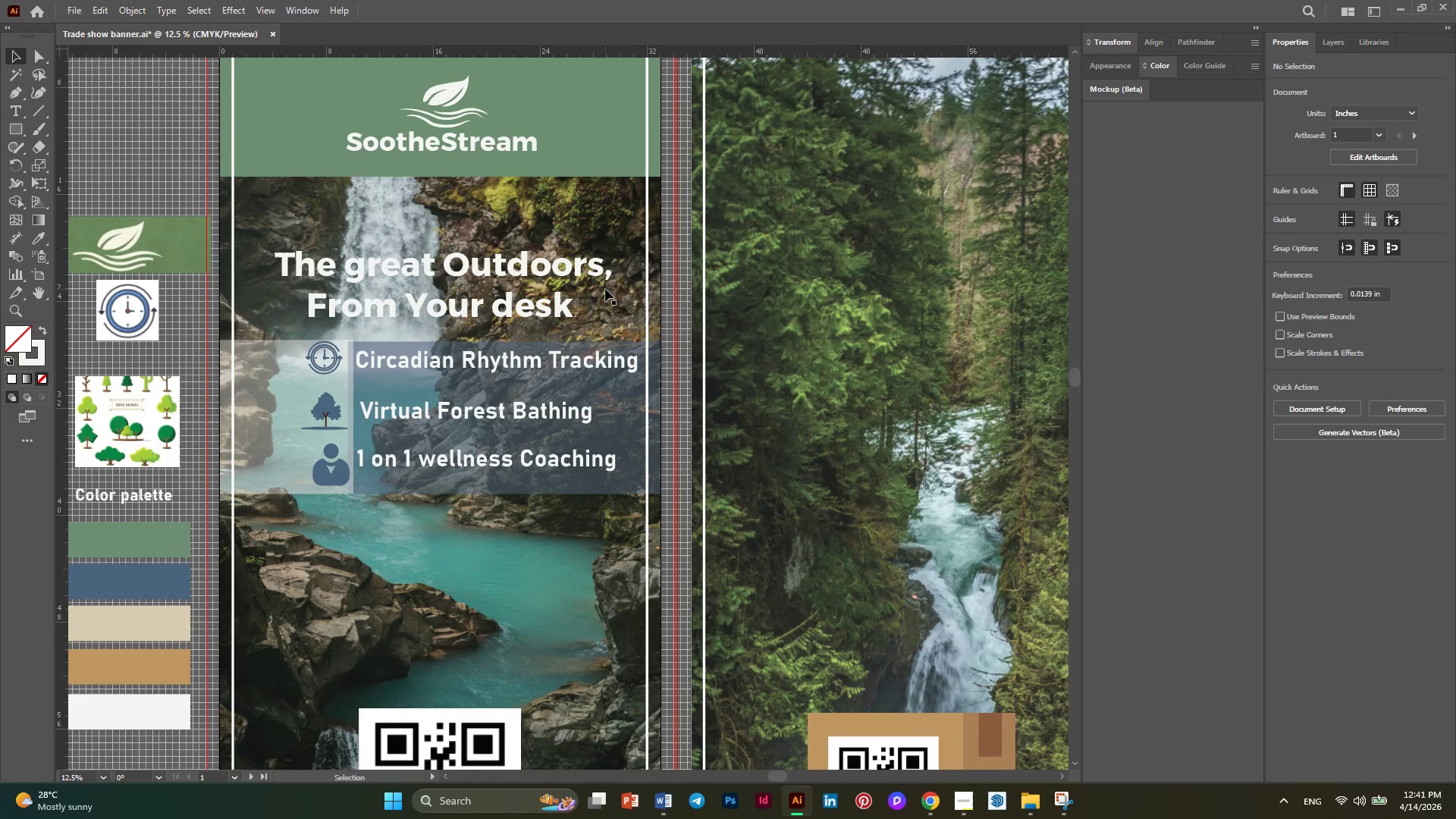 
key(Alt+AltLeft)
 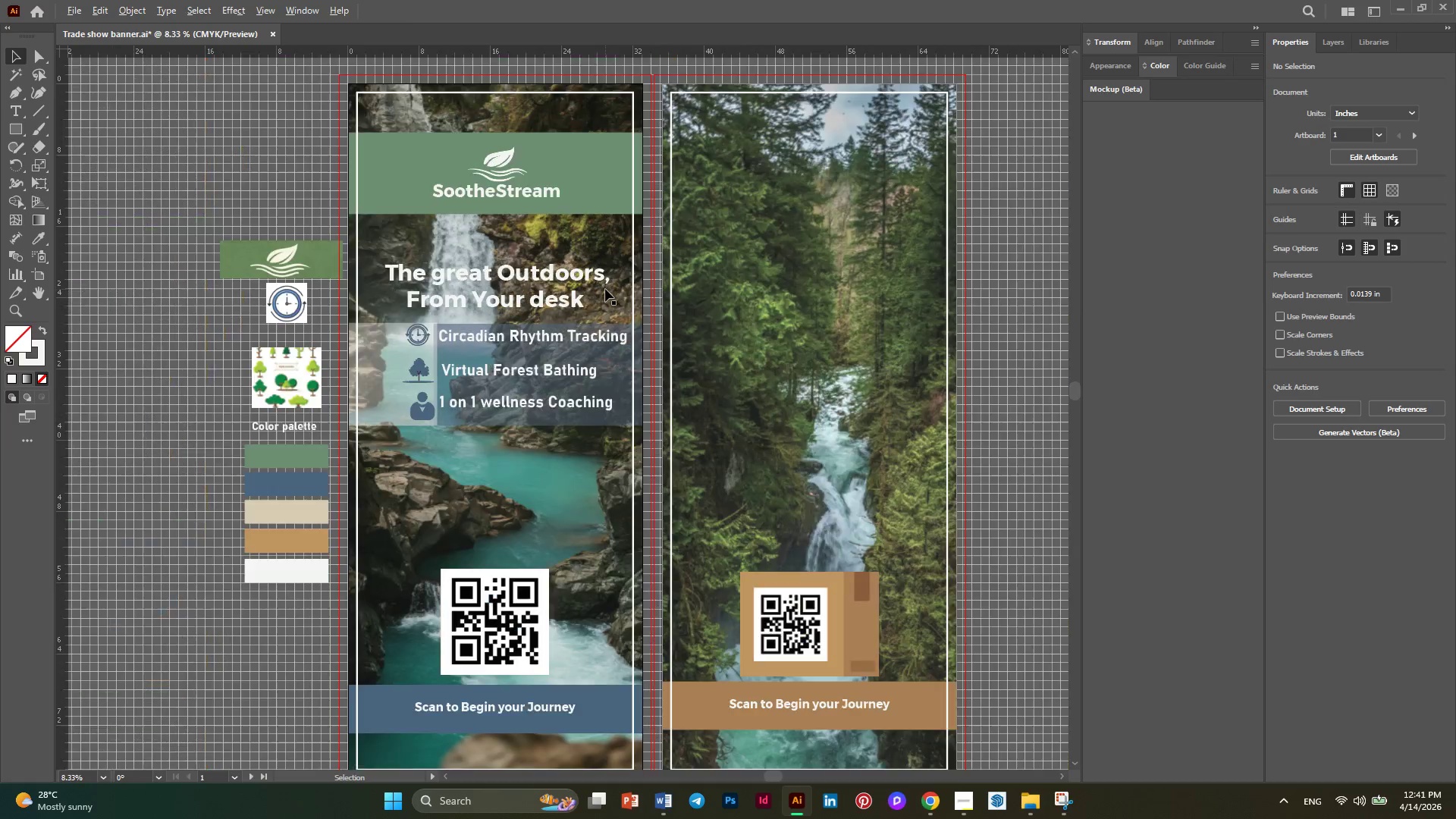 
scroll: coordinate [605, 289], scroll_direction: down, amount: 1.0
 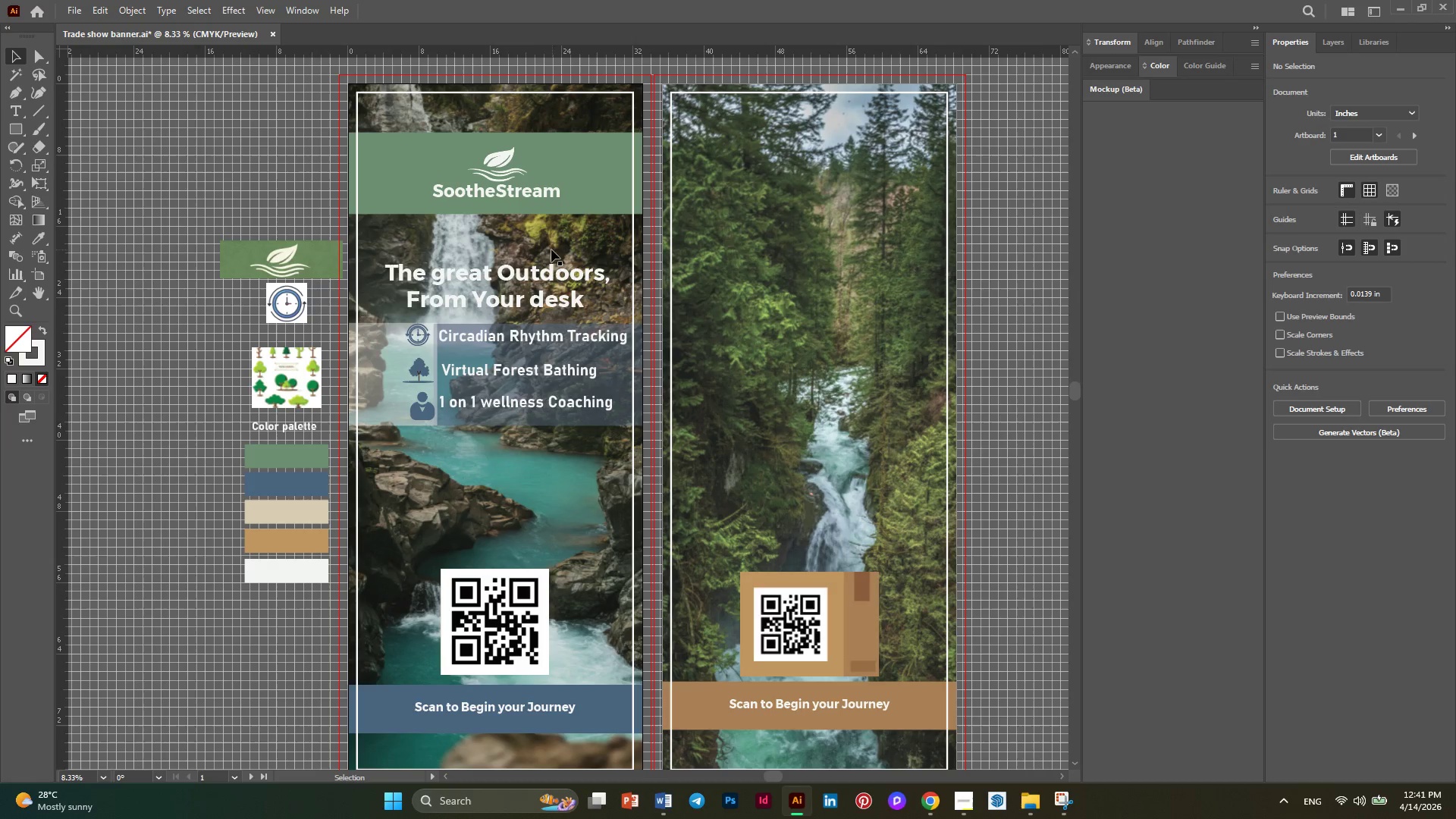 
wait(7.17)
 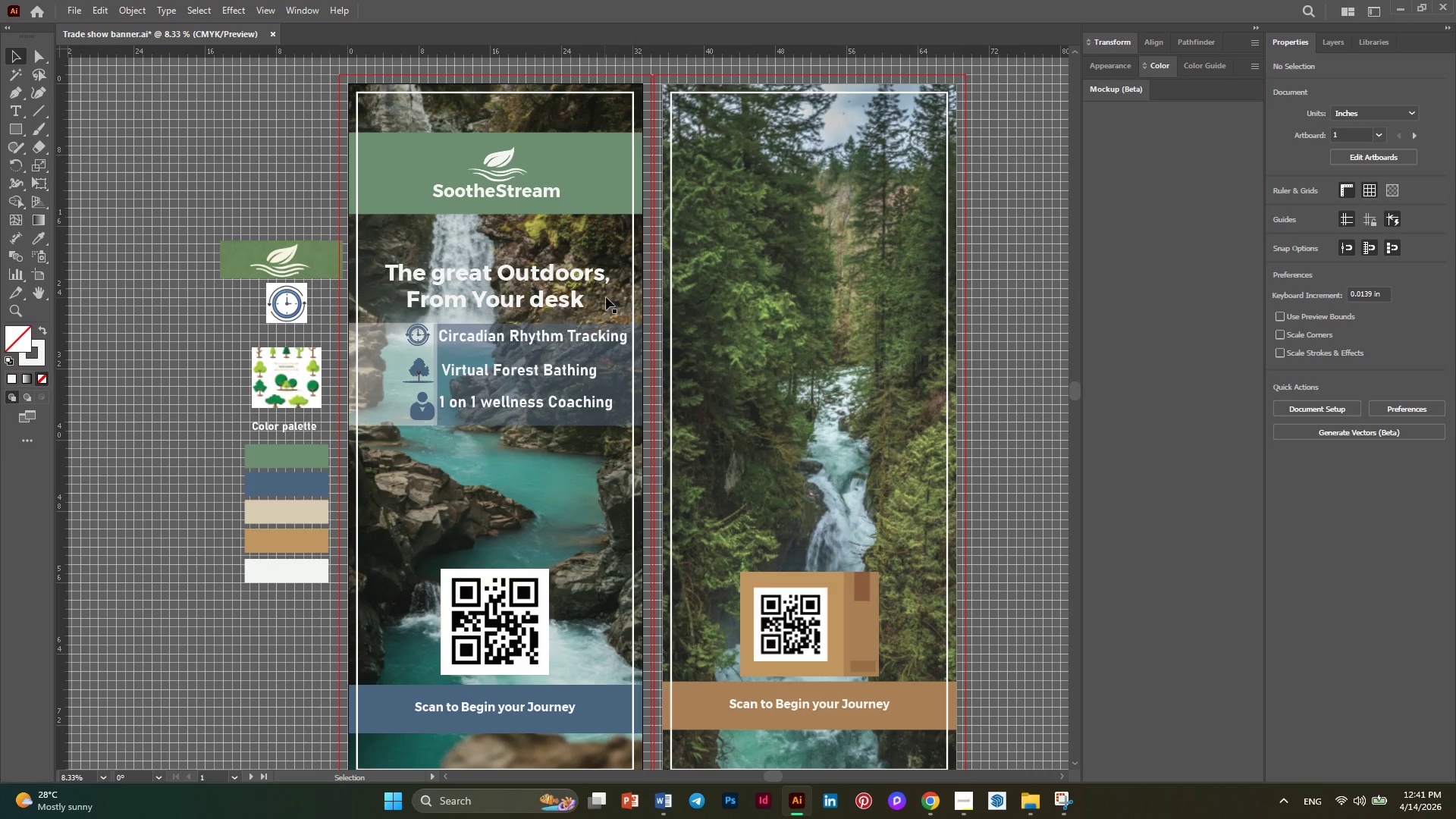 
mouse_move([26, 133])
 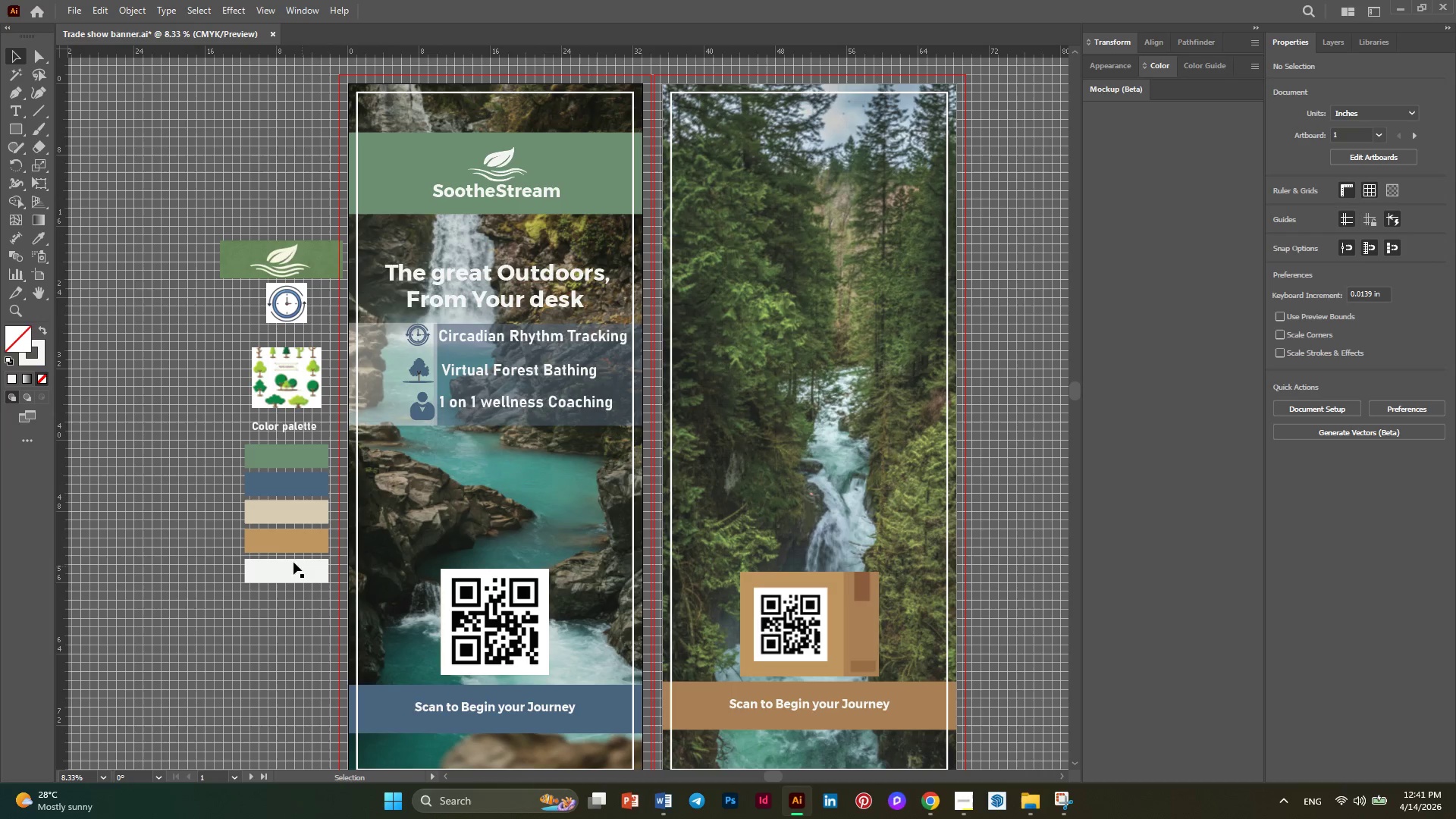 
double_click([292, 573])
 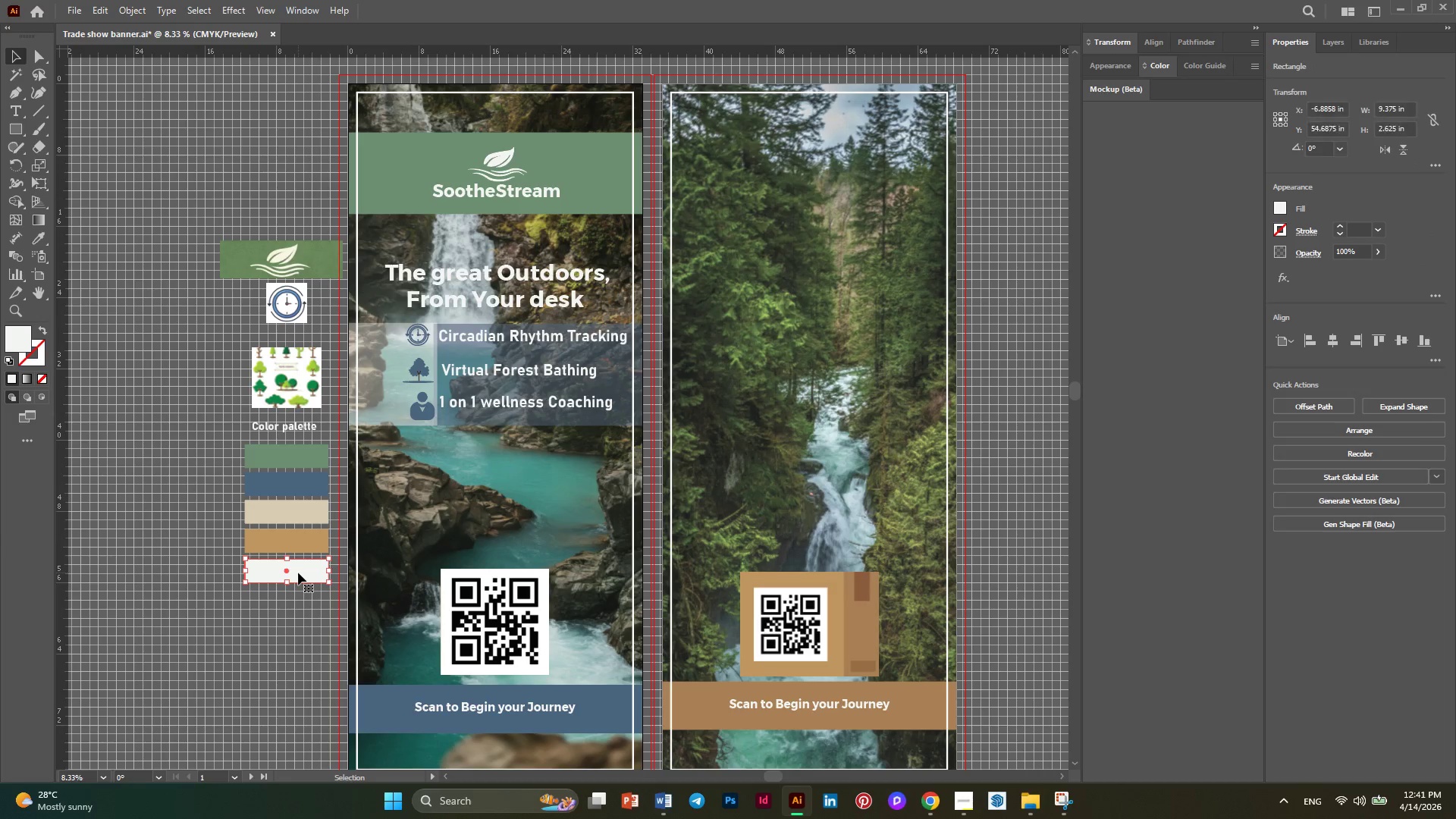 
hold_key(key=AltLeft, duration=2.83)
left_click_drag(start_coordinate=[298, 573], to_coordinate=[469, 242])
 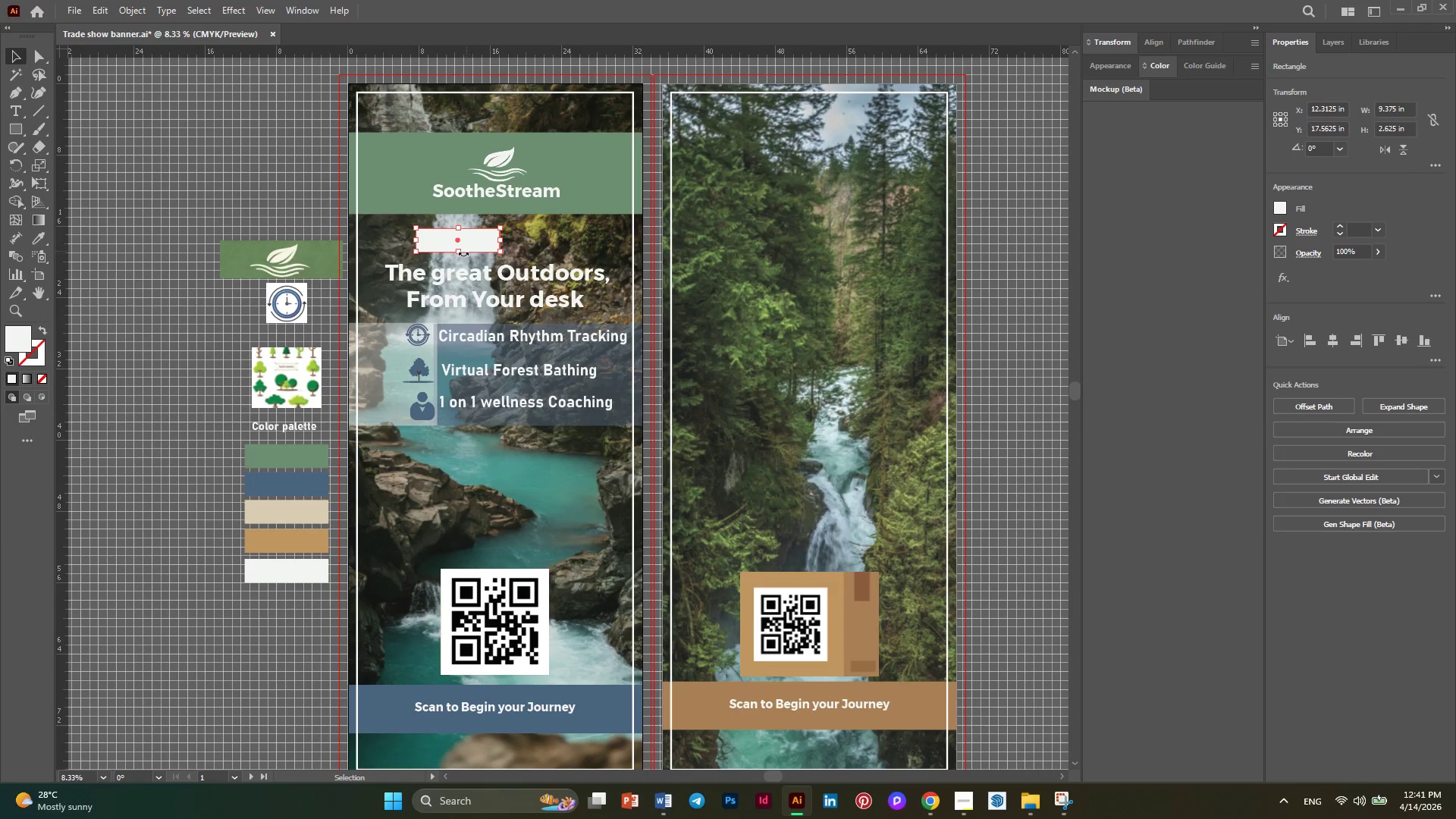 
hold_key(key=AltLeft, duration=0.42)
scroll: coordinate [463, 253], scroll_direction: up, amount: 2.0
 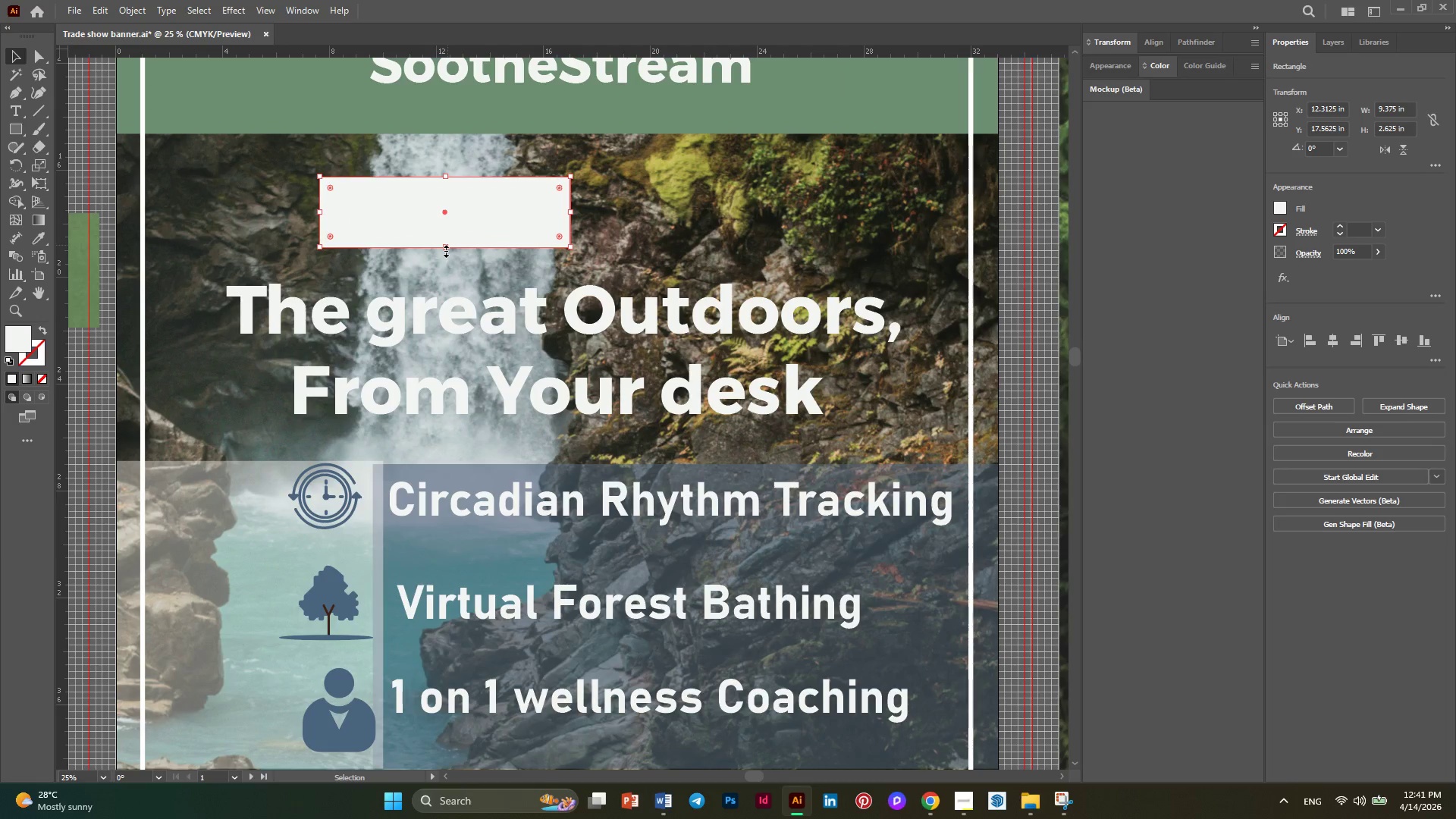 
left_click_drag(start_coordinate=[444, 249], to_coordinate=[450, 189])
 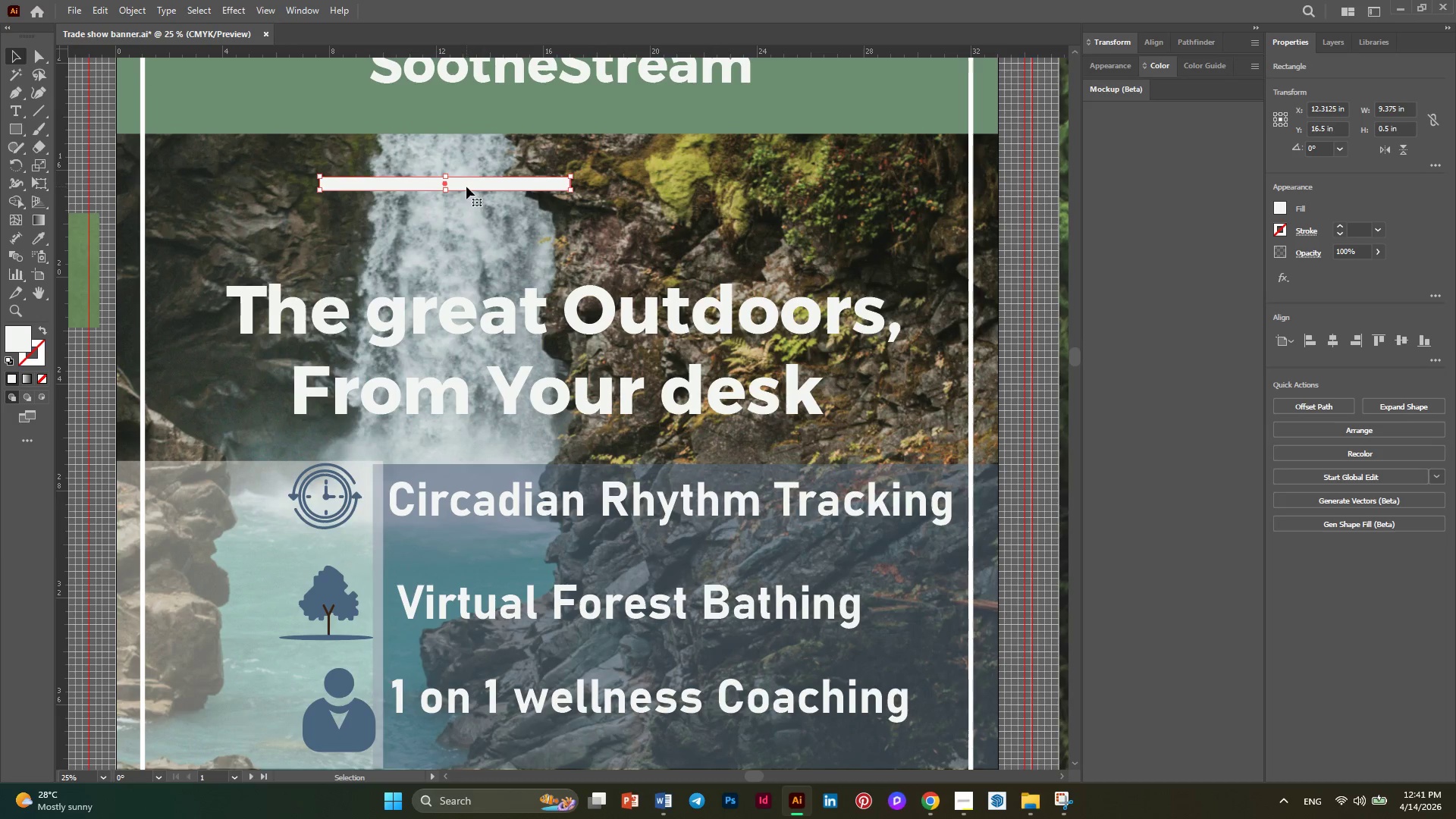 
hold_key(key=AltLeft, duration=0.39)
scroll: coordinate [450, 185], scroll_direction: up, amount: 3.0
 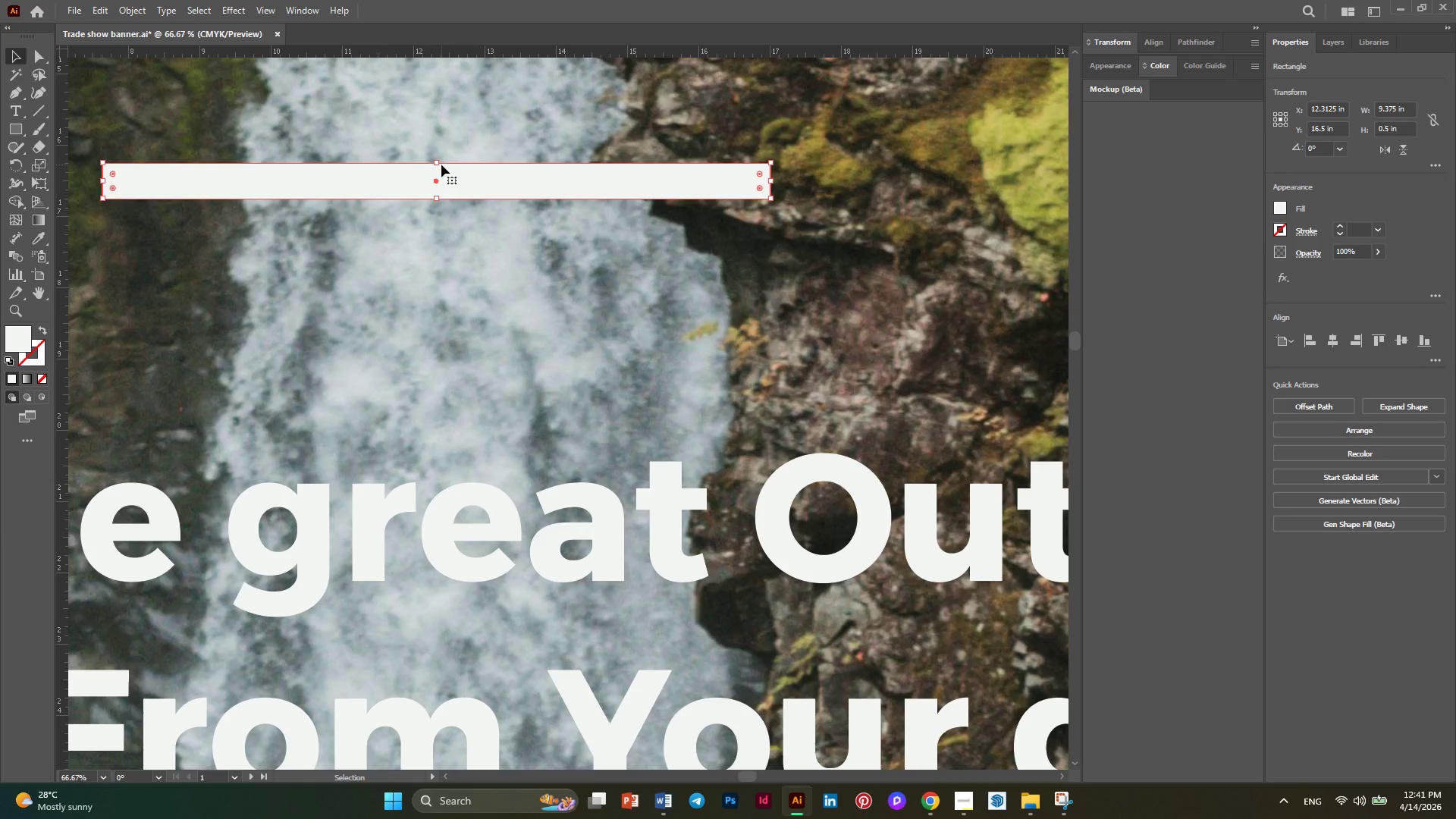 
left_click_drag(start_coordinate=[435, 161], to_coordinate=[436, 178])
 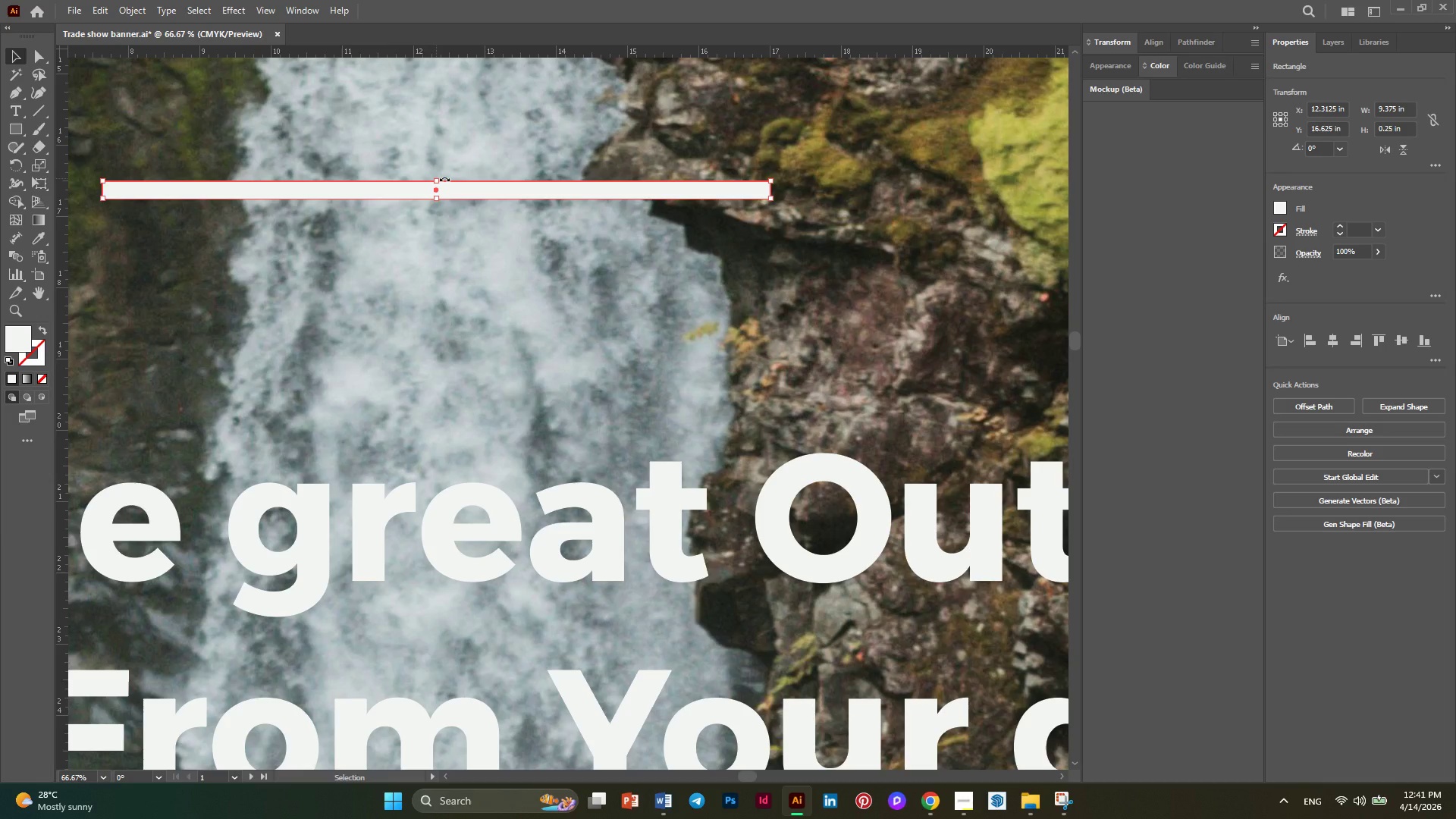 
wait(5.48)
 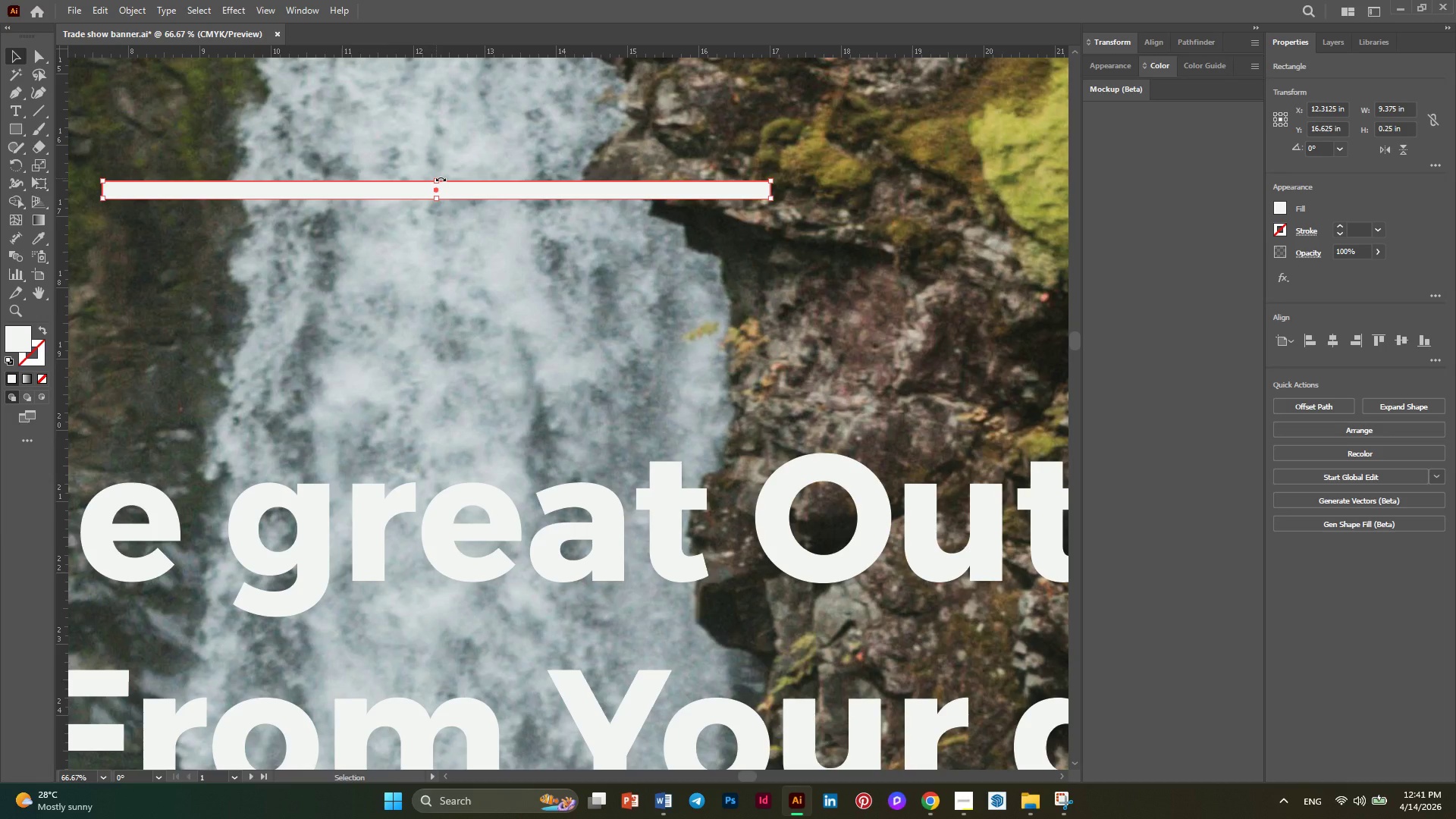 
key(Alt+AltLeft)
 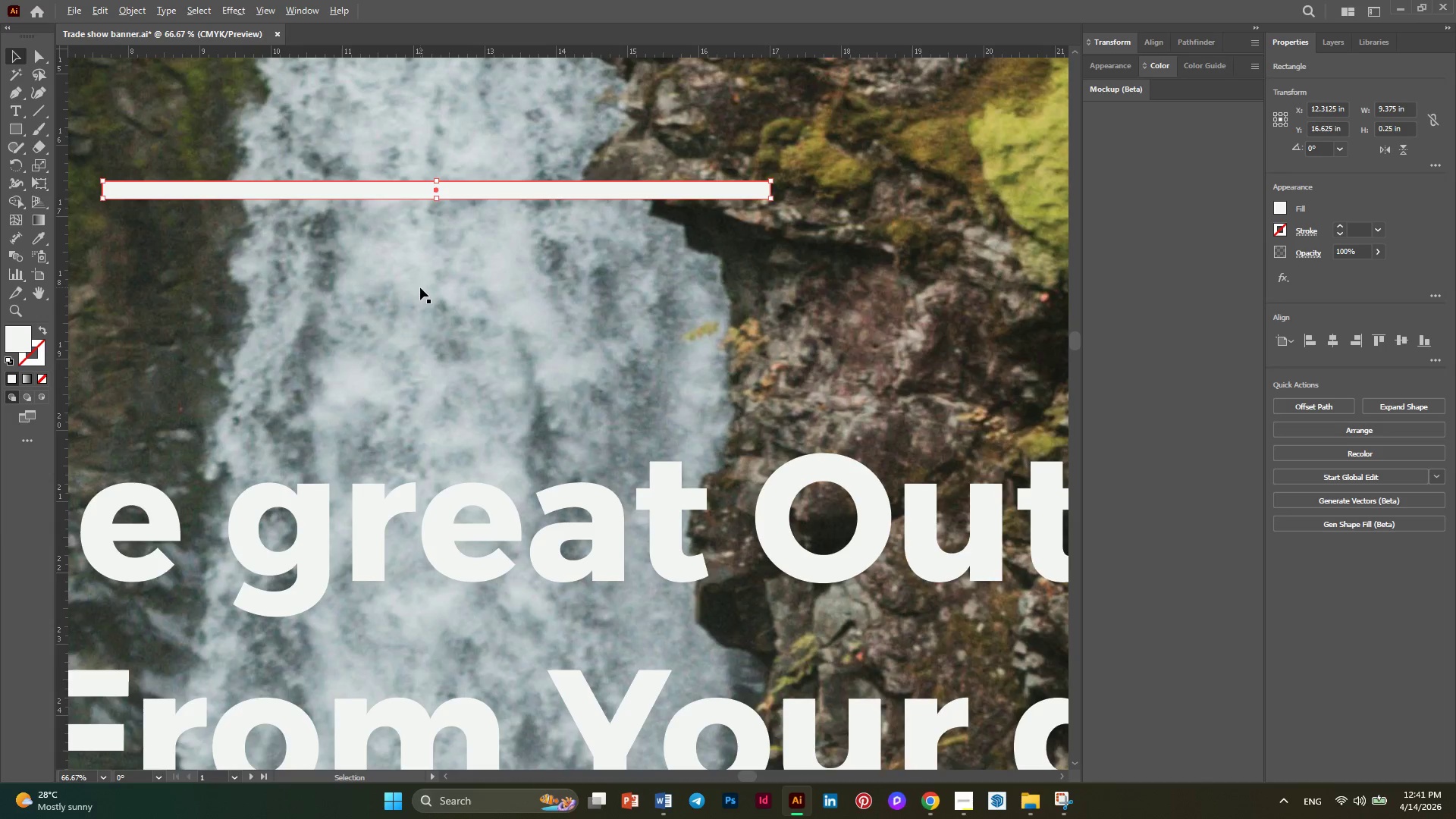 
scroll: coordinate [420, 287], scroll_direction: none, amount: 0.0
 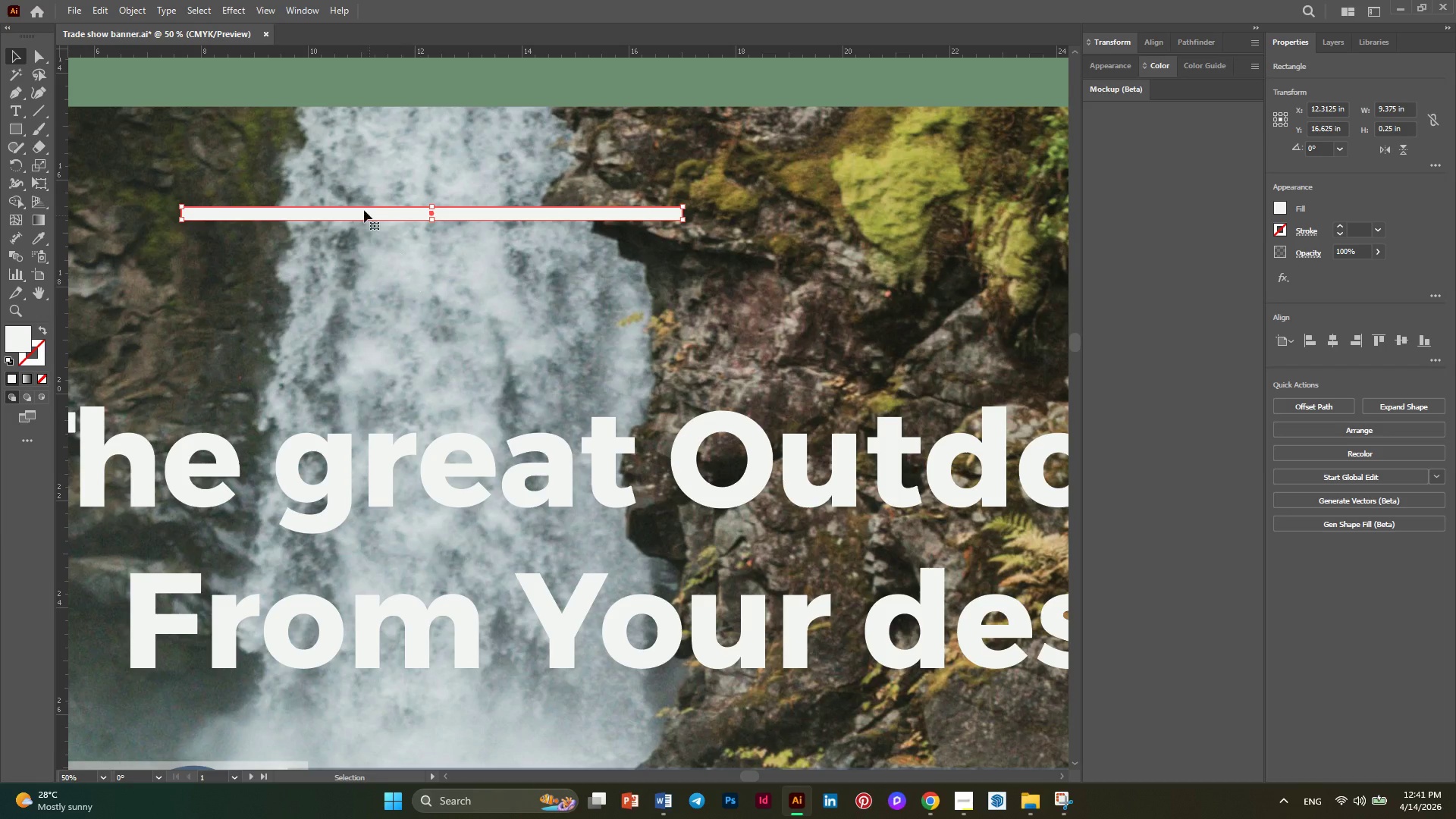 
hold_key(key=AltLeft, duration=0.42)
scroll: coordinate [378, 243], scroll_direction: down, amount: 1.0
 